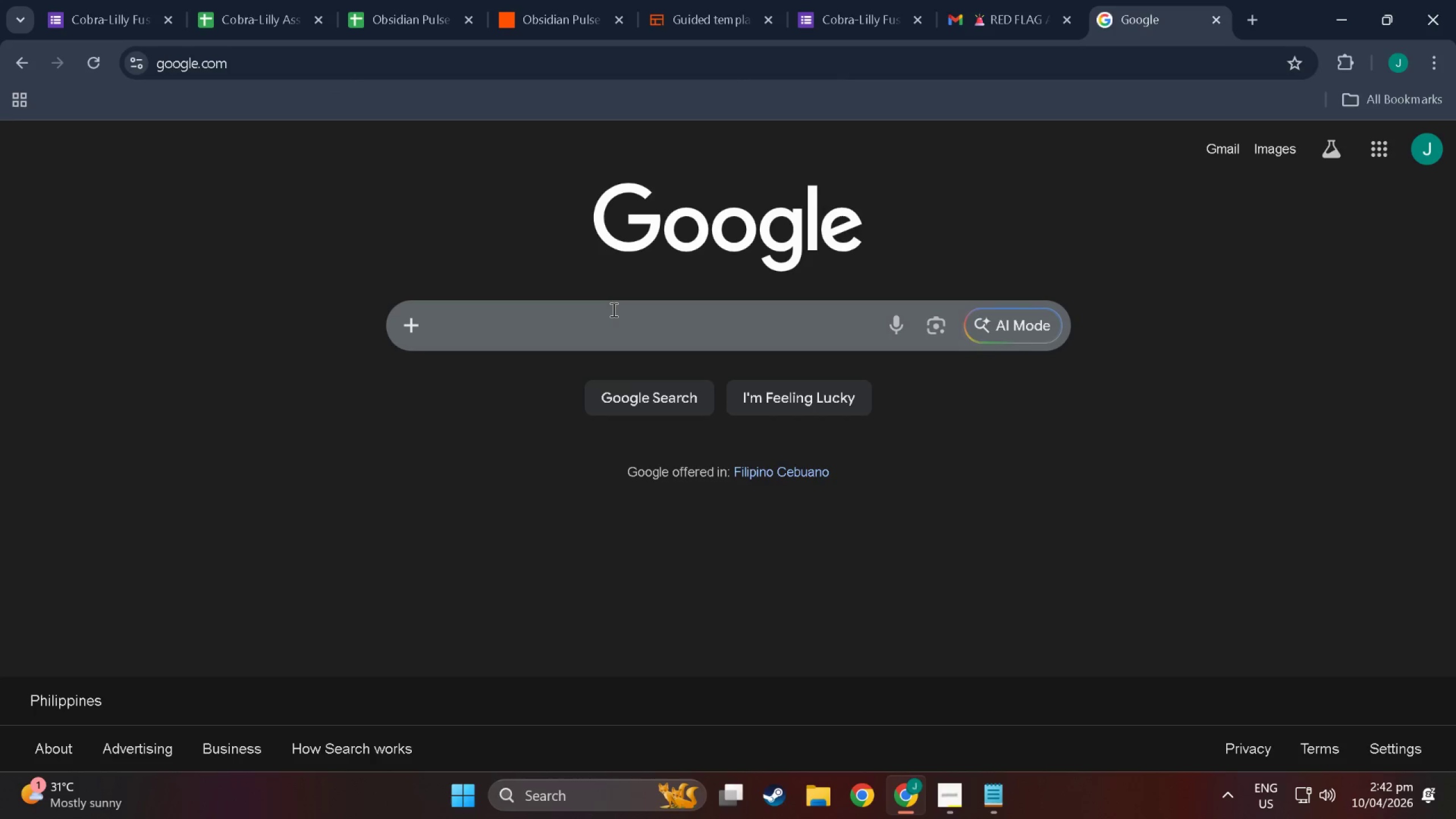 
type(is I update may)
key(Backspace)
key(Backspace)
type(y zappier)
key(Backspace)
key(Backspace)
type(er wikll)
key(Backspace)
key(Backspace)
key(Backspace)
type(ll my template )
 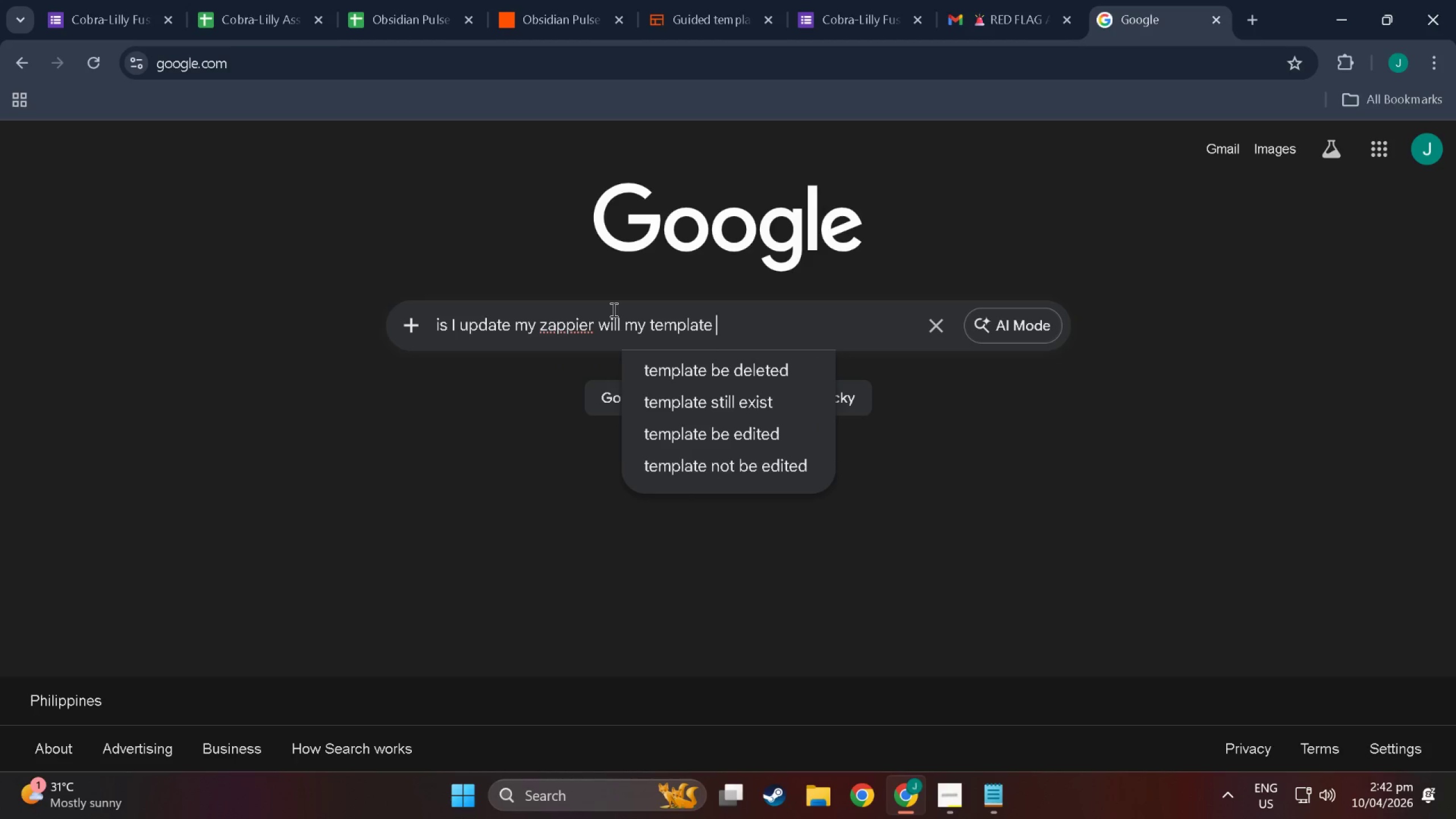 
type(is uopd)
key(Backspace)
key(Backspace)
key(Backspace)
type(p)
 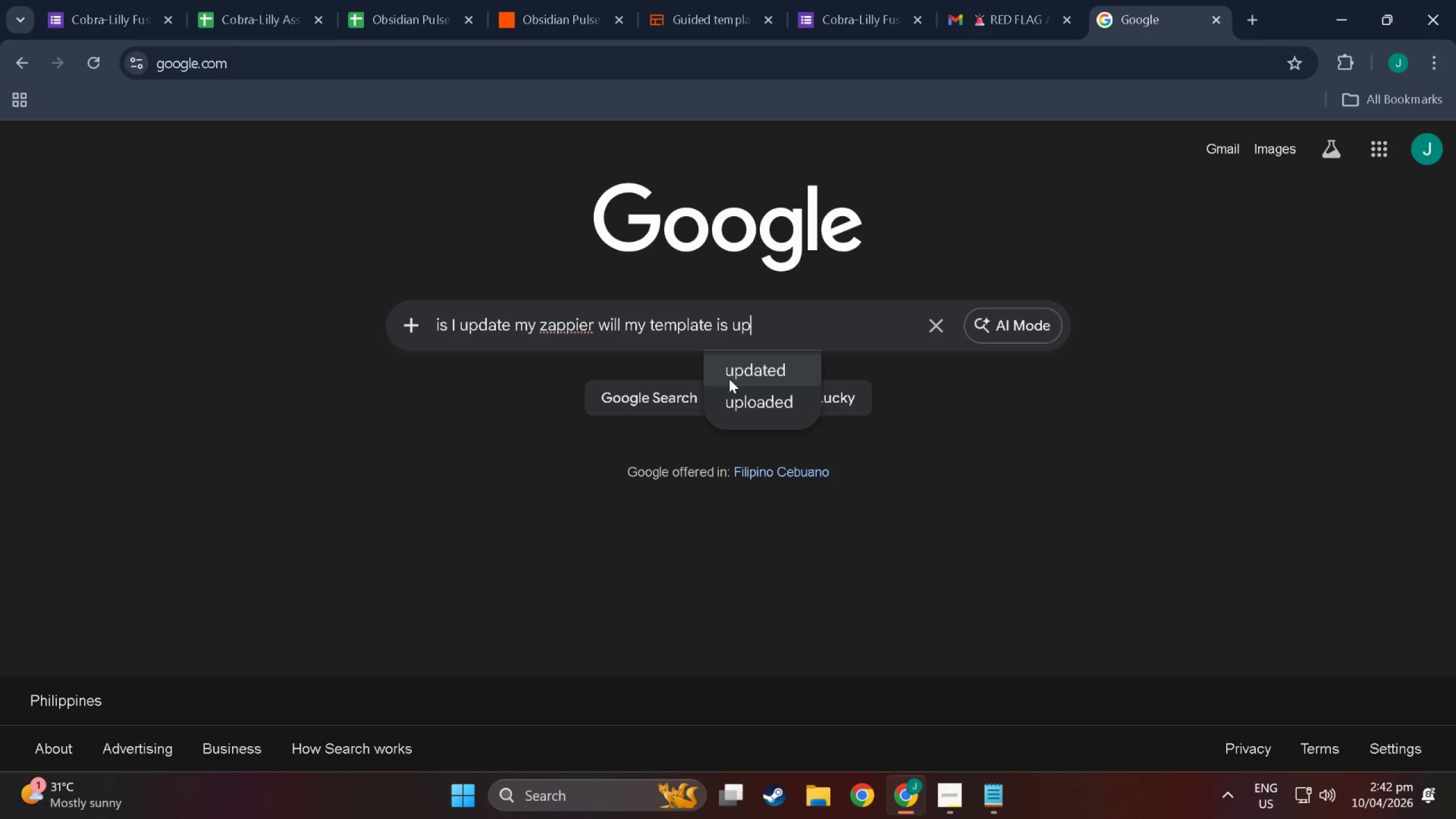 
left_click([731, 379])
 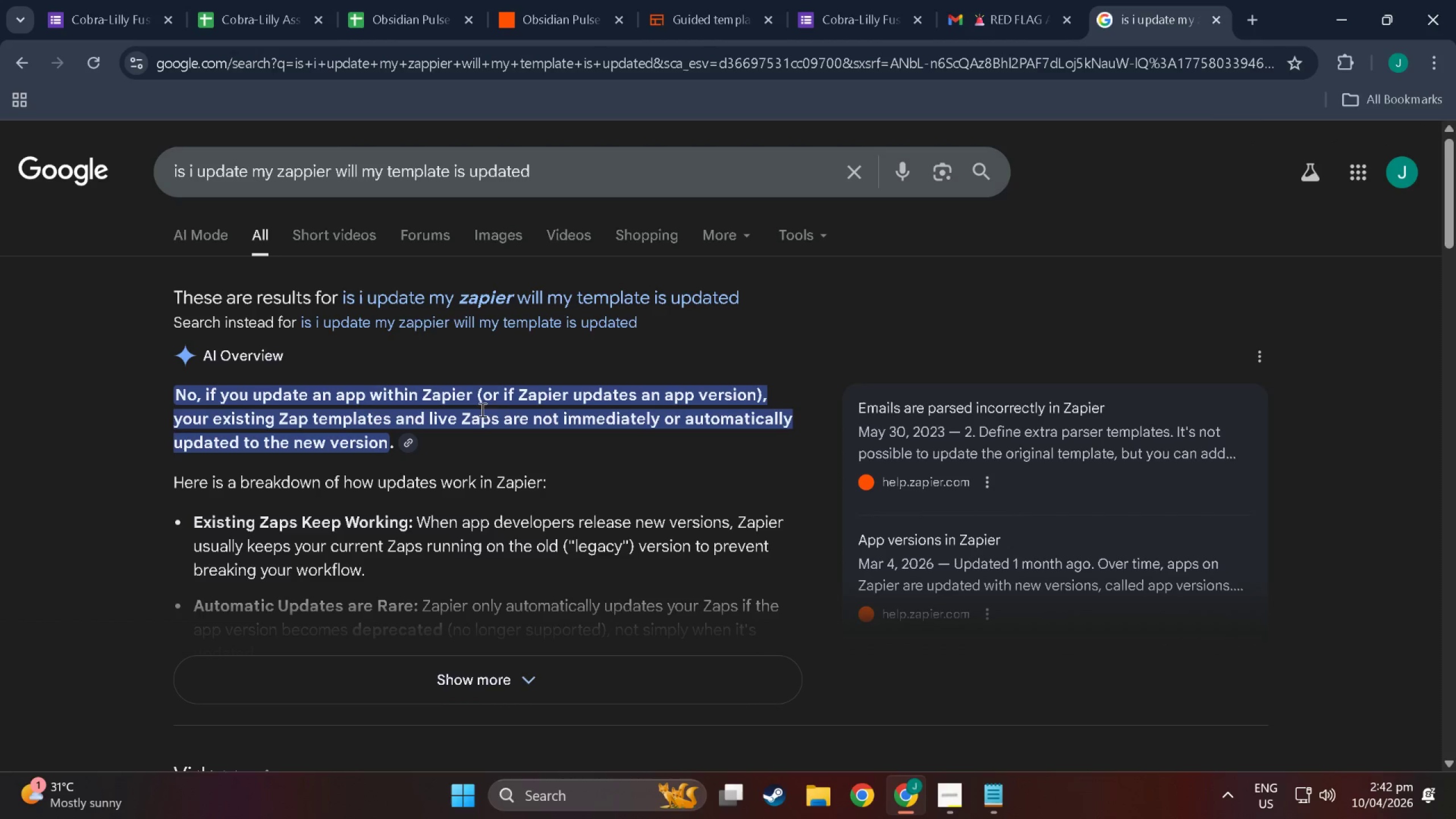 
wait(11.23)
 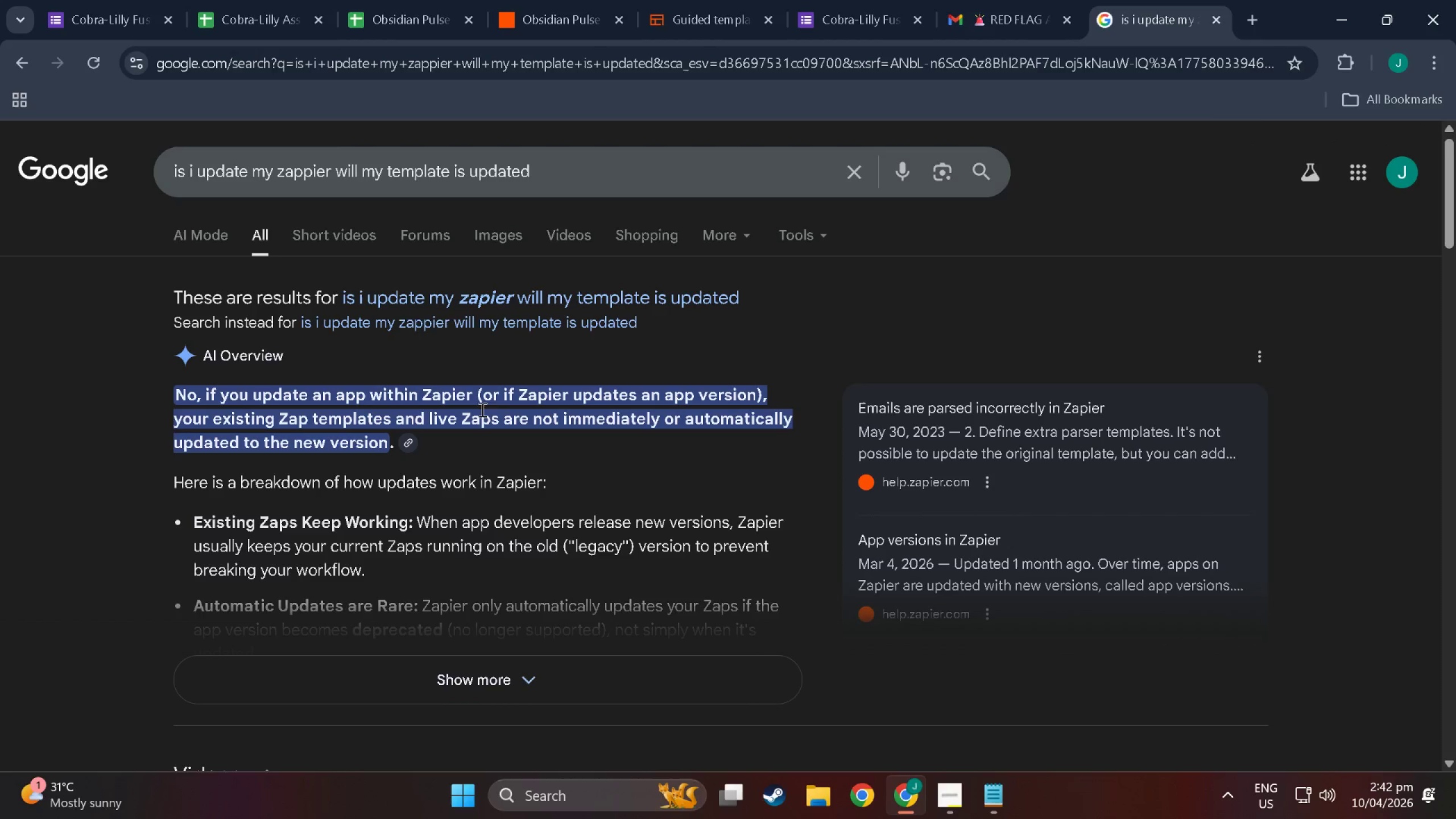 
scroll: coordinate [485, 457], scroll_direction: down, amount: 2.0
 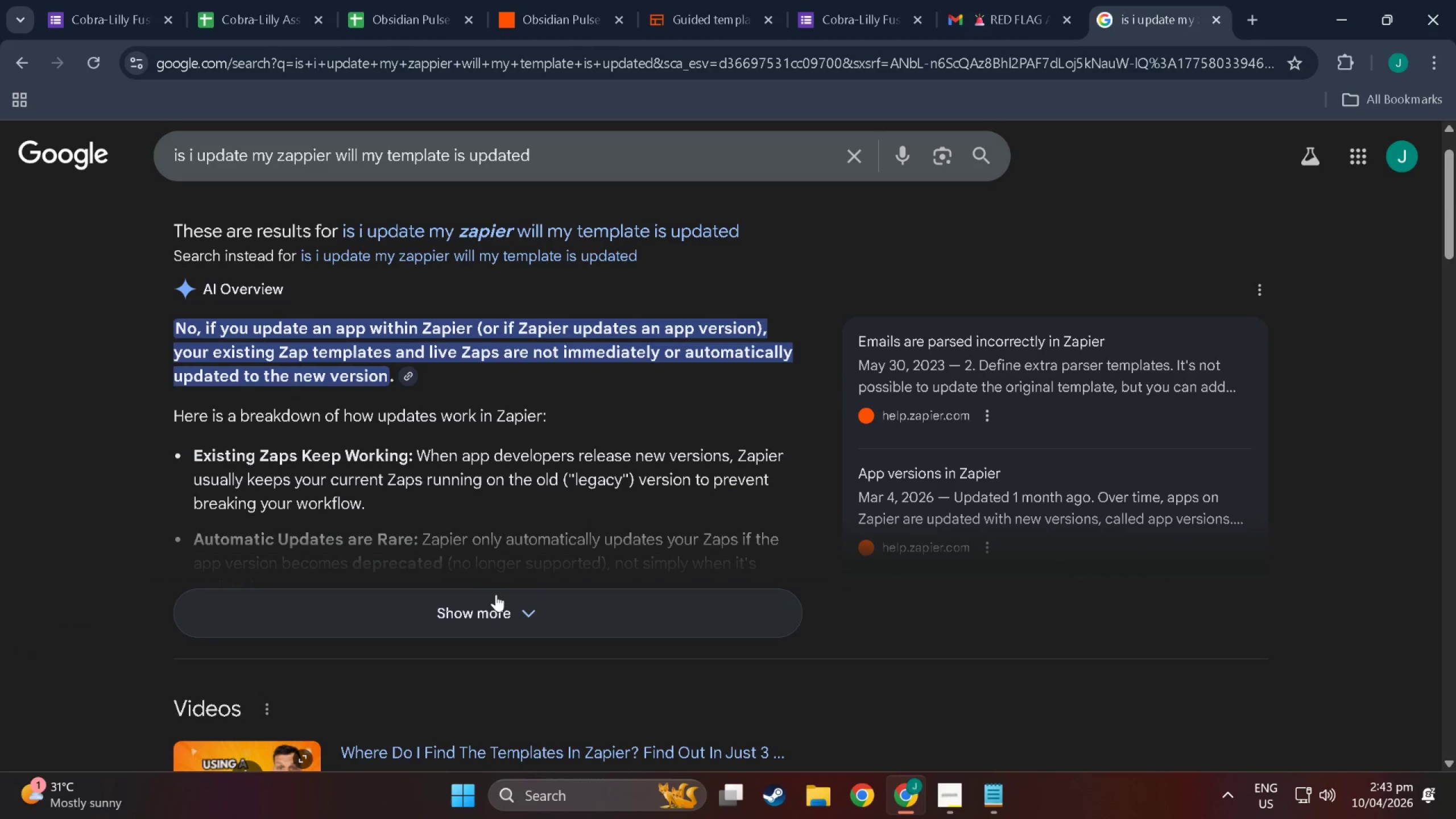 
left_click([496, 594])
 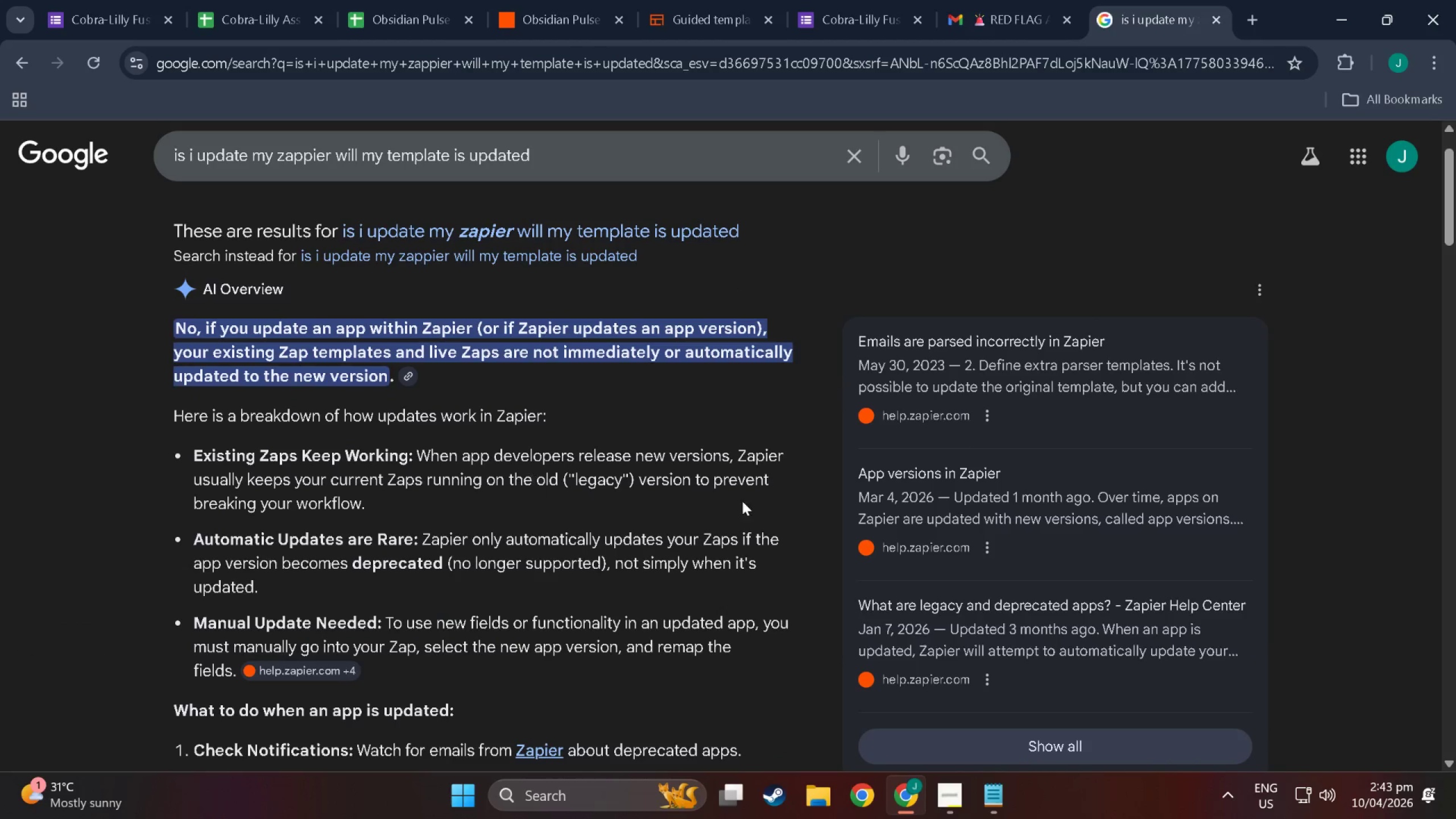 
scroll: coordinate [313, 475], scroll_direction: down, amount: 9.0
 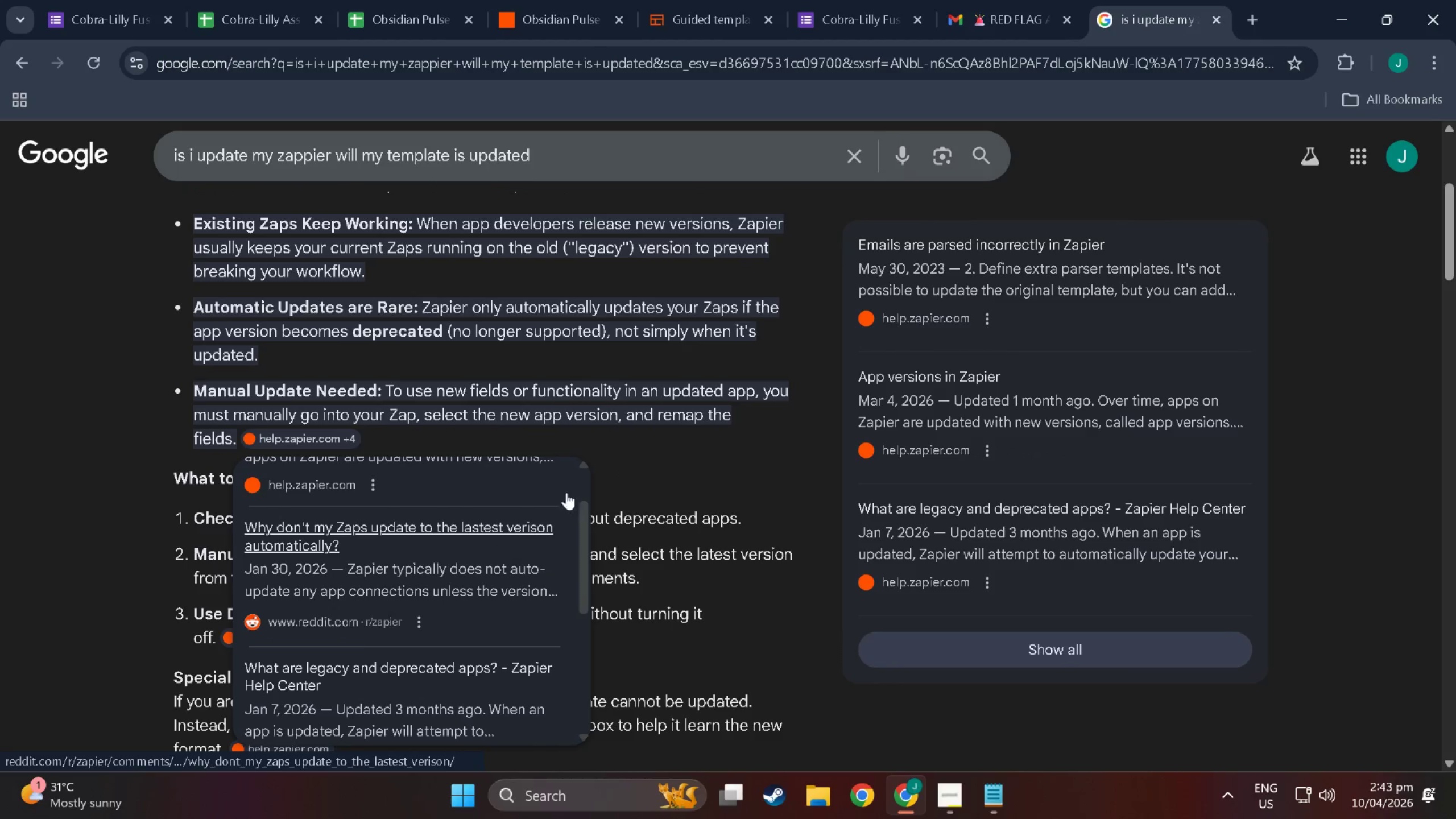 
scroll: coordinate [482, 432], scroll_direction: down, amount: 4.0
 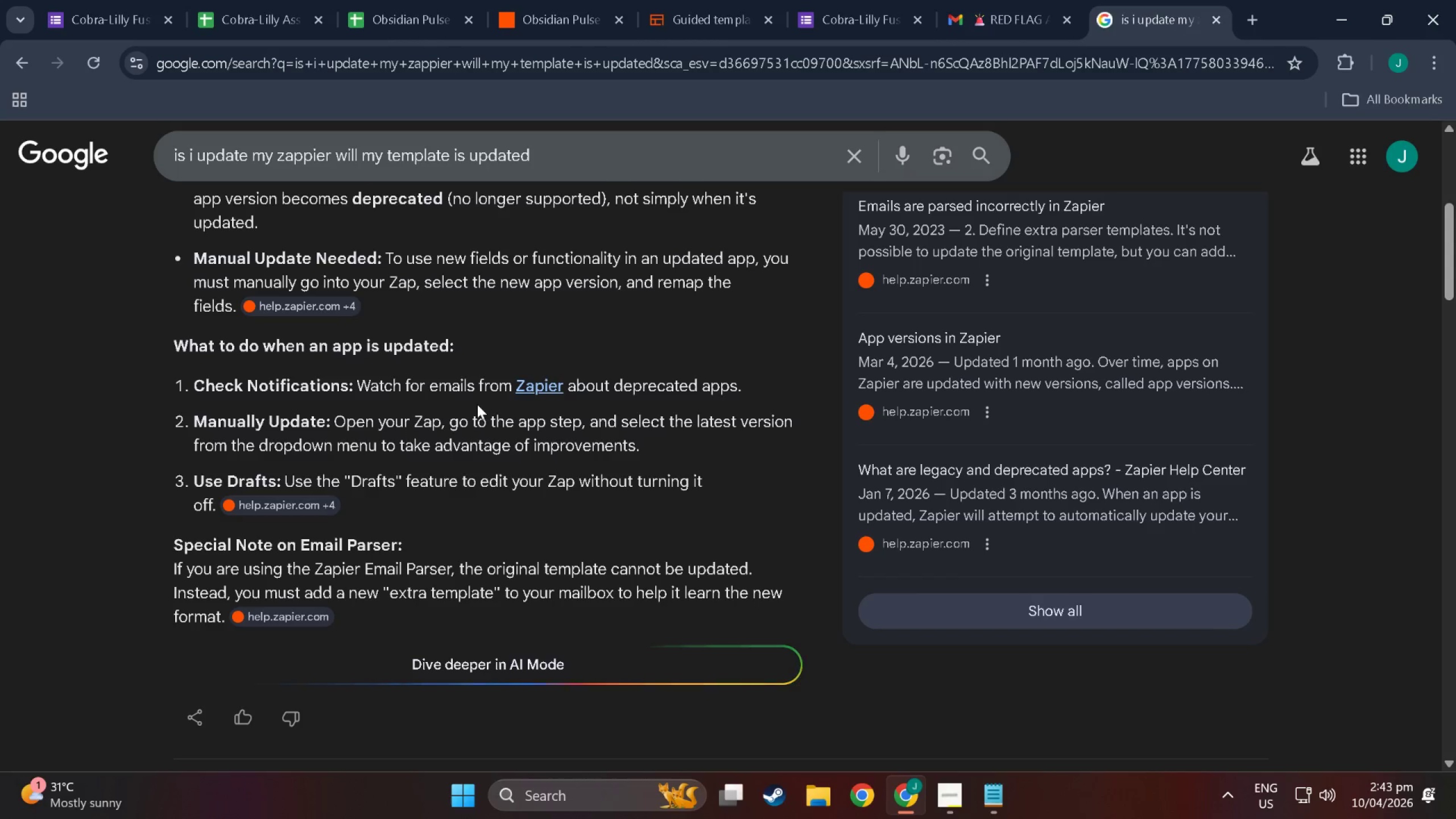 
scroll: coordinate [288, 334], scroll_direction: up, amount: 6.0
 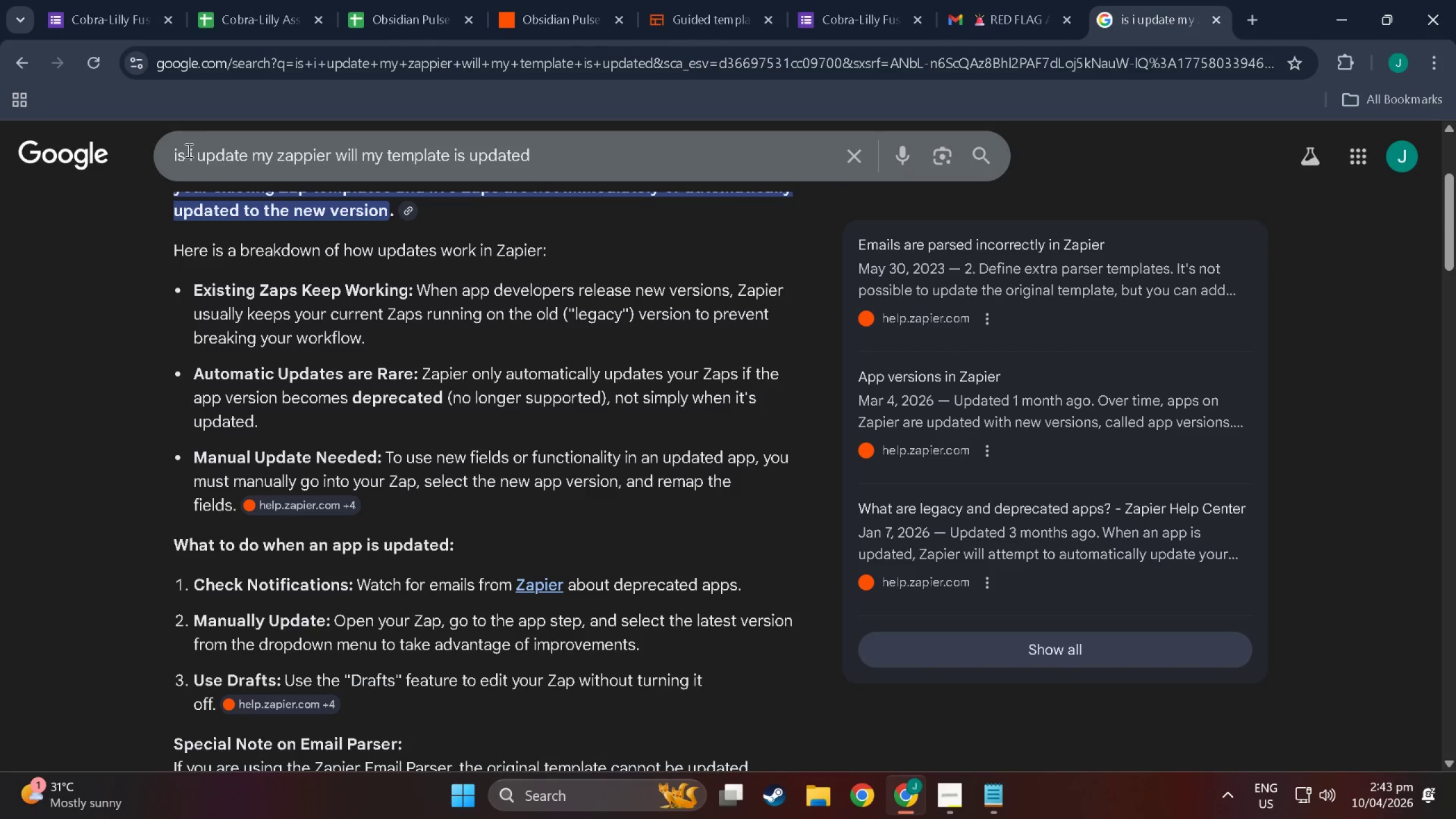 
left_click([185, 154])
 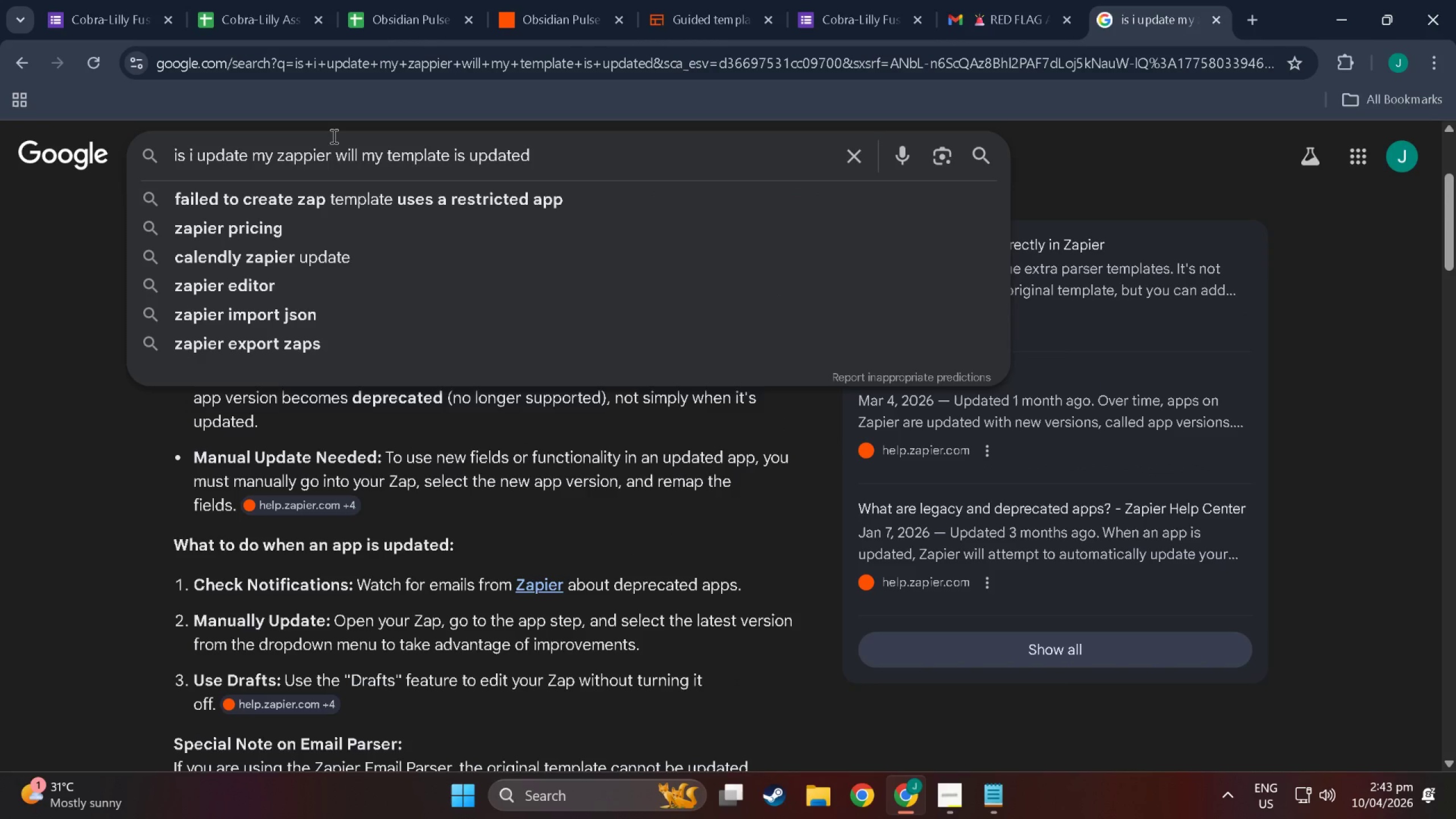 
key(Shift+Backspace)
 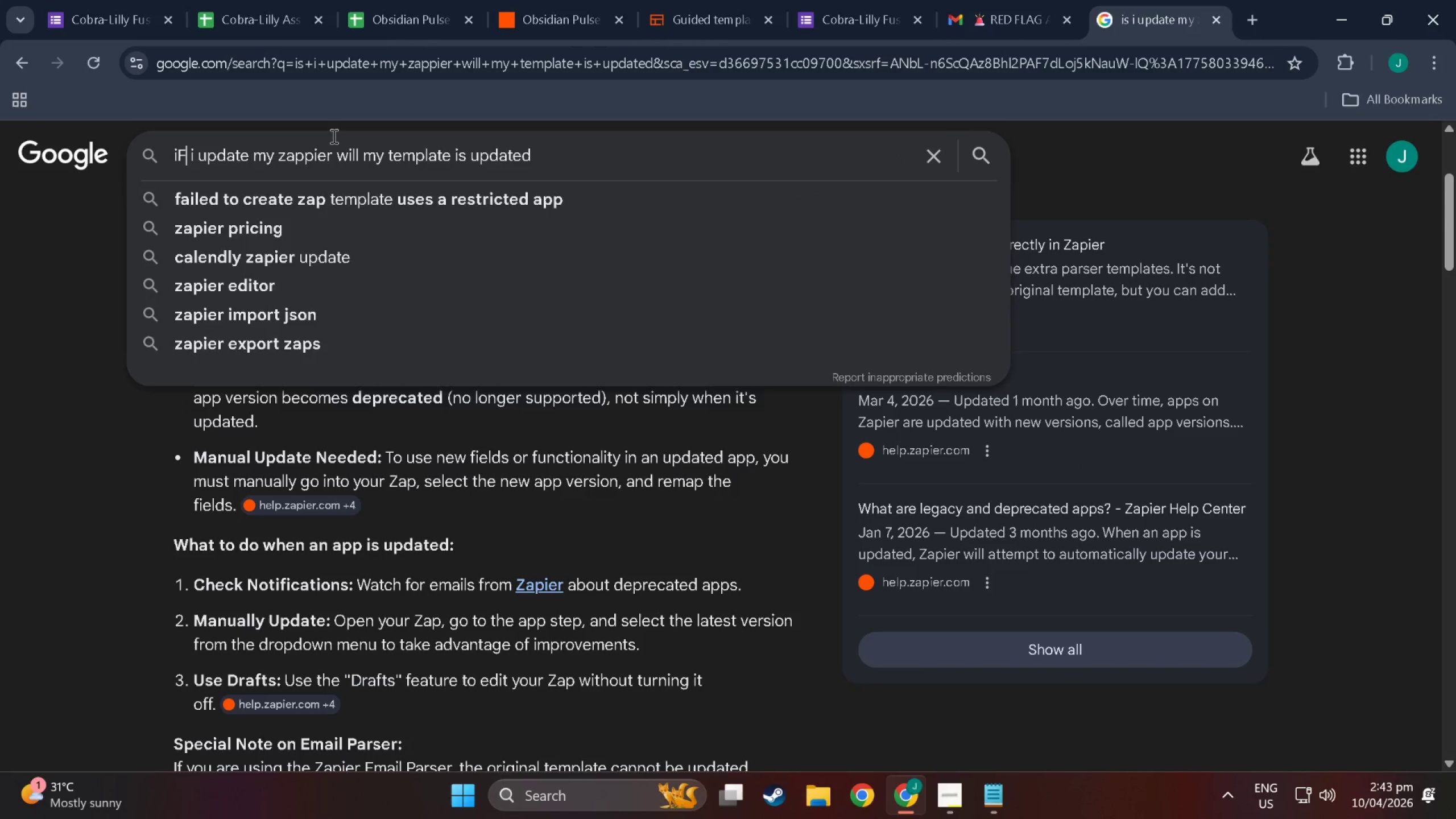 
key(Shift+F)
 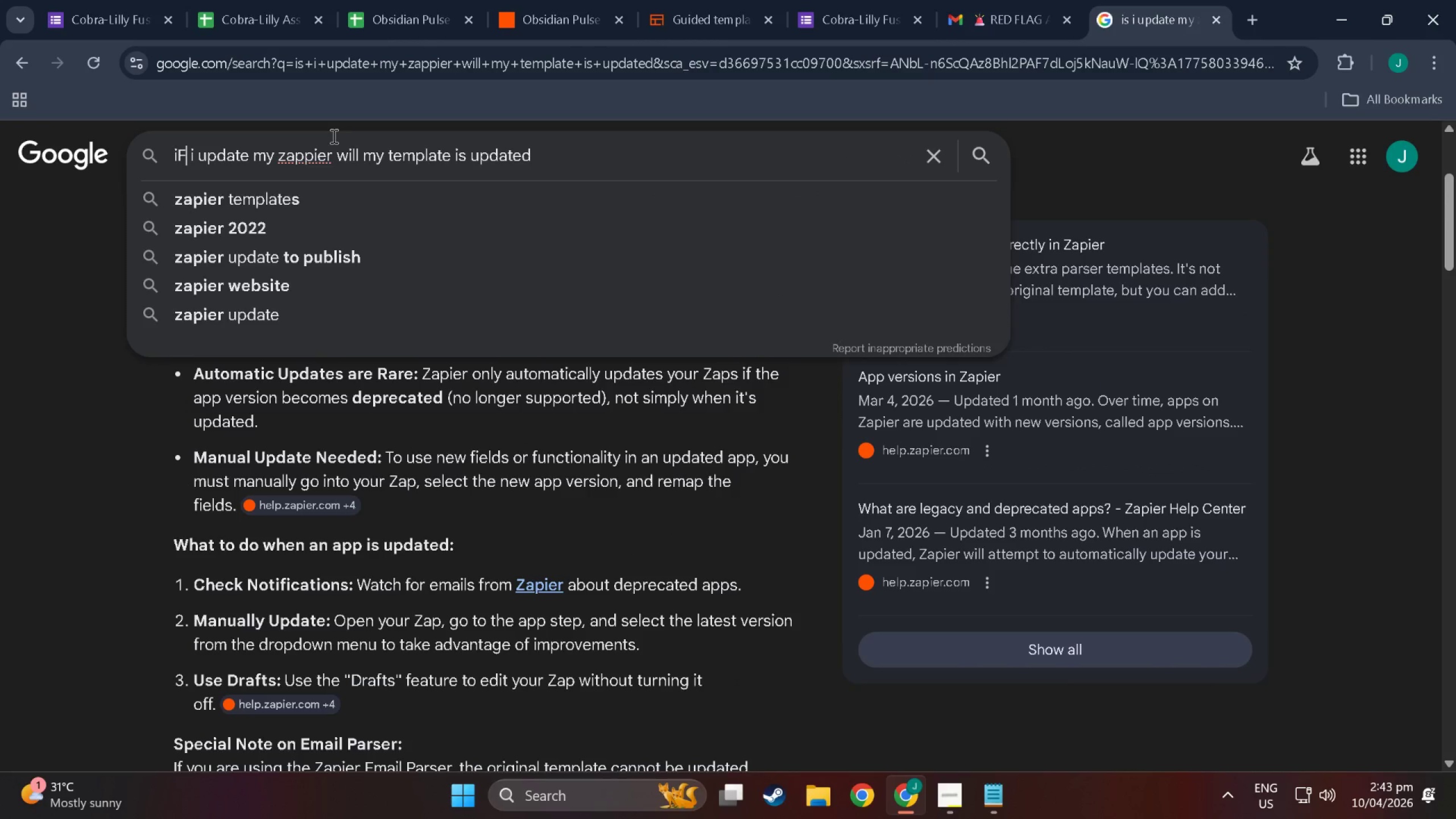 
key(Shift+Backspace)
 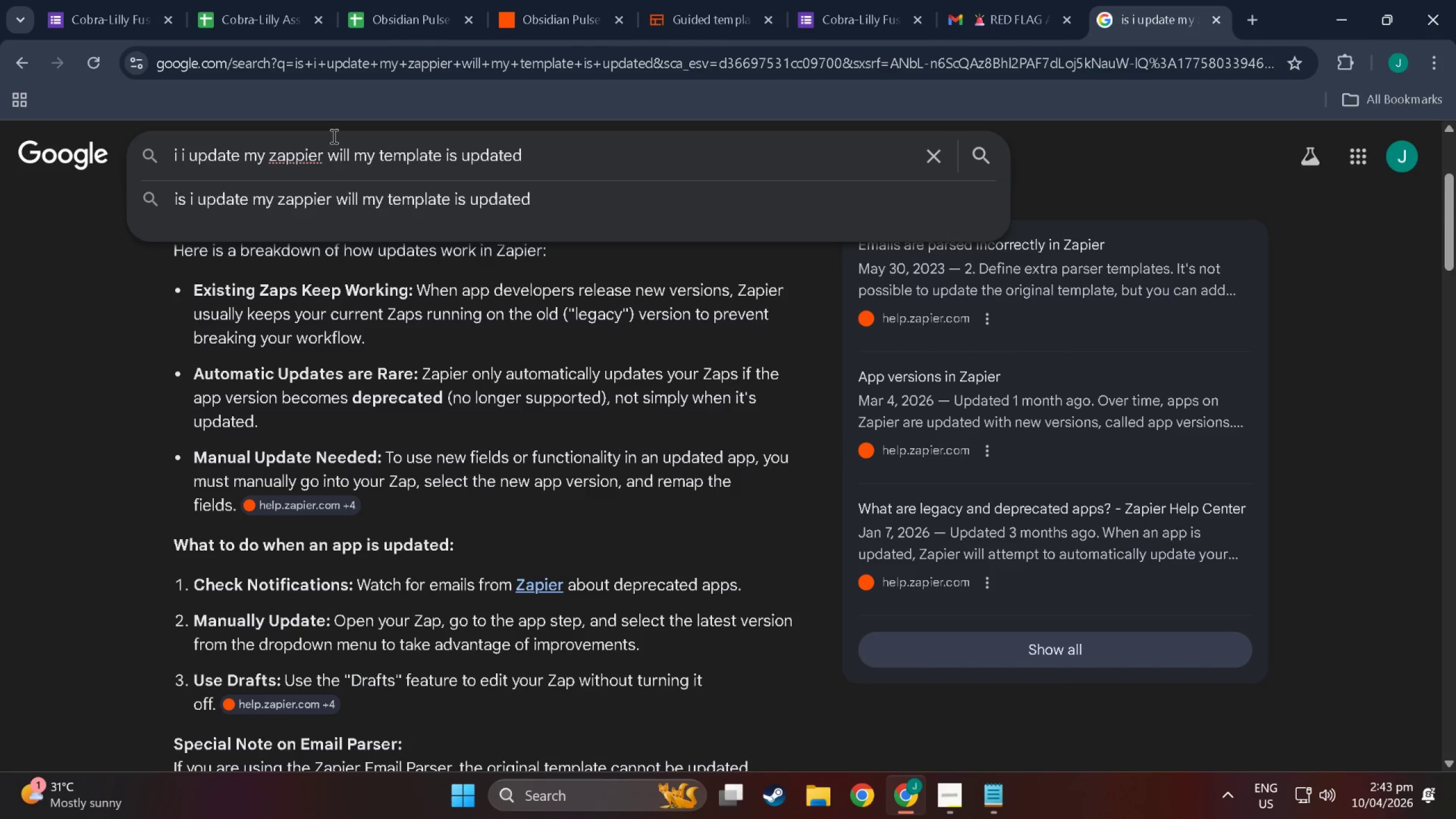 
key(F)
 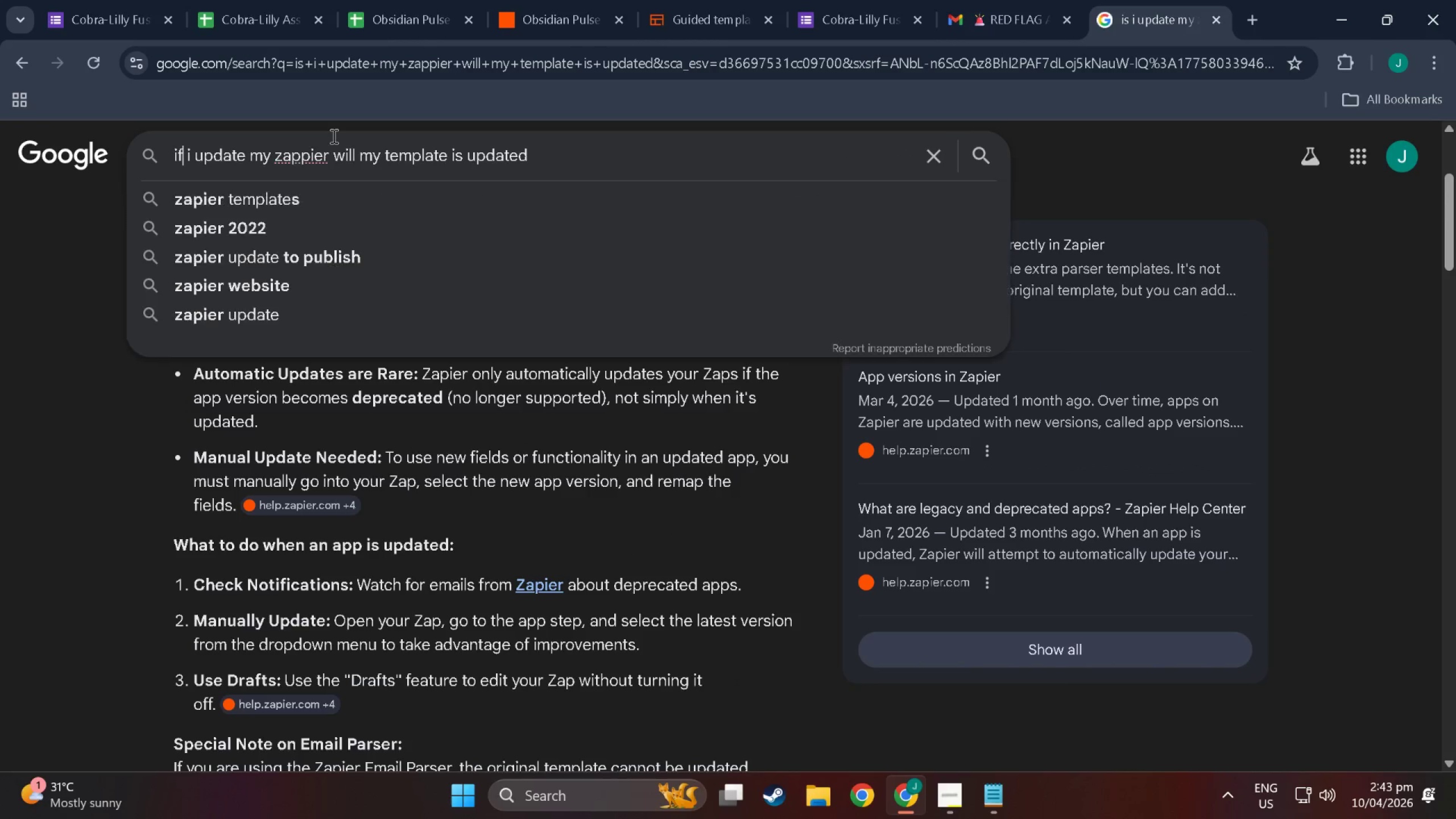 
key(ArrowDown)
 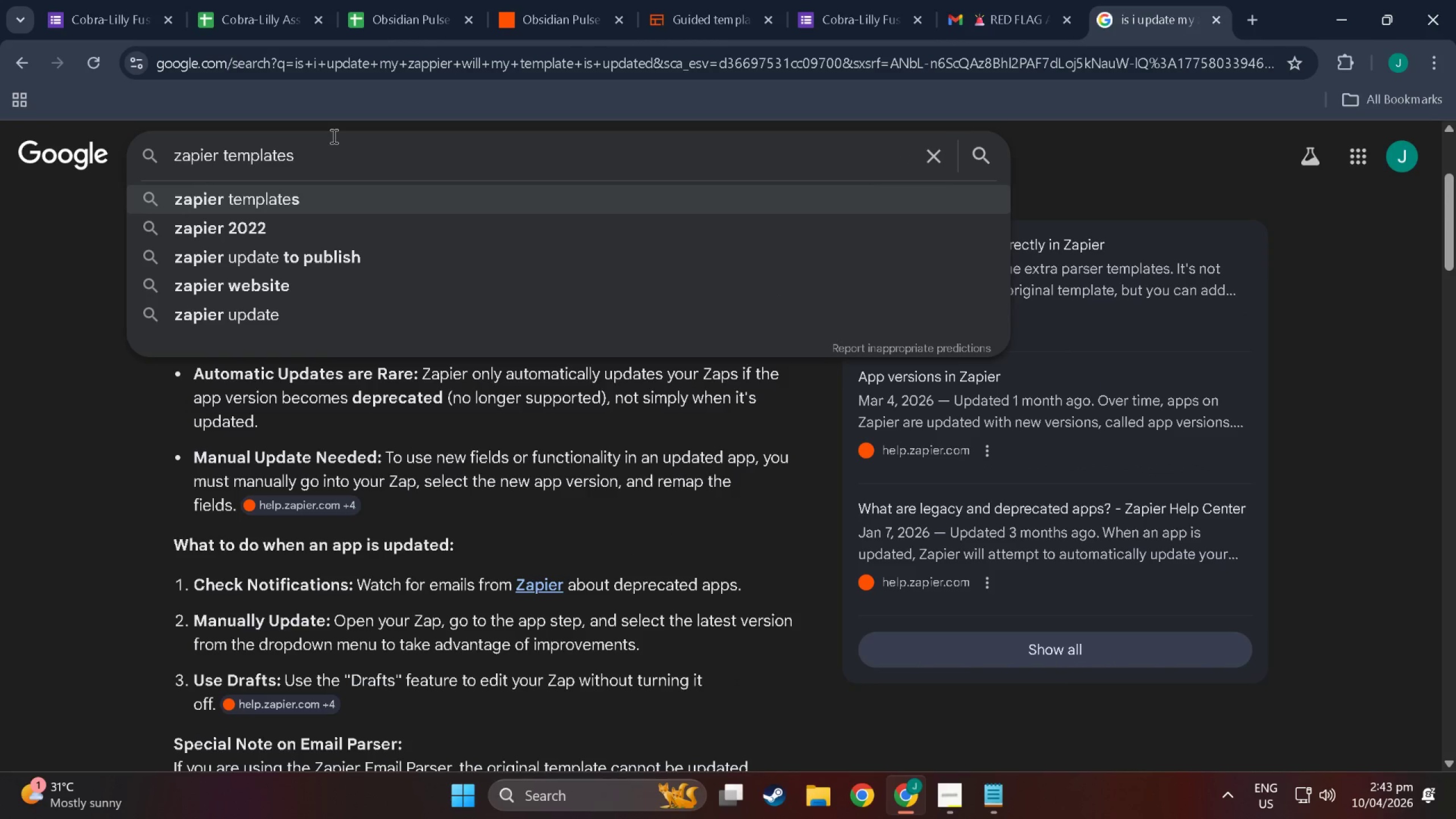 
key(Control+Z)
 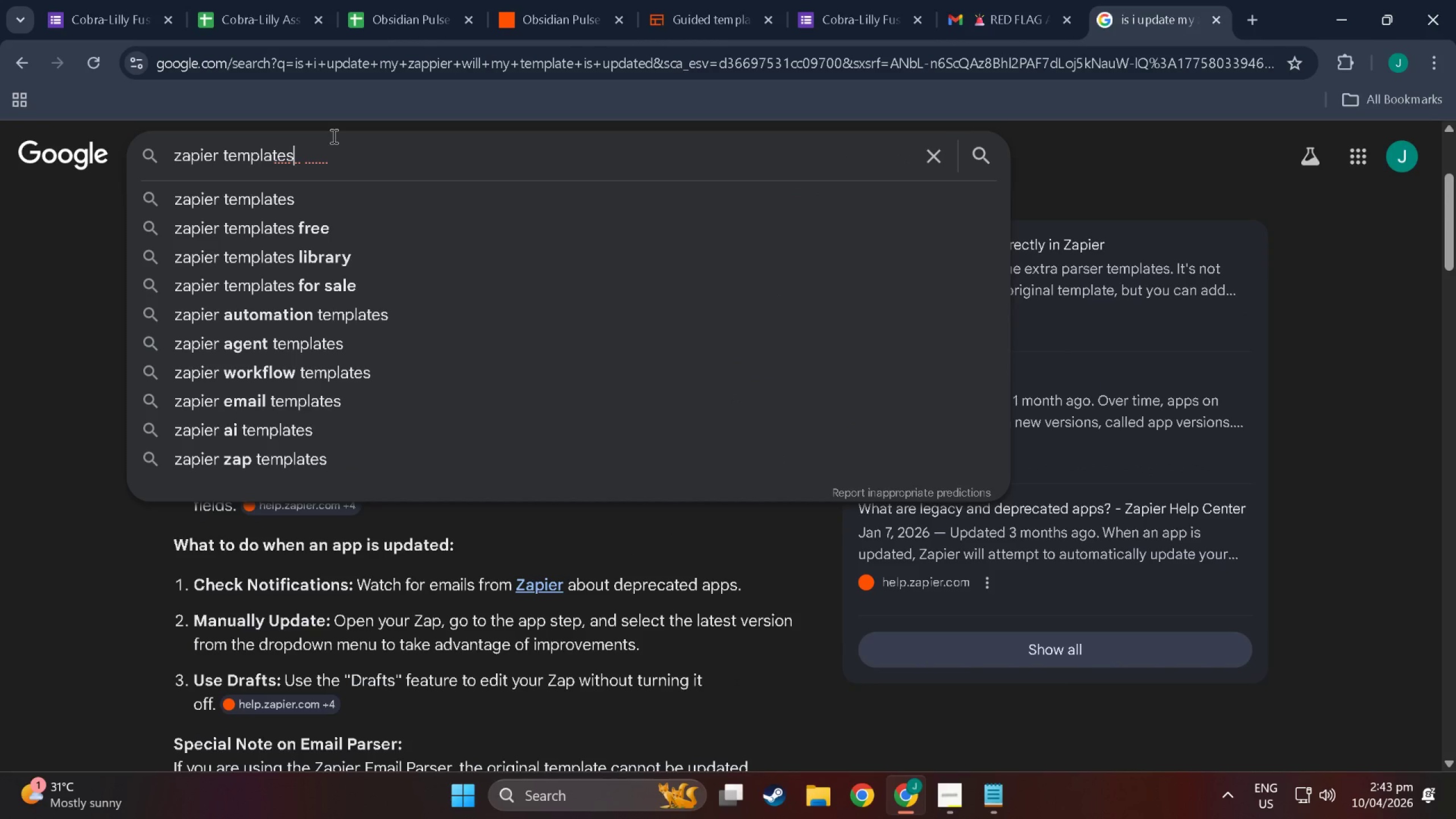 
key(Control+Z)
 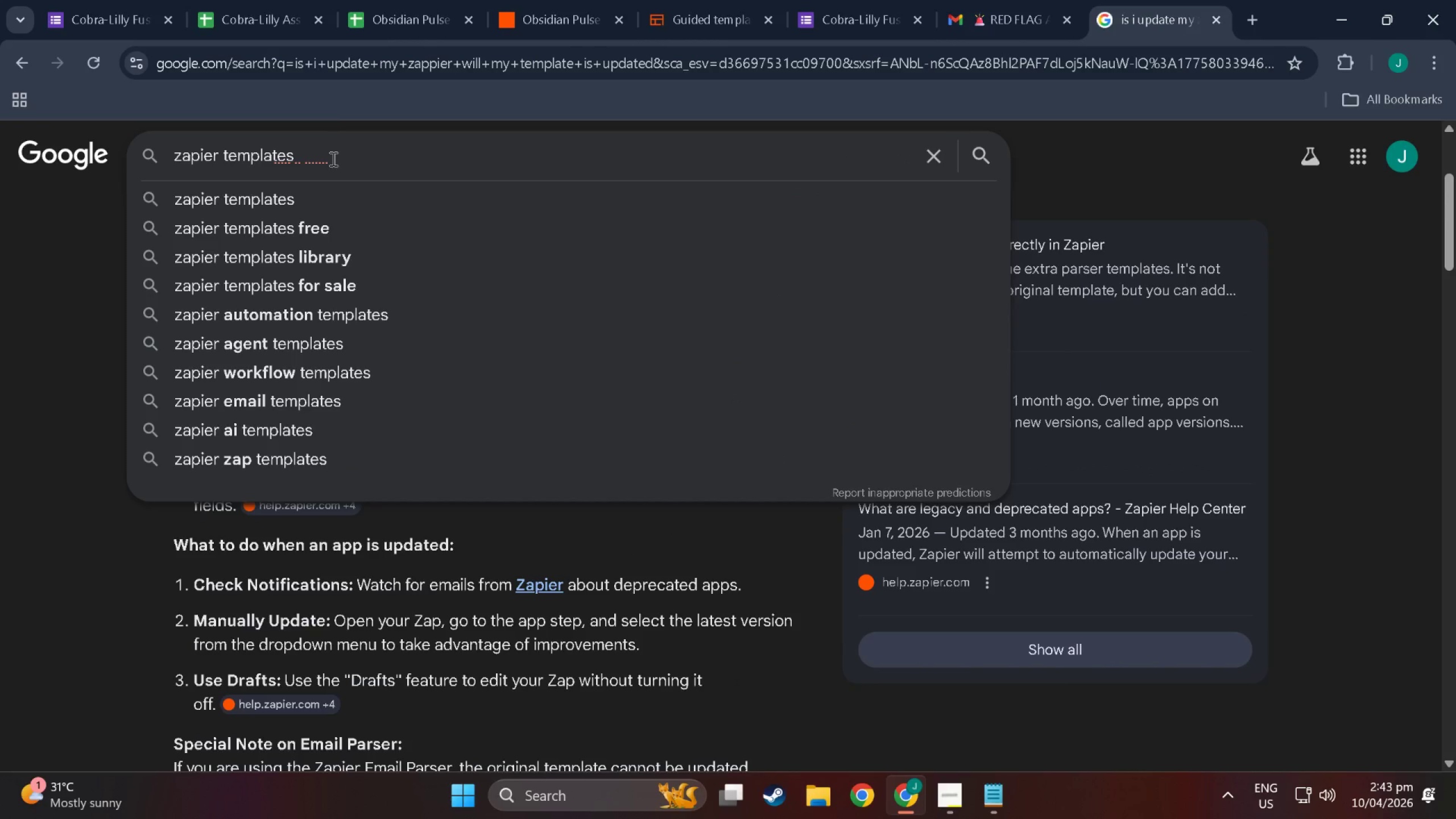 
left_click([332, 163])
 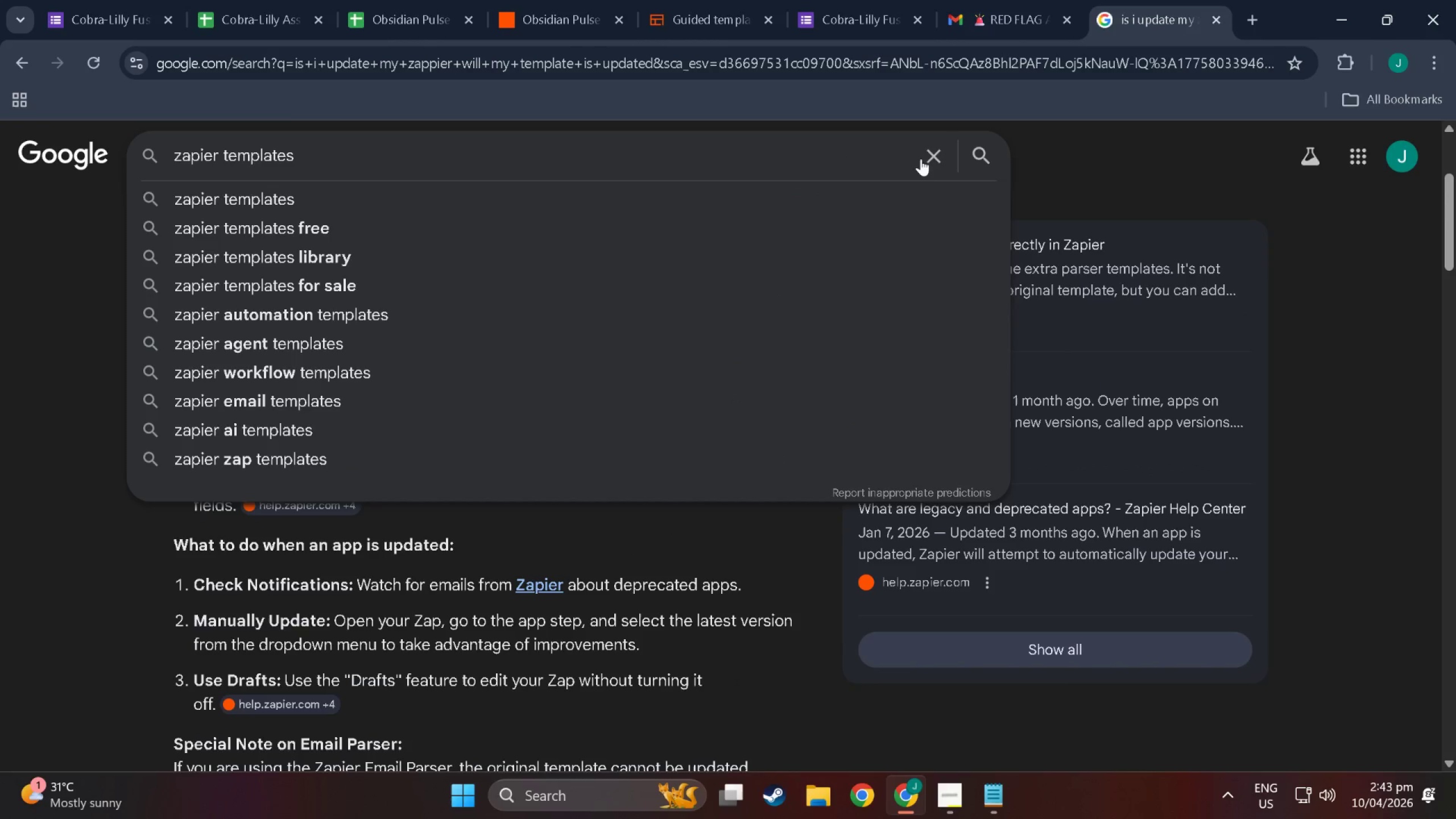 
left_click([928, 159])
 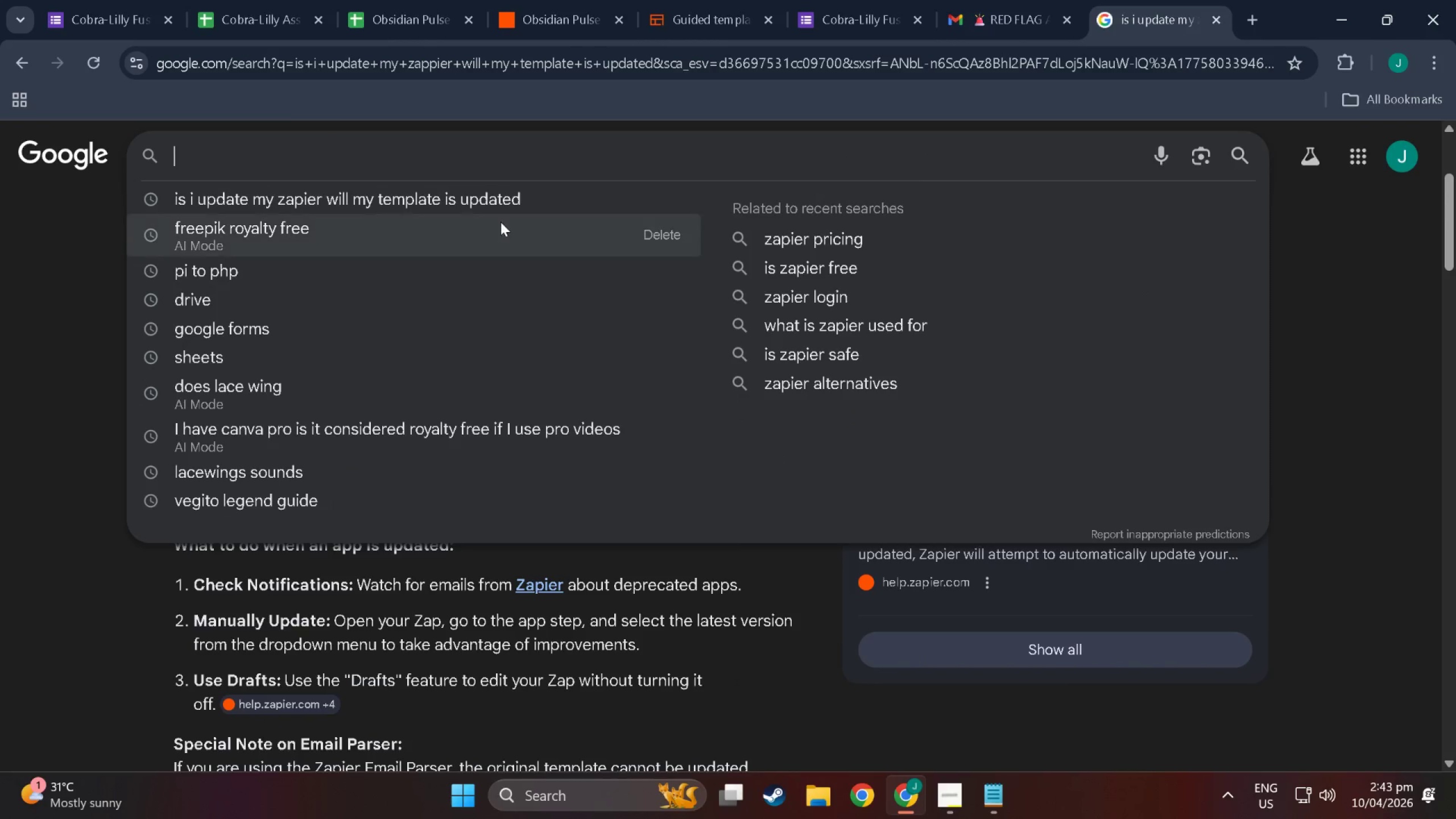 
hold_key(key=ControlLeft, duration=0.34)
 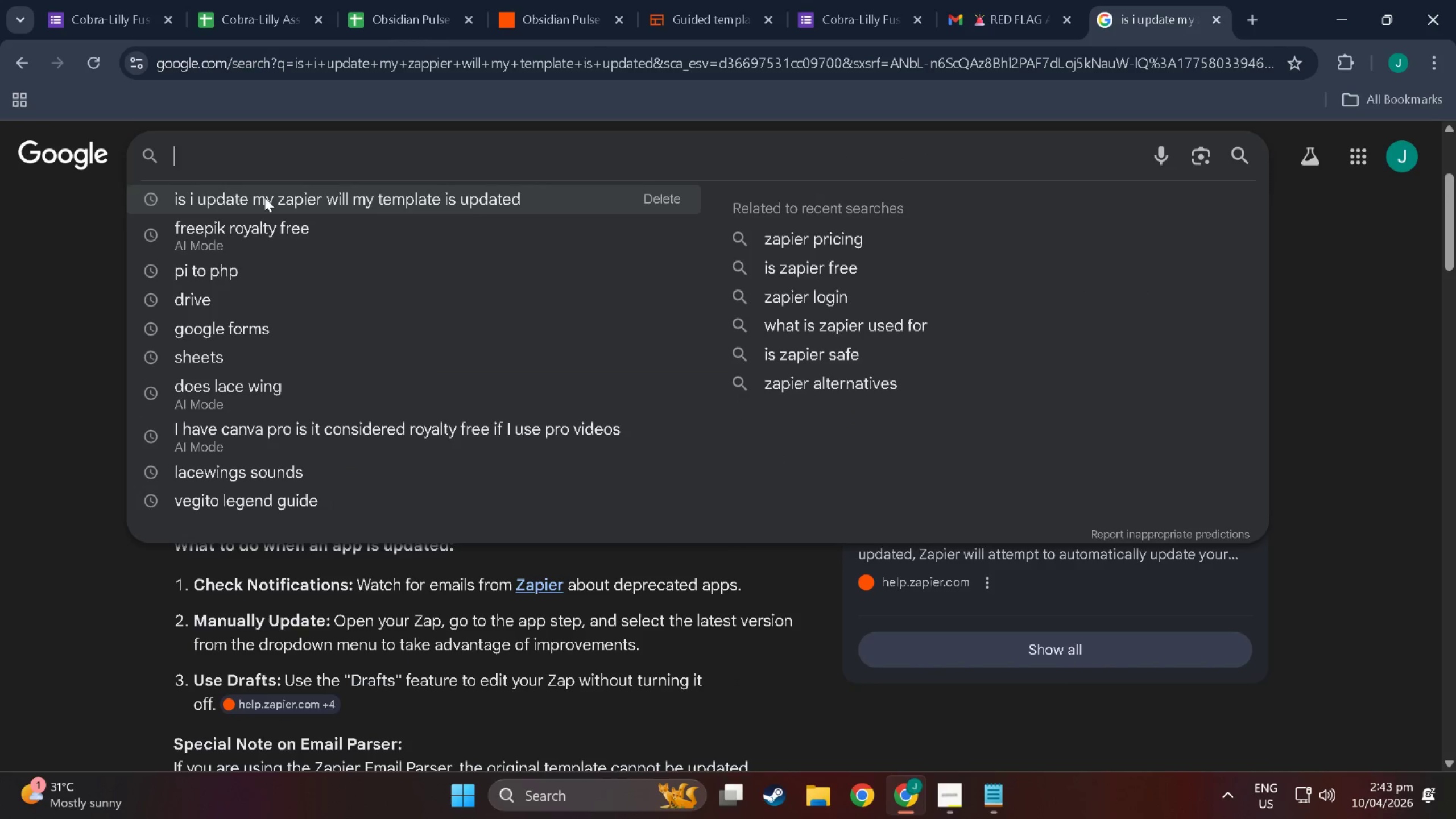 
left_click([264, 197])
 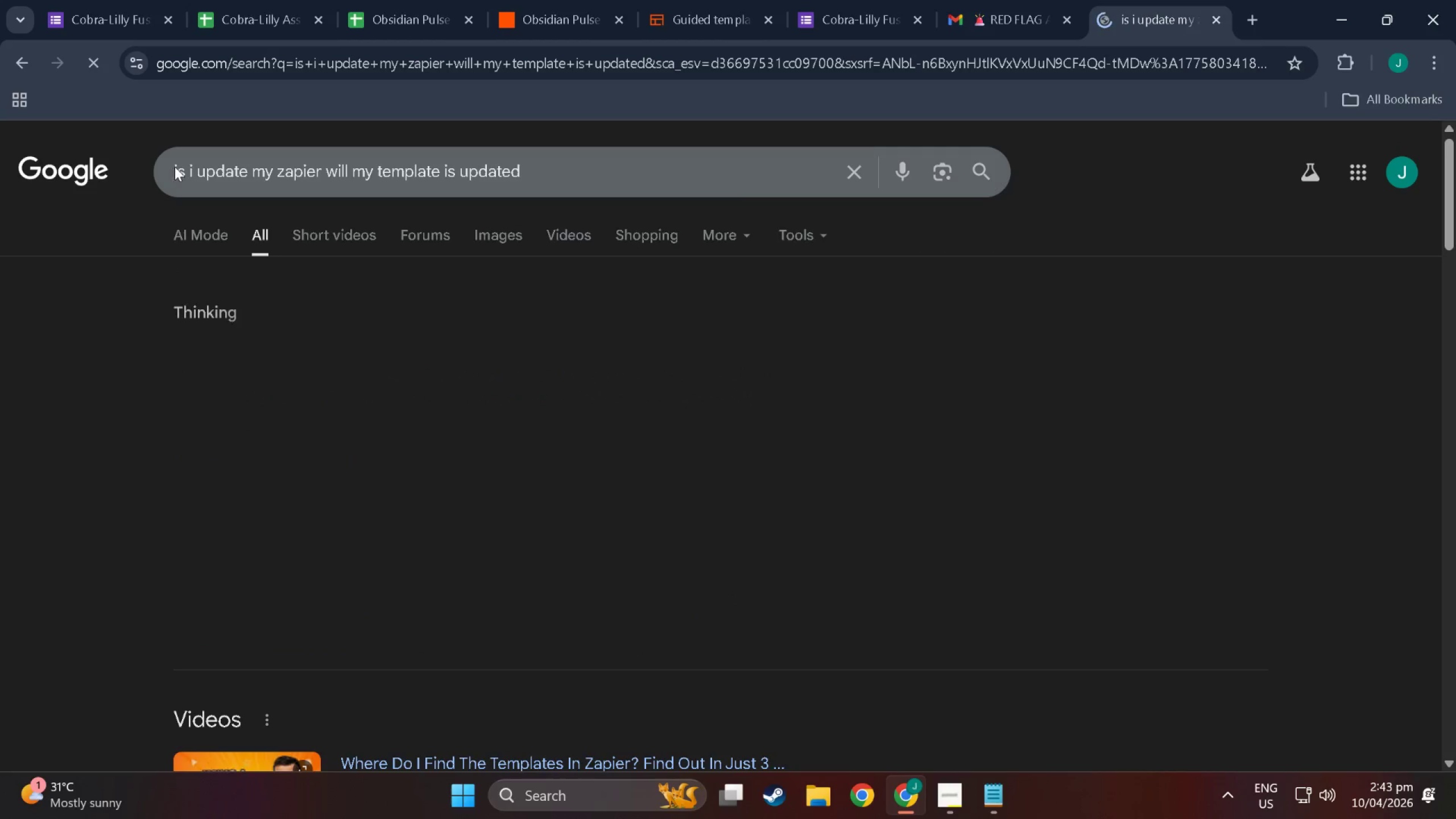 
left_click([183, 164])
 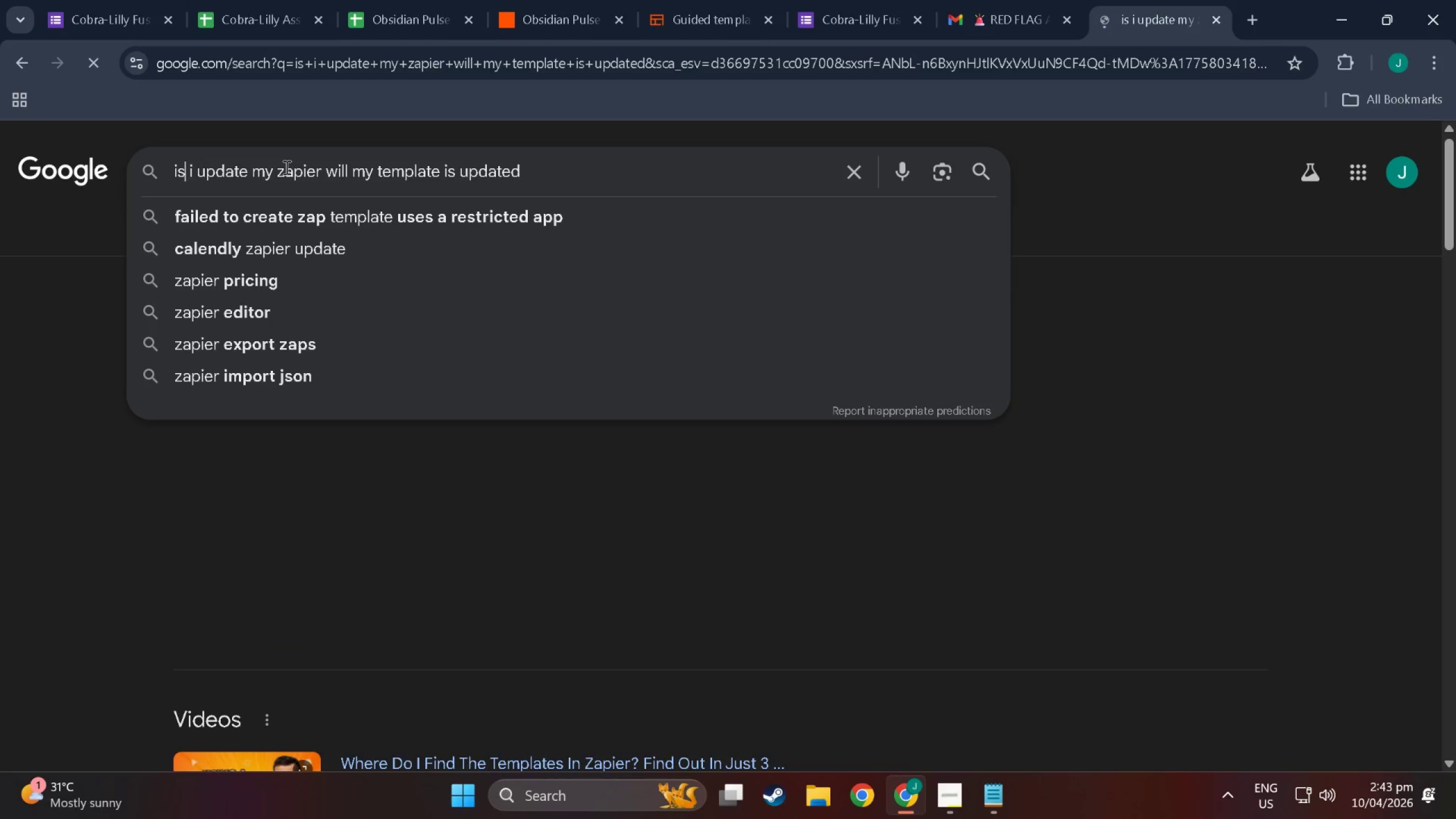 
key(Backspace)
 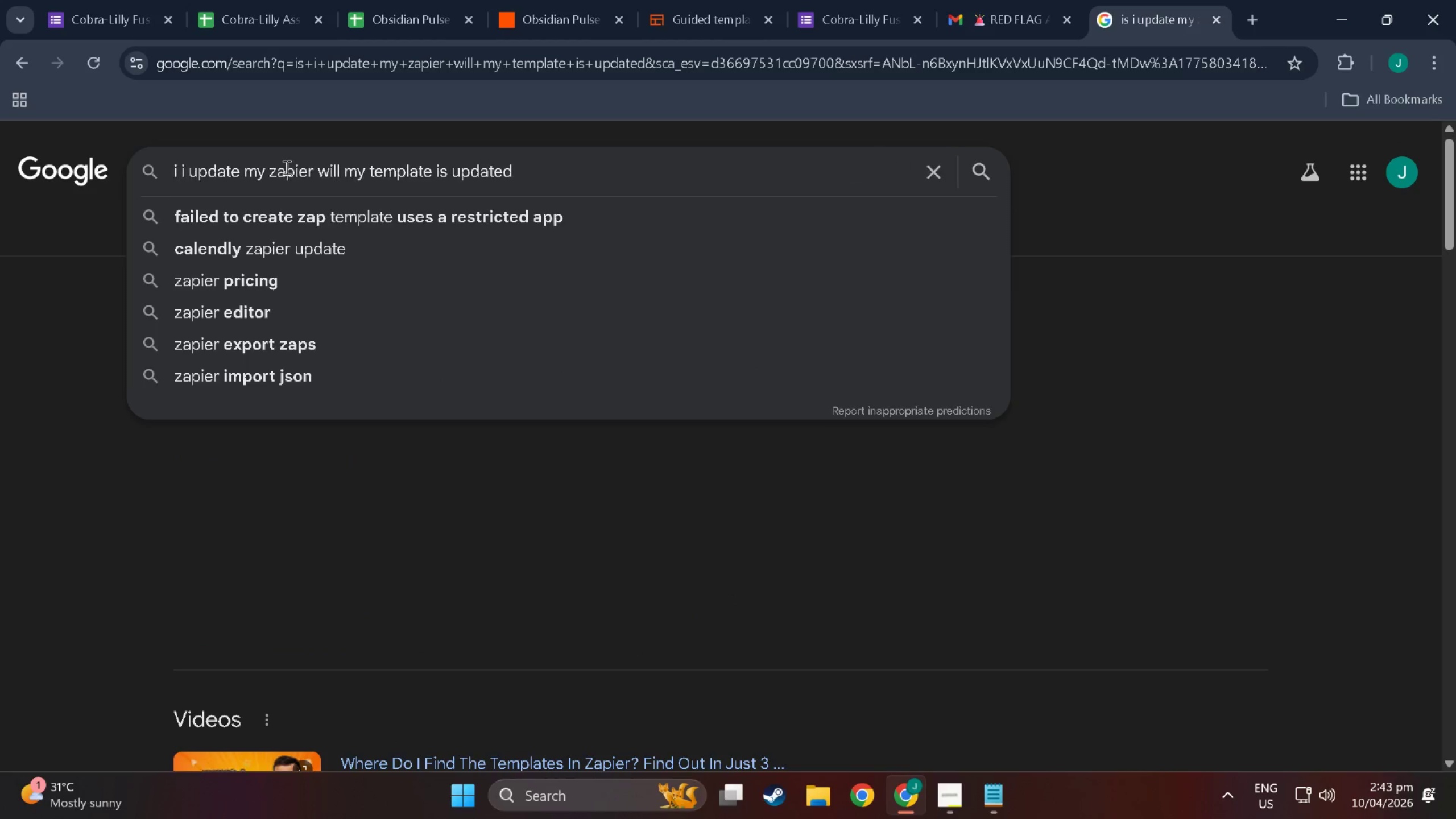 
key(F)
 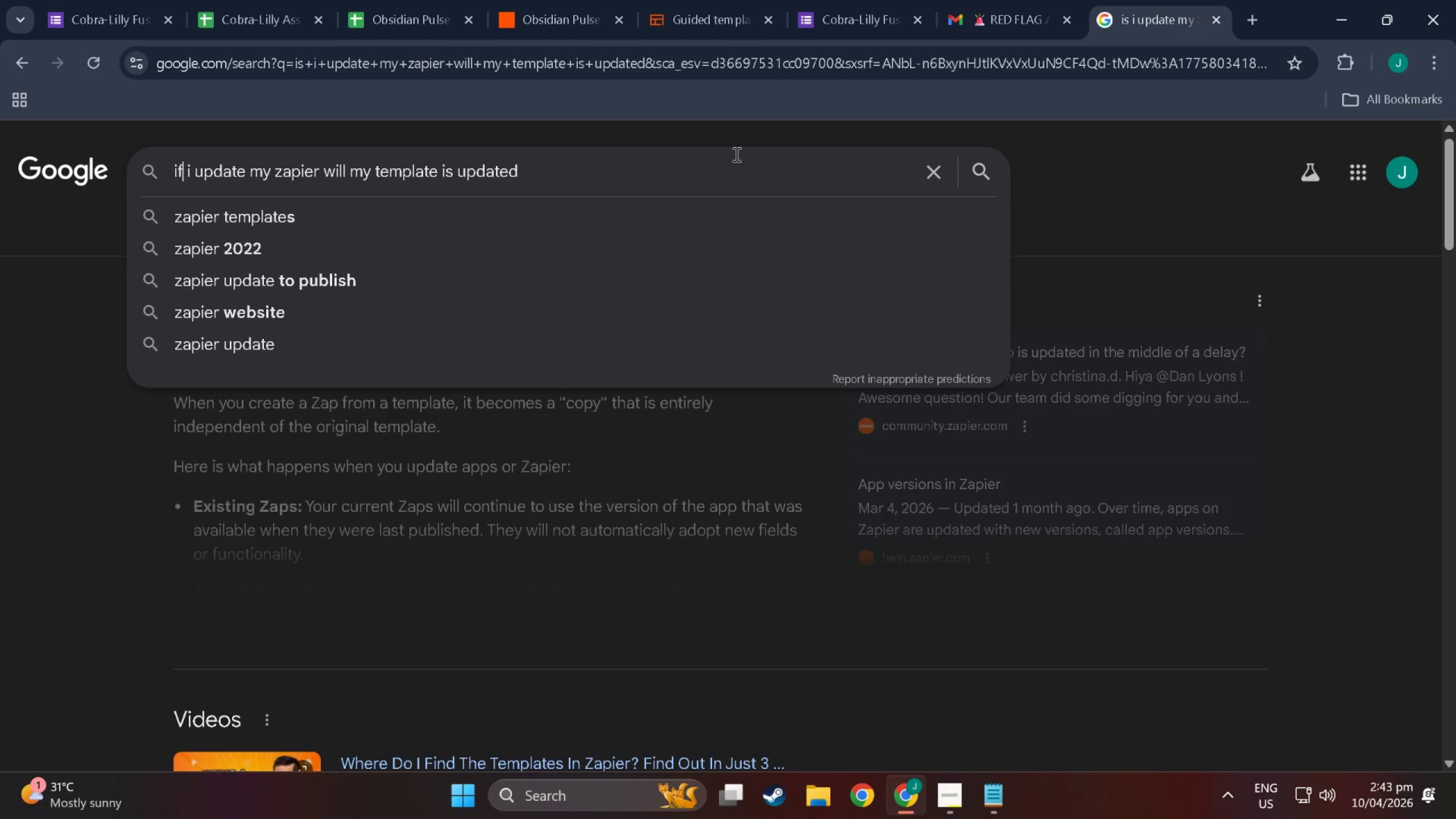 
left_click([672, 175])
 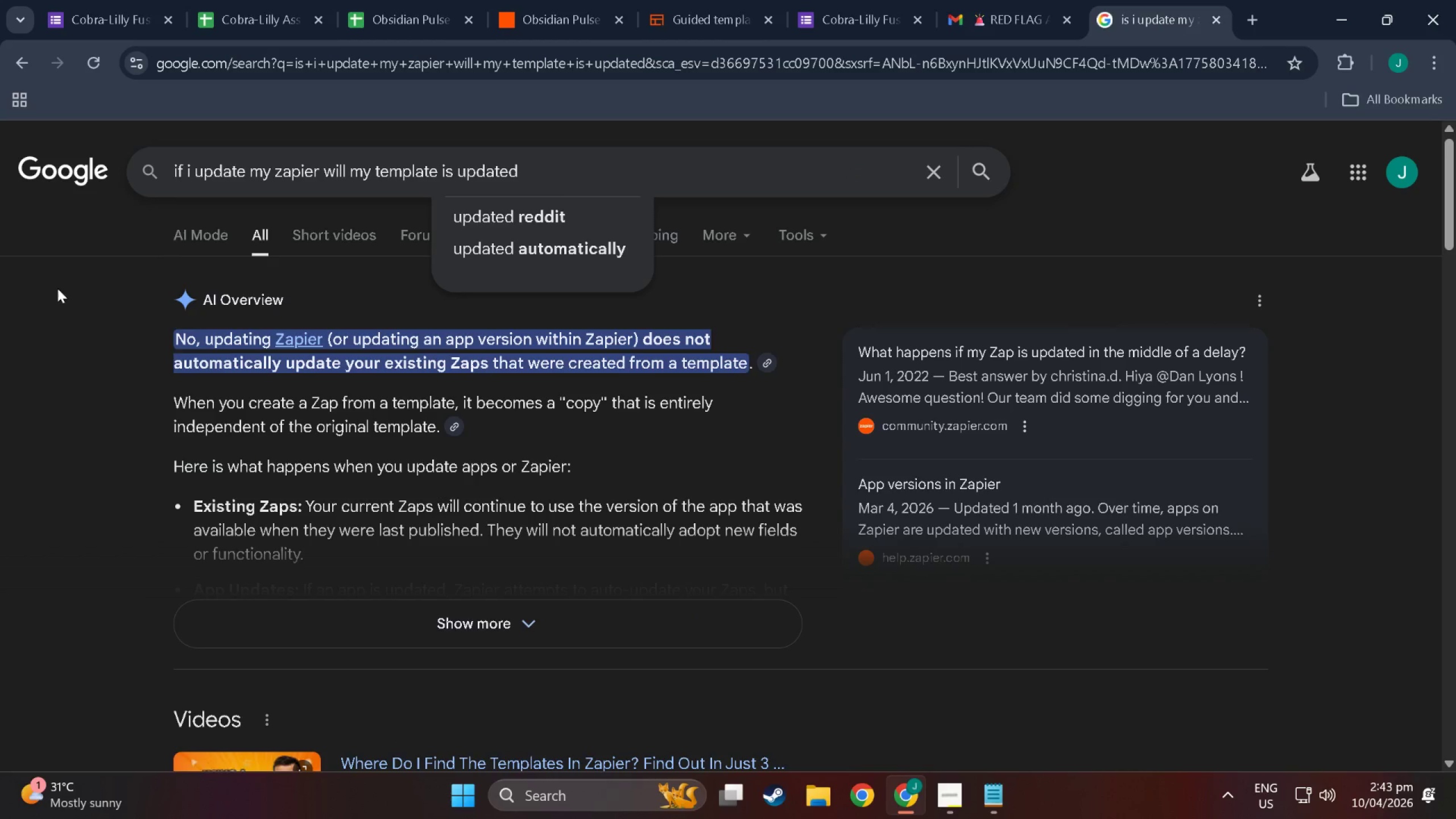 
left_click([64, 308])
 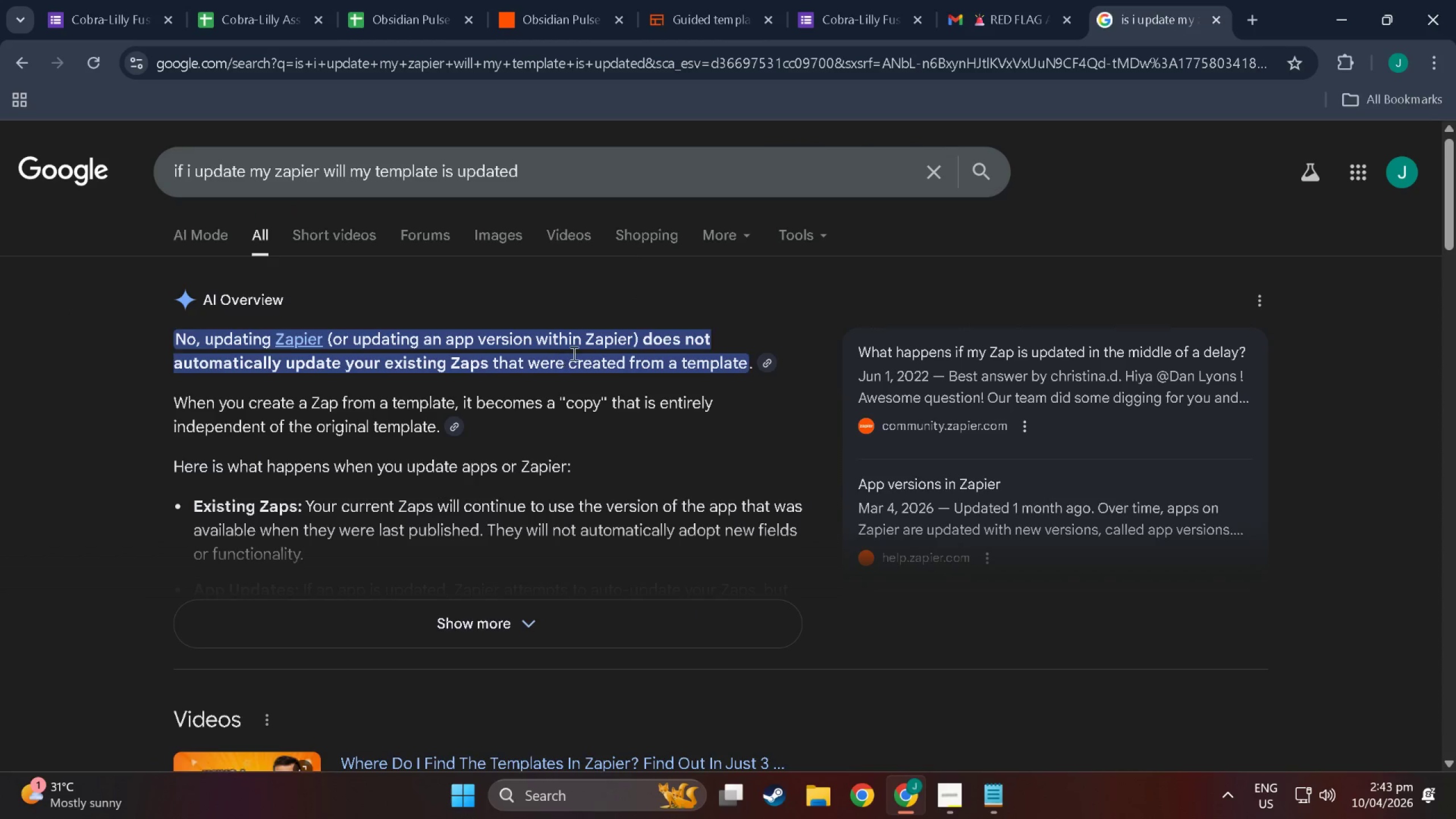 
left_click([1039, 0])
 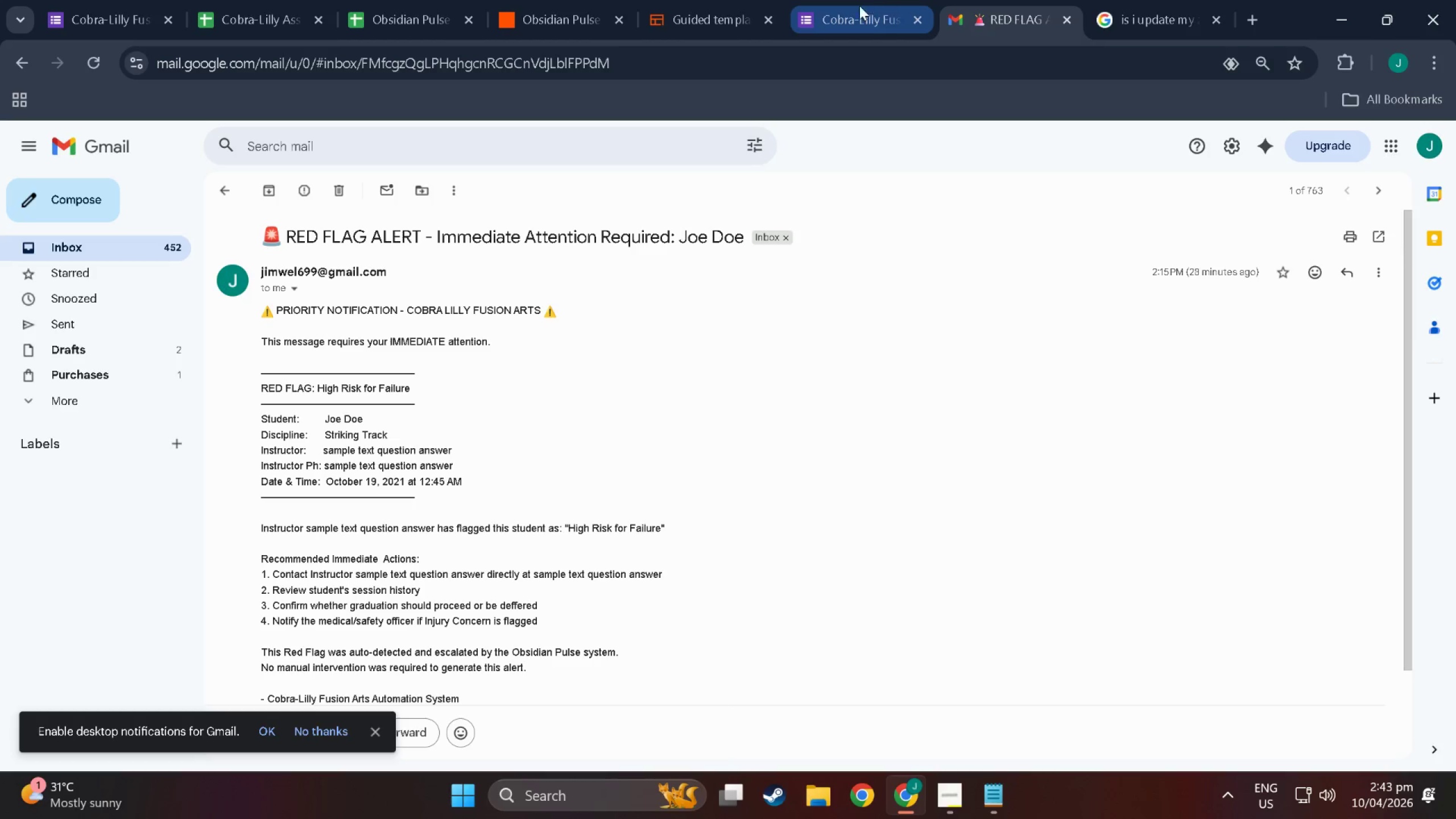 
wait(7.59)
 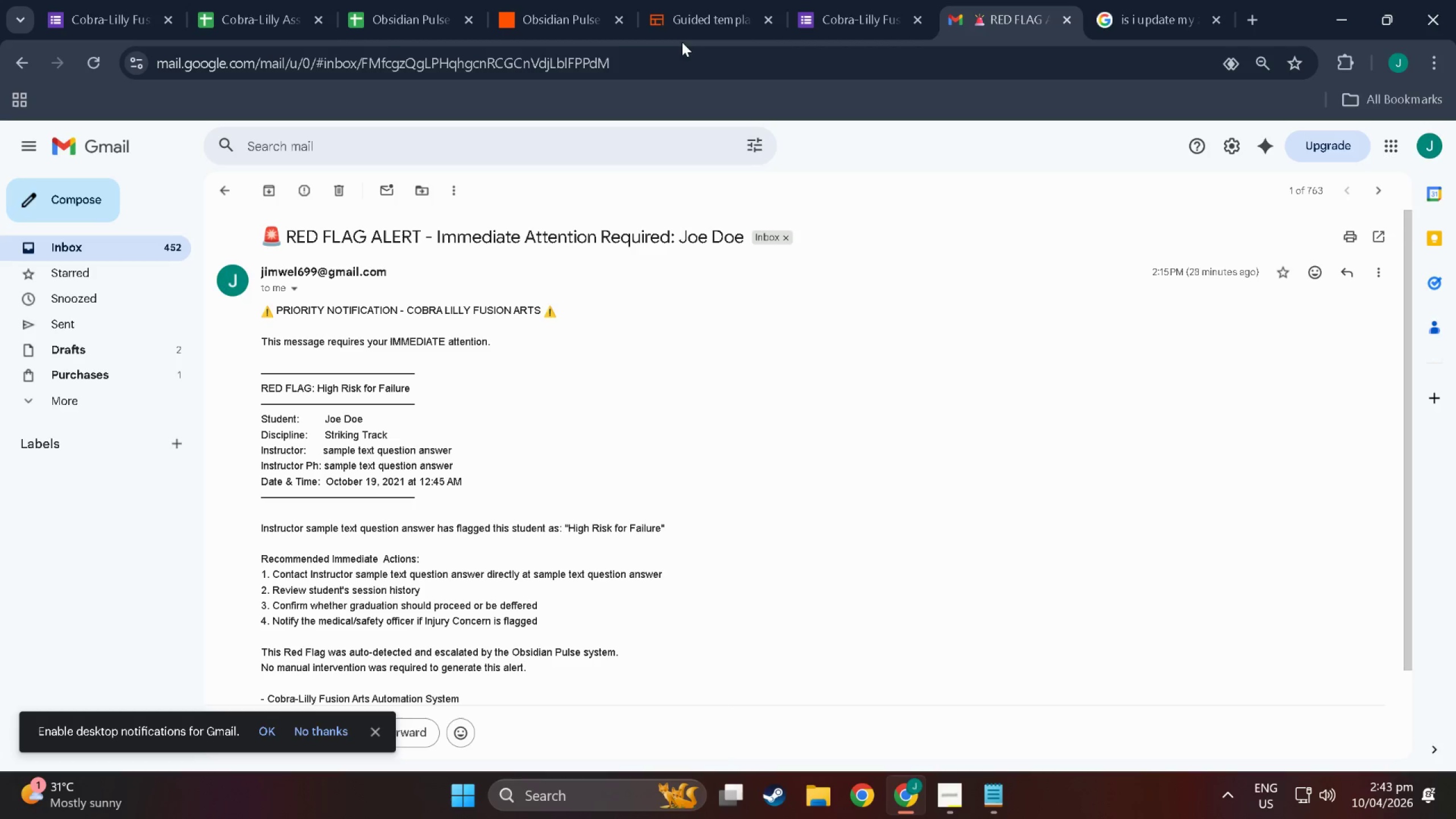 
left_click([555, 0])
 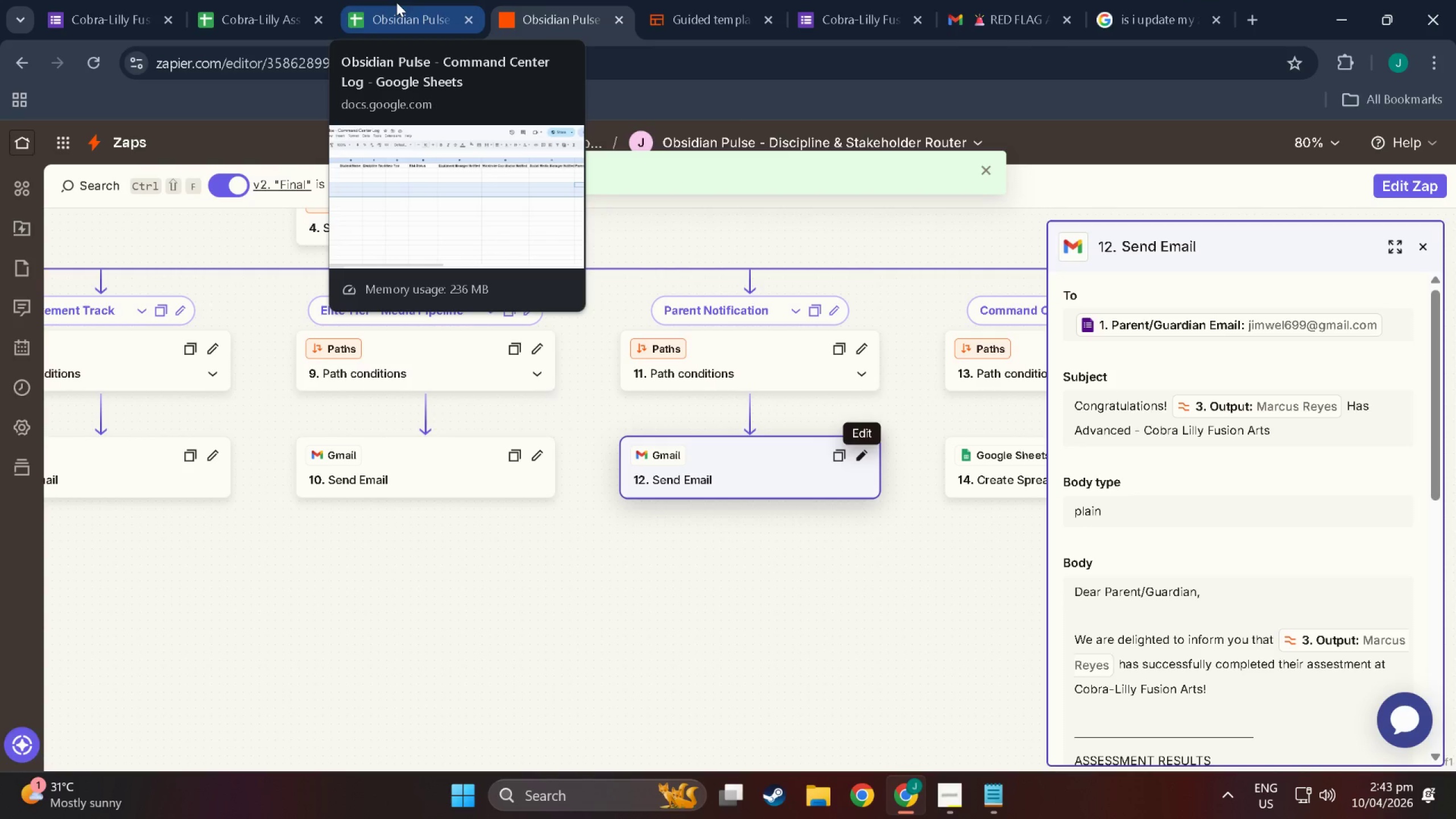 
left_click([396, 2])
 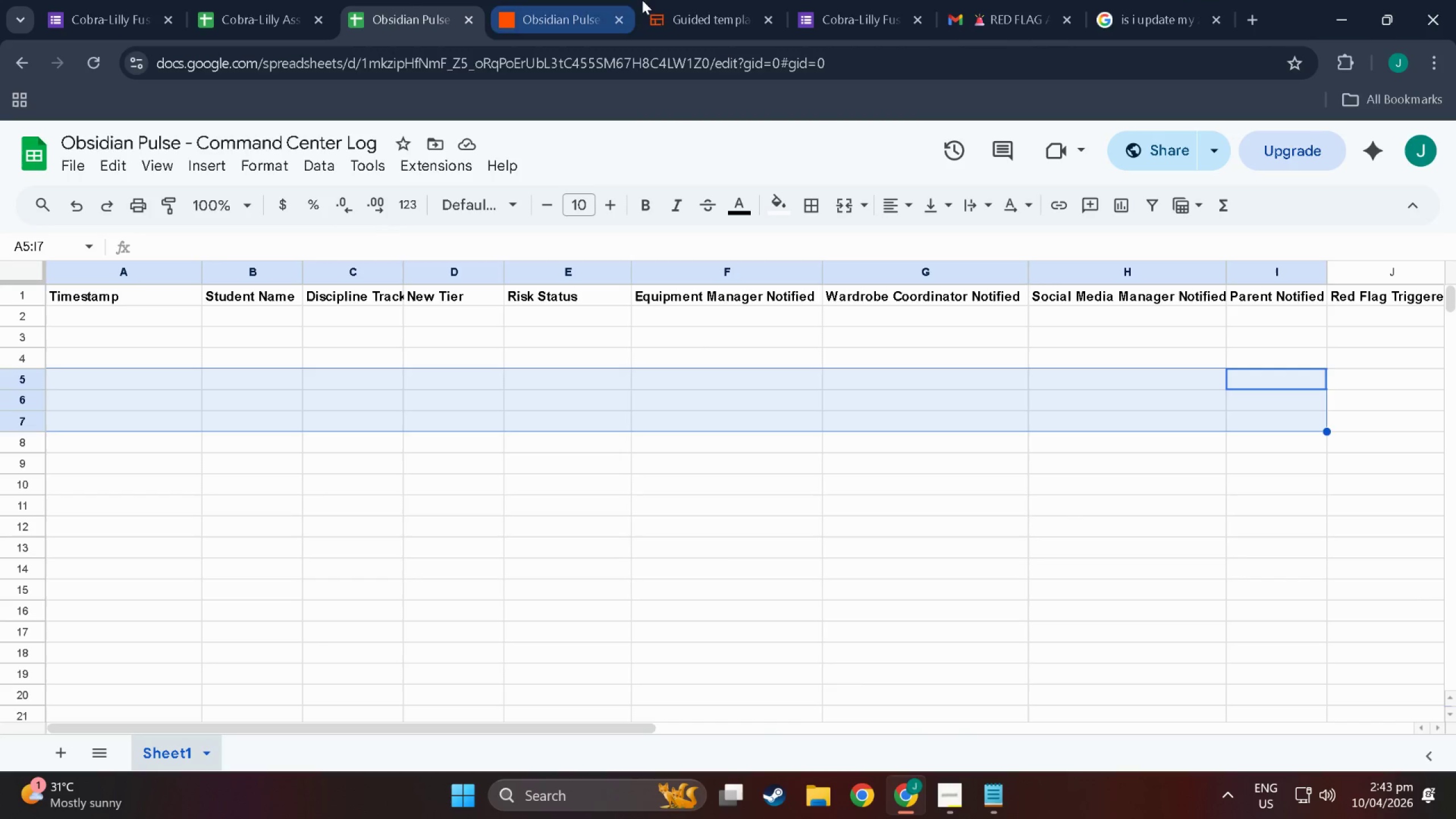 
left_click([851, 0])
 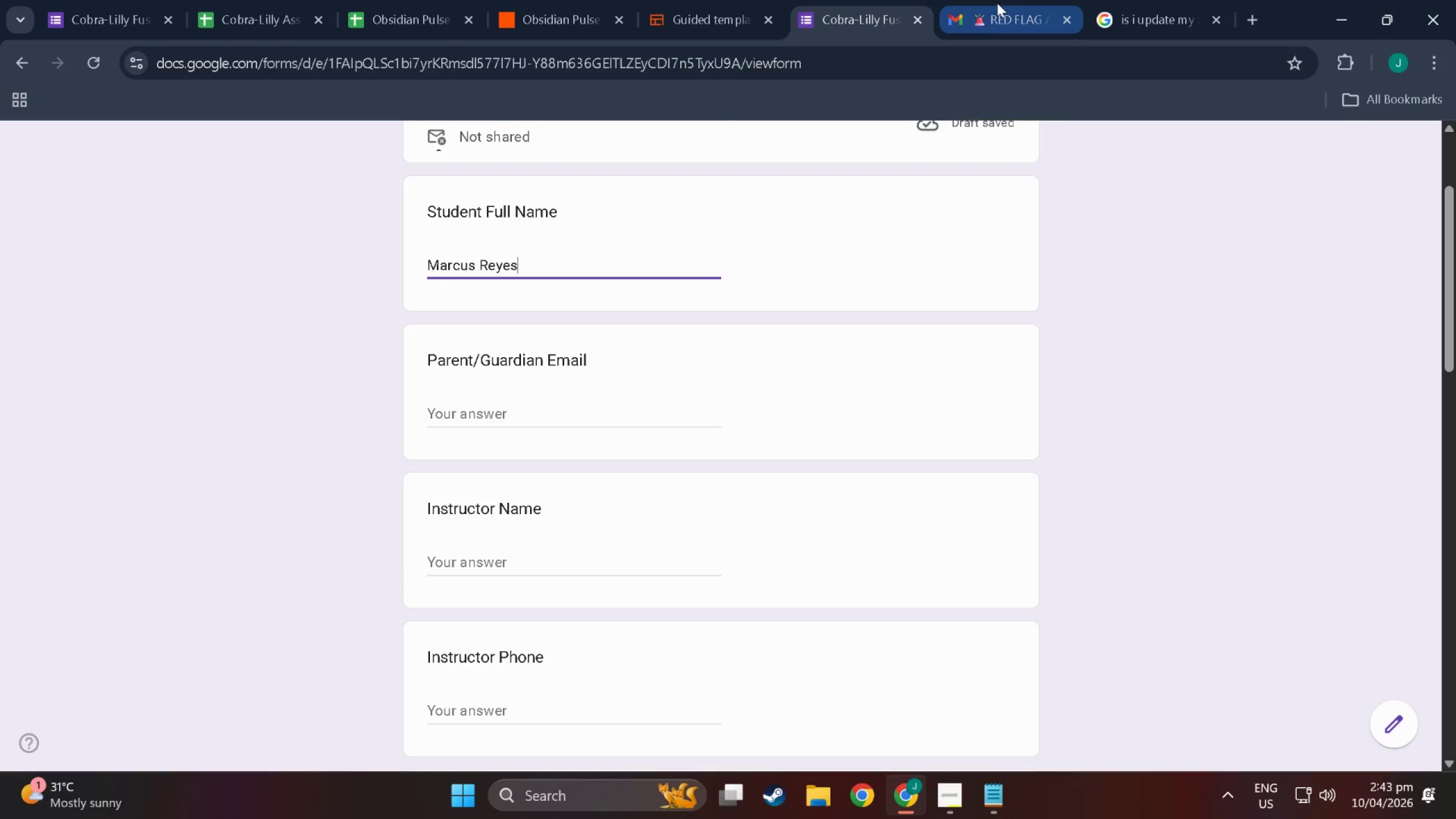 
left_click([997, 2])
 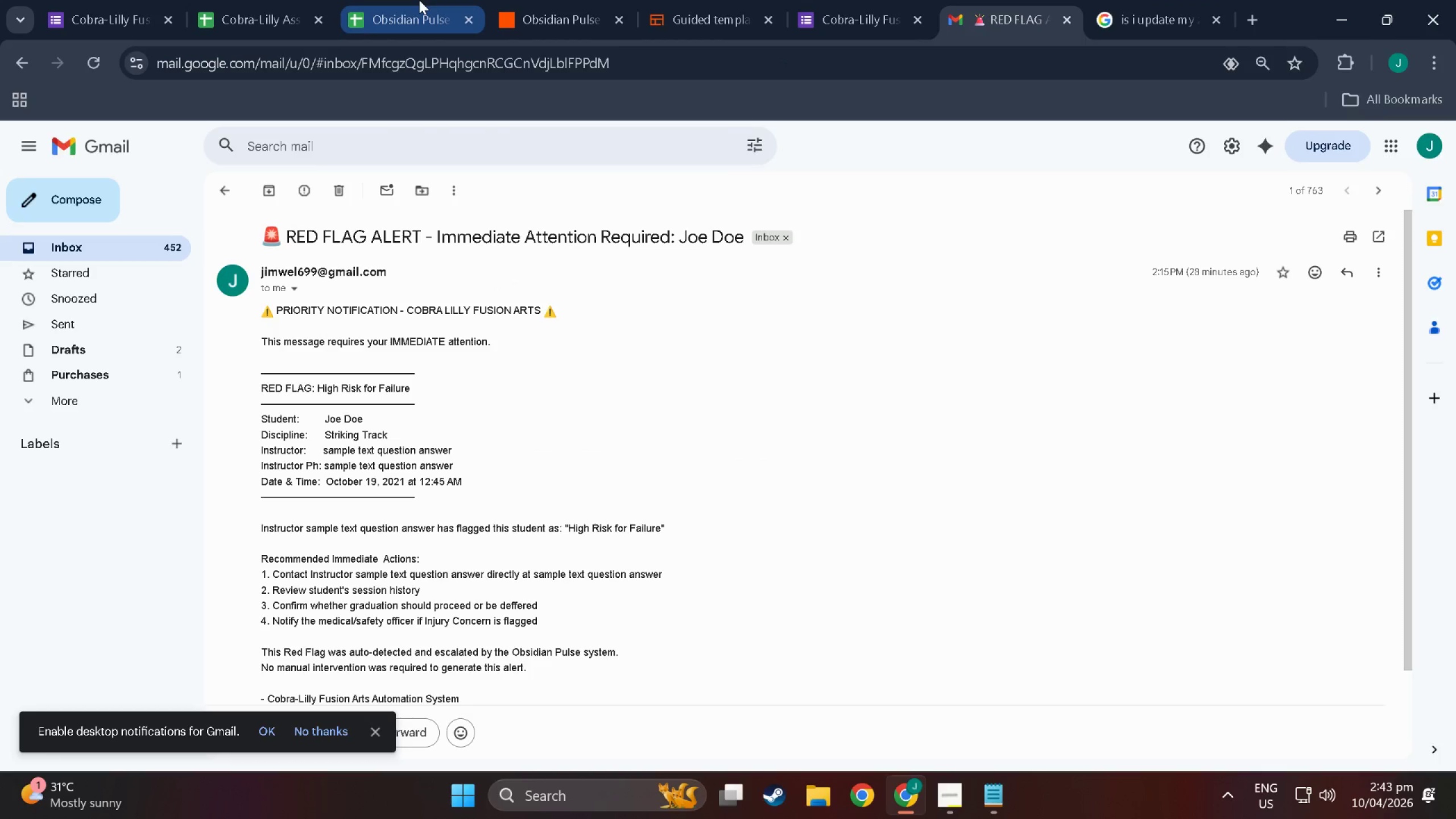 
left_click([540, 0])
 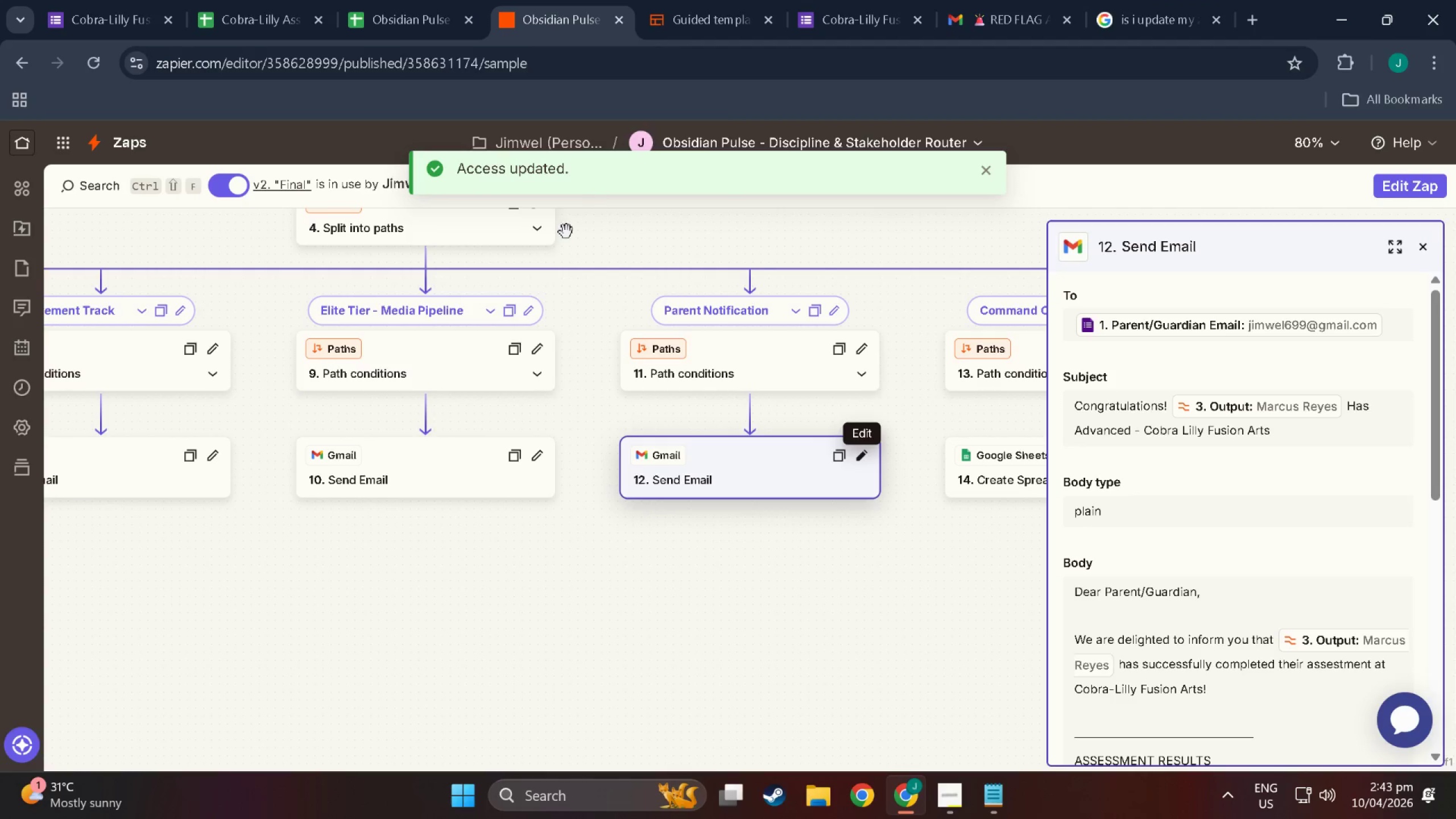 
scroll: coordinate [670, 272], scroll_direction: up, amount: 2.0
 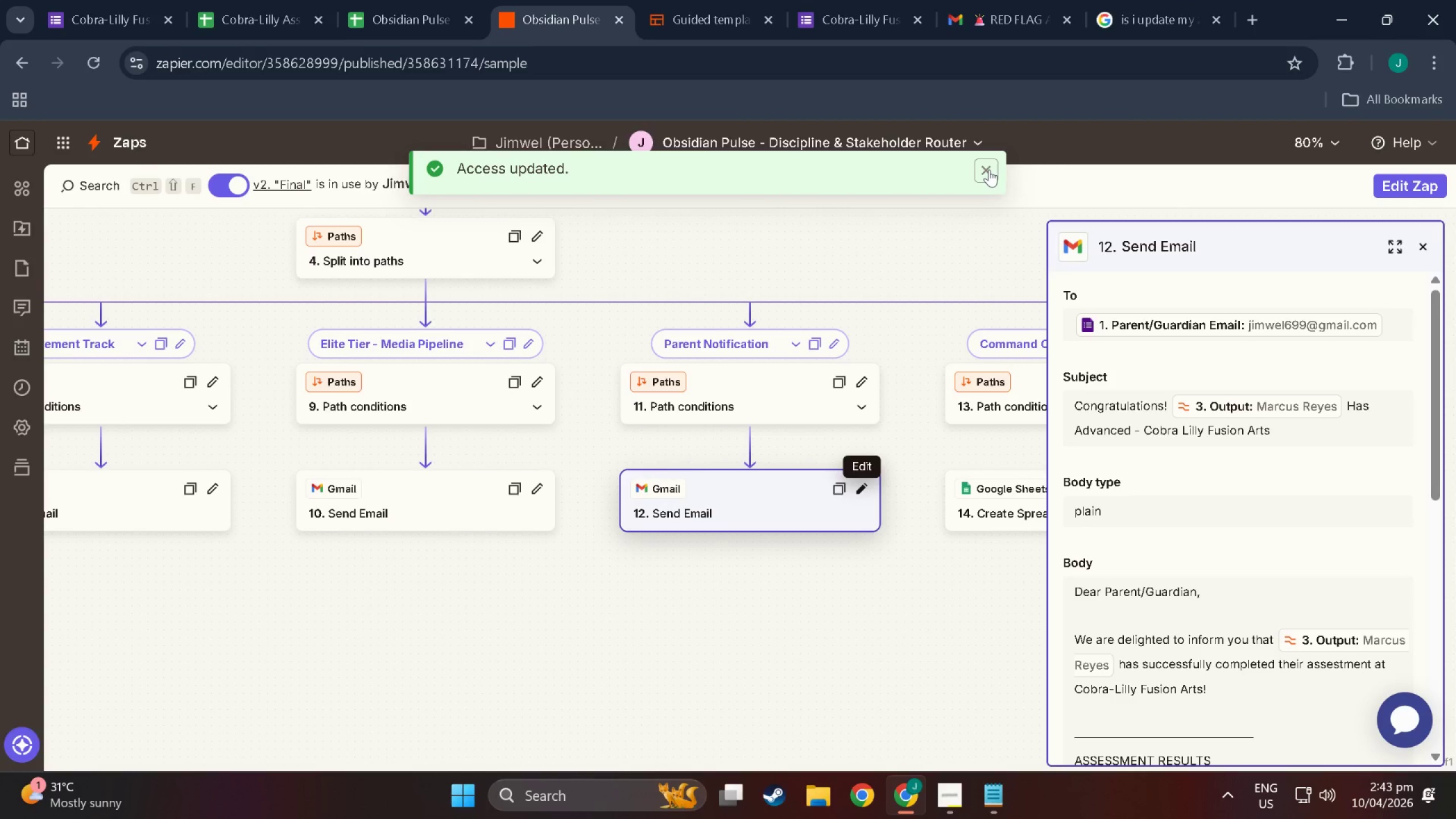 
left_click([989, 169])
 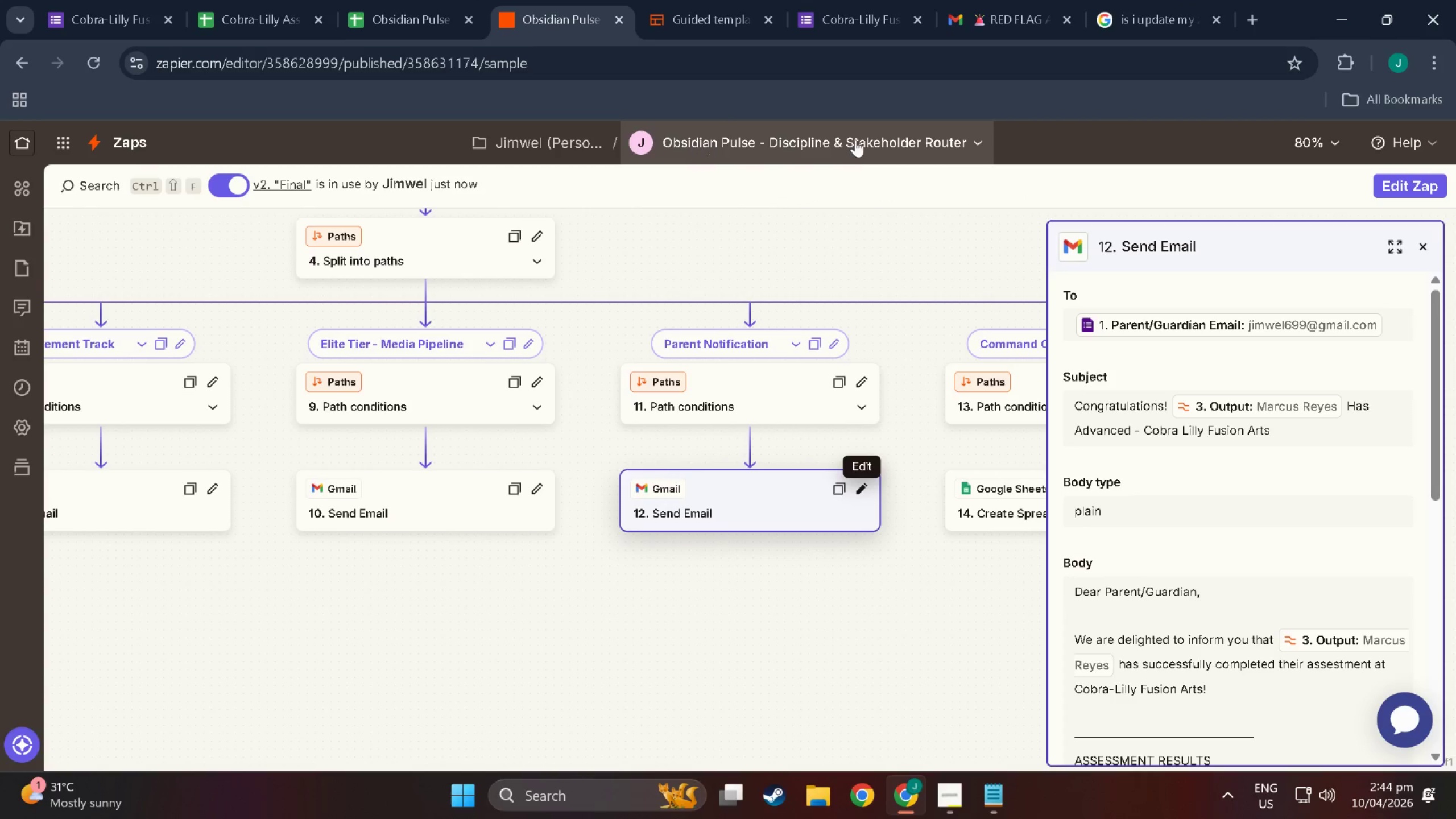 
left_click([974, 144])
 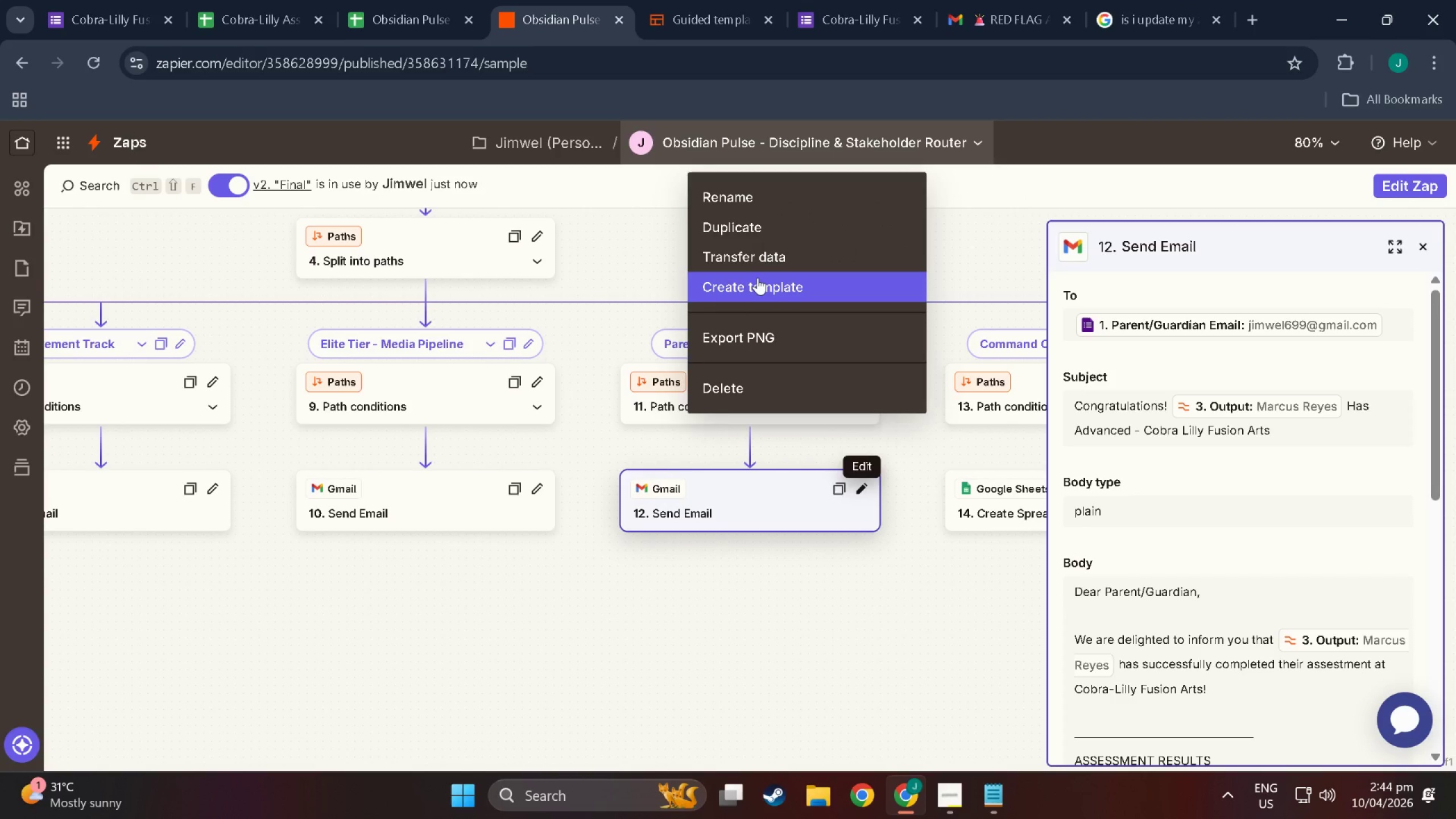 
left_click([758, 278])
 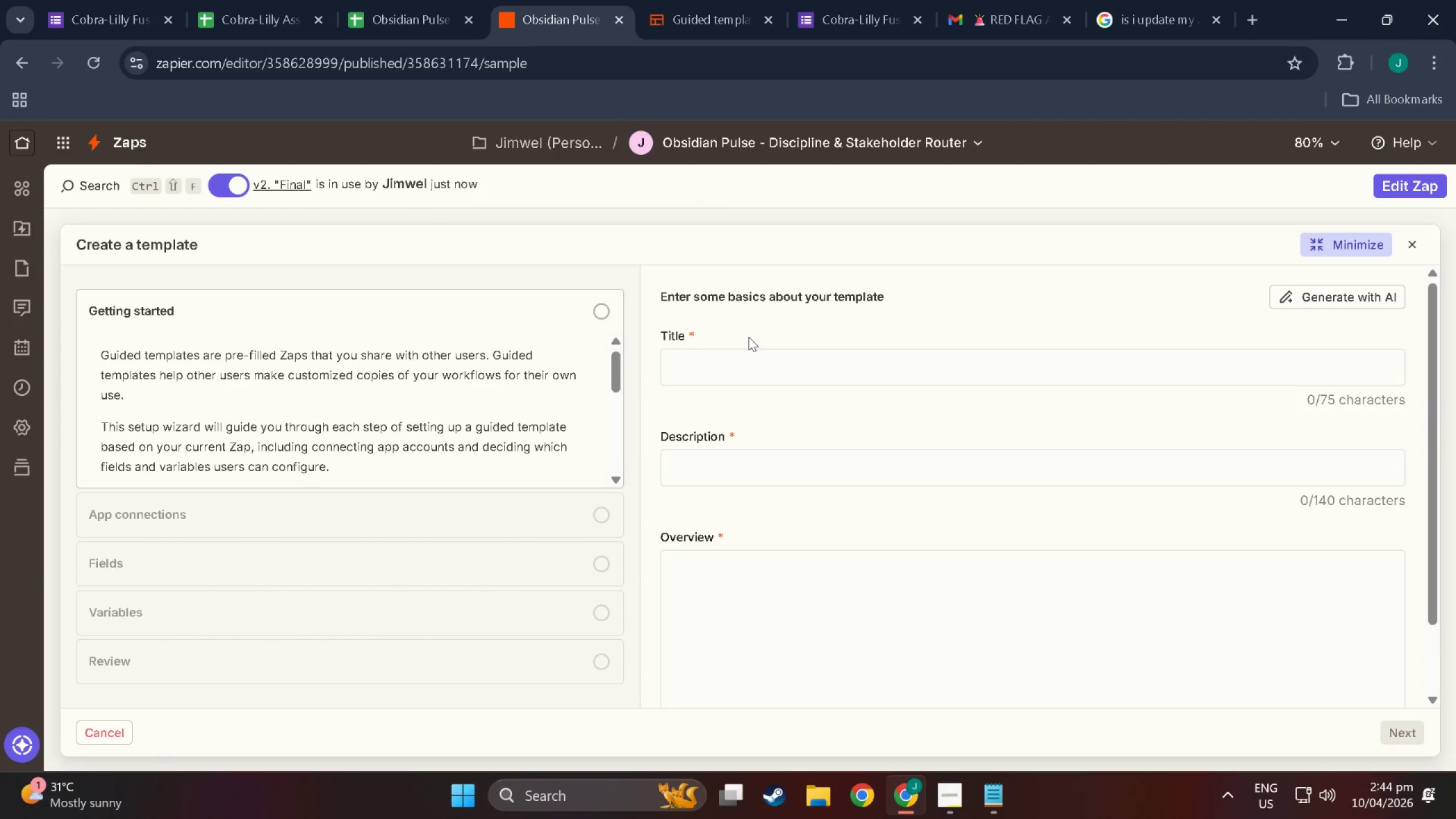 
left_click([766, 374])
 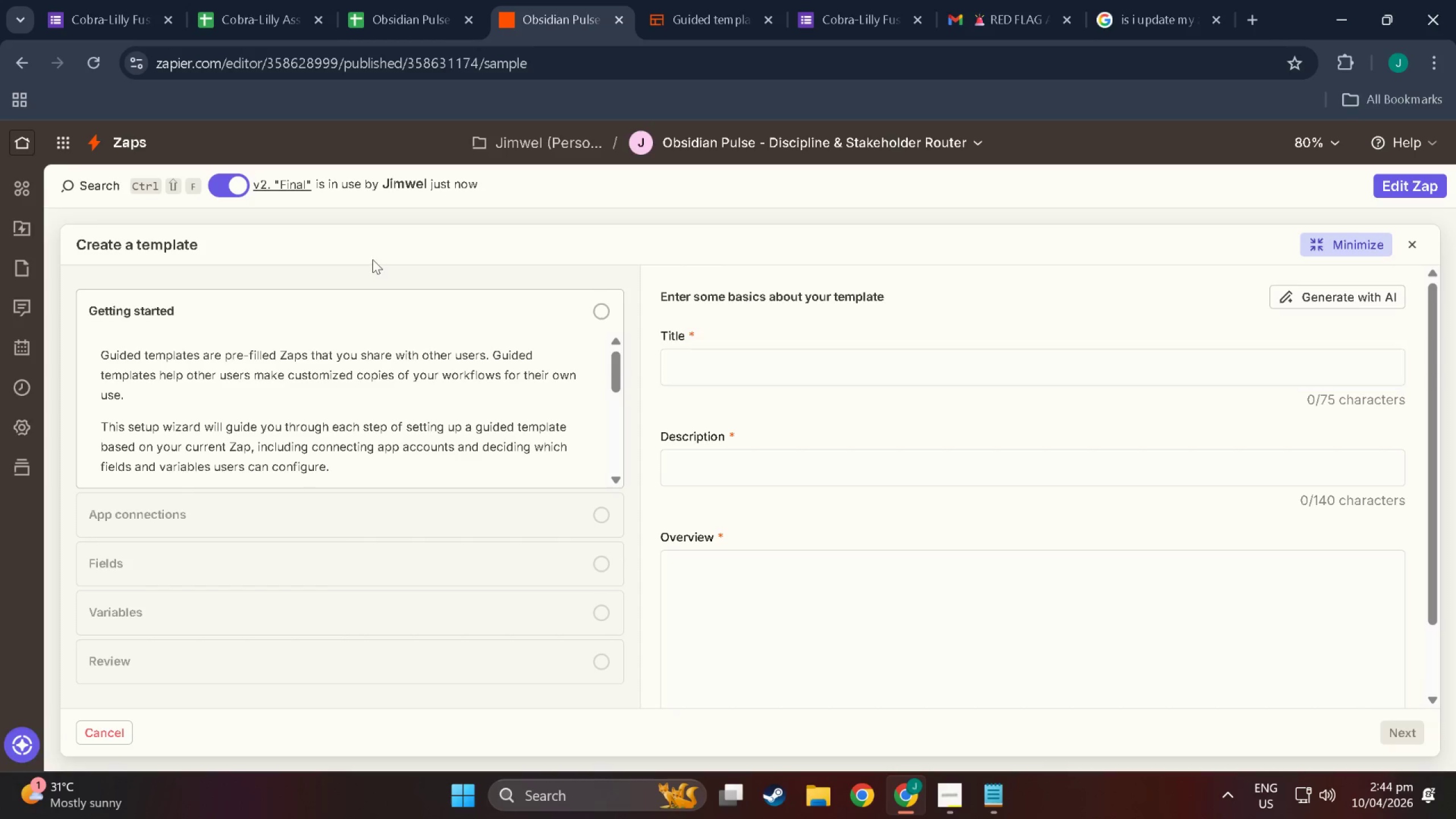 
wait(5.31)
 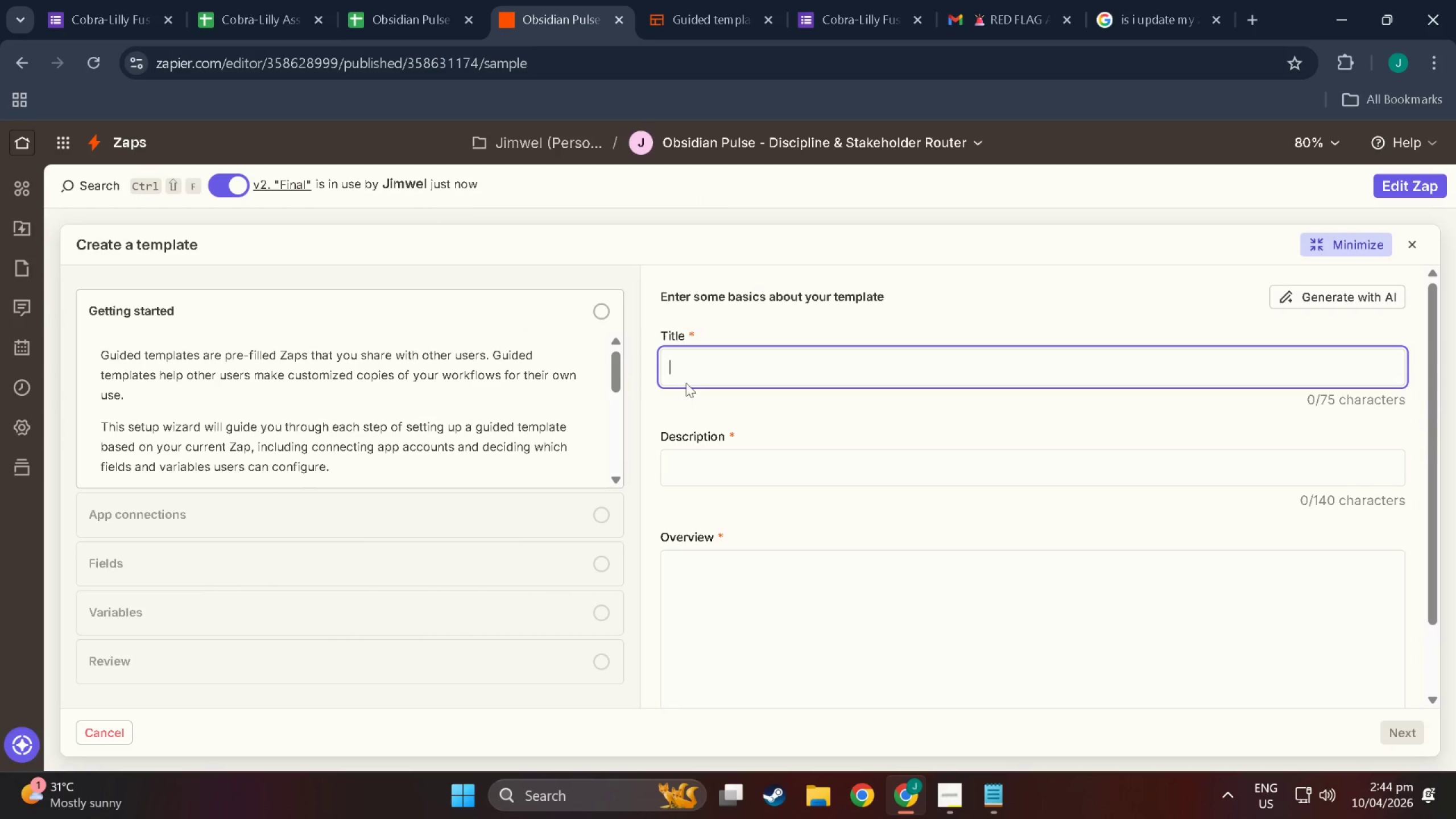 
left_click([769, 375])
 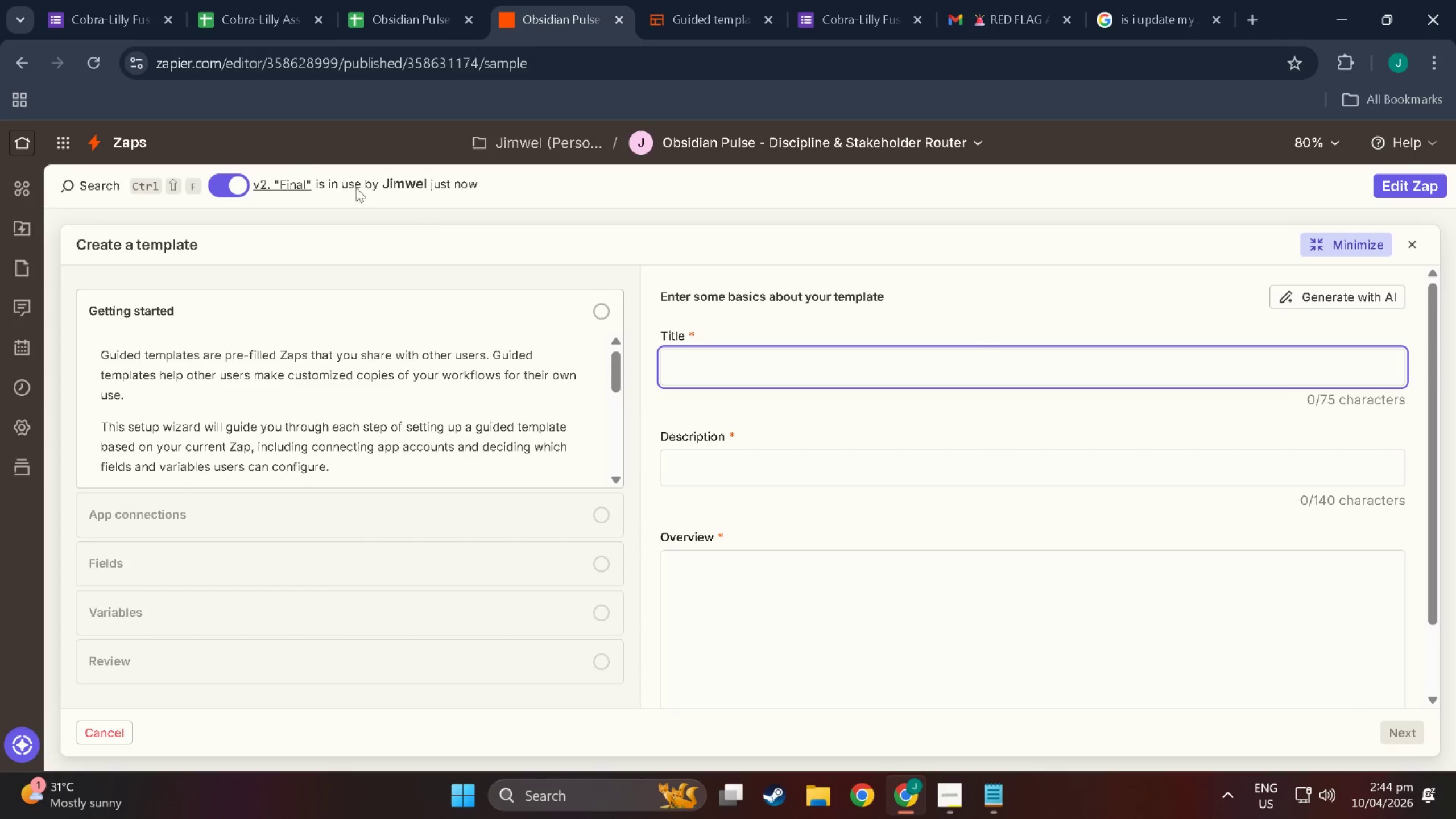 
wait(5.06)
 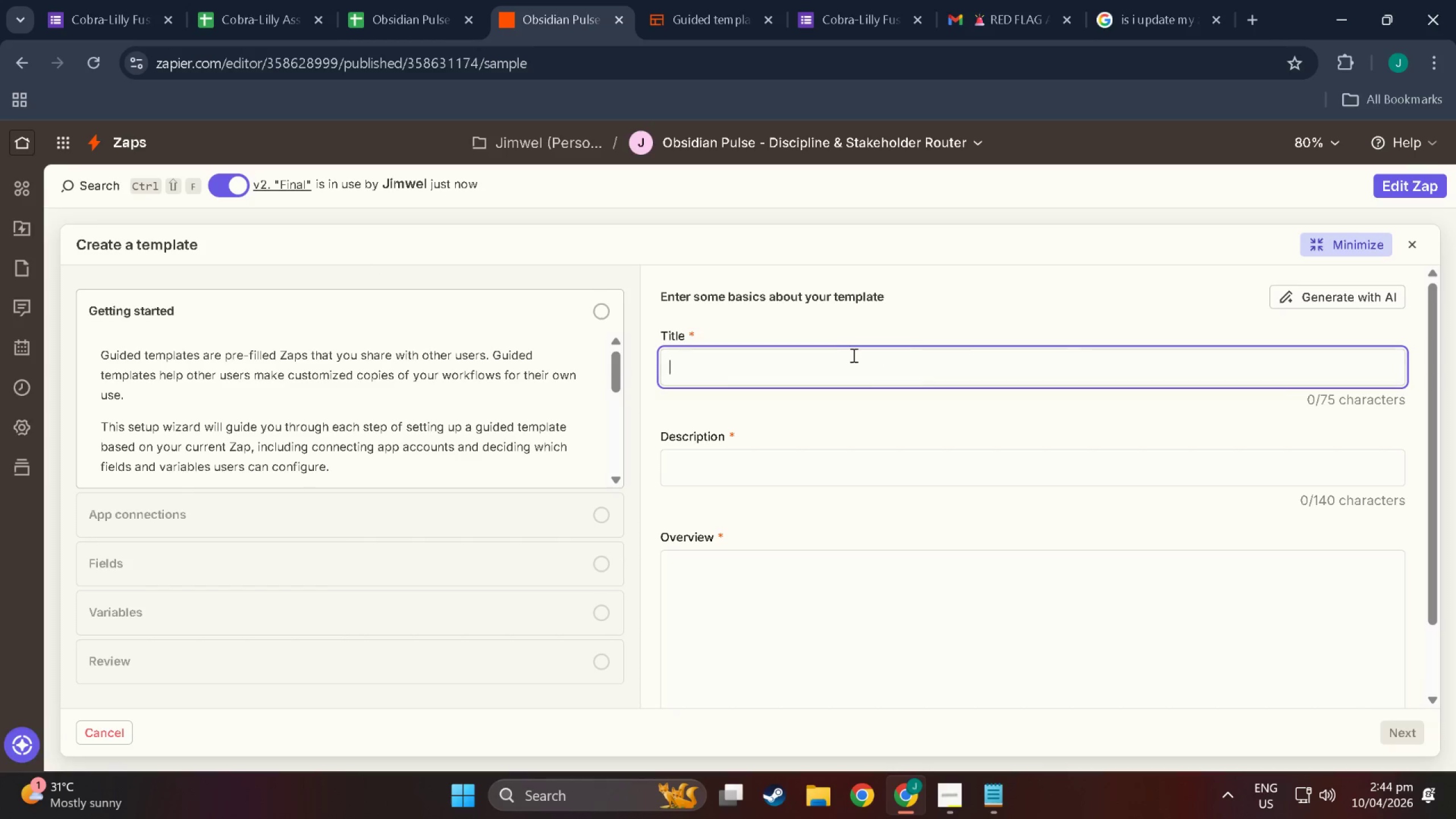 
left_click([705, 0])
 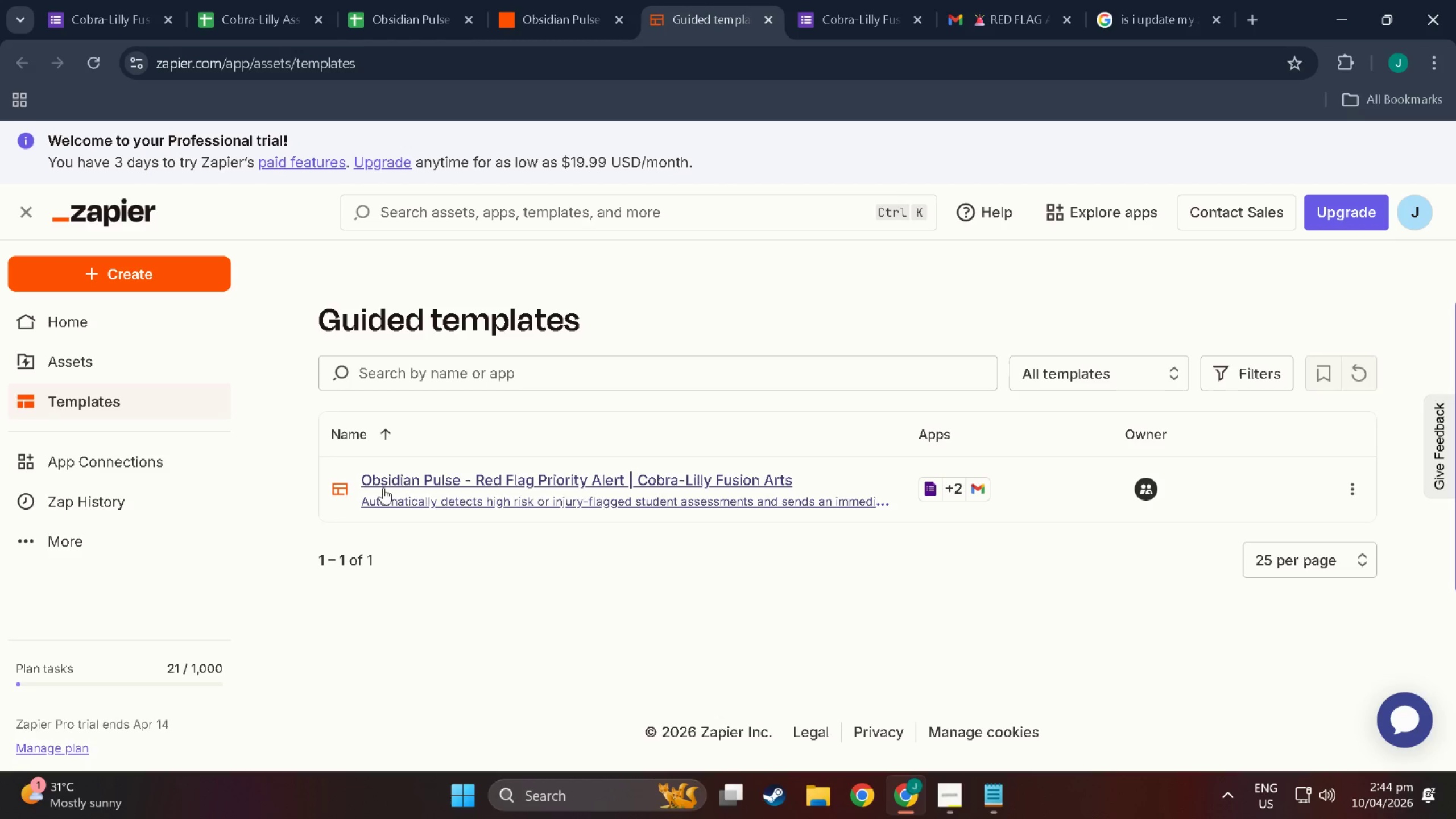 
key(Control+R)
 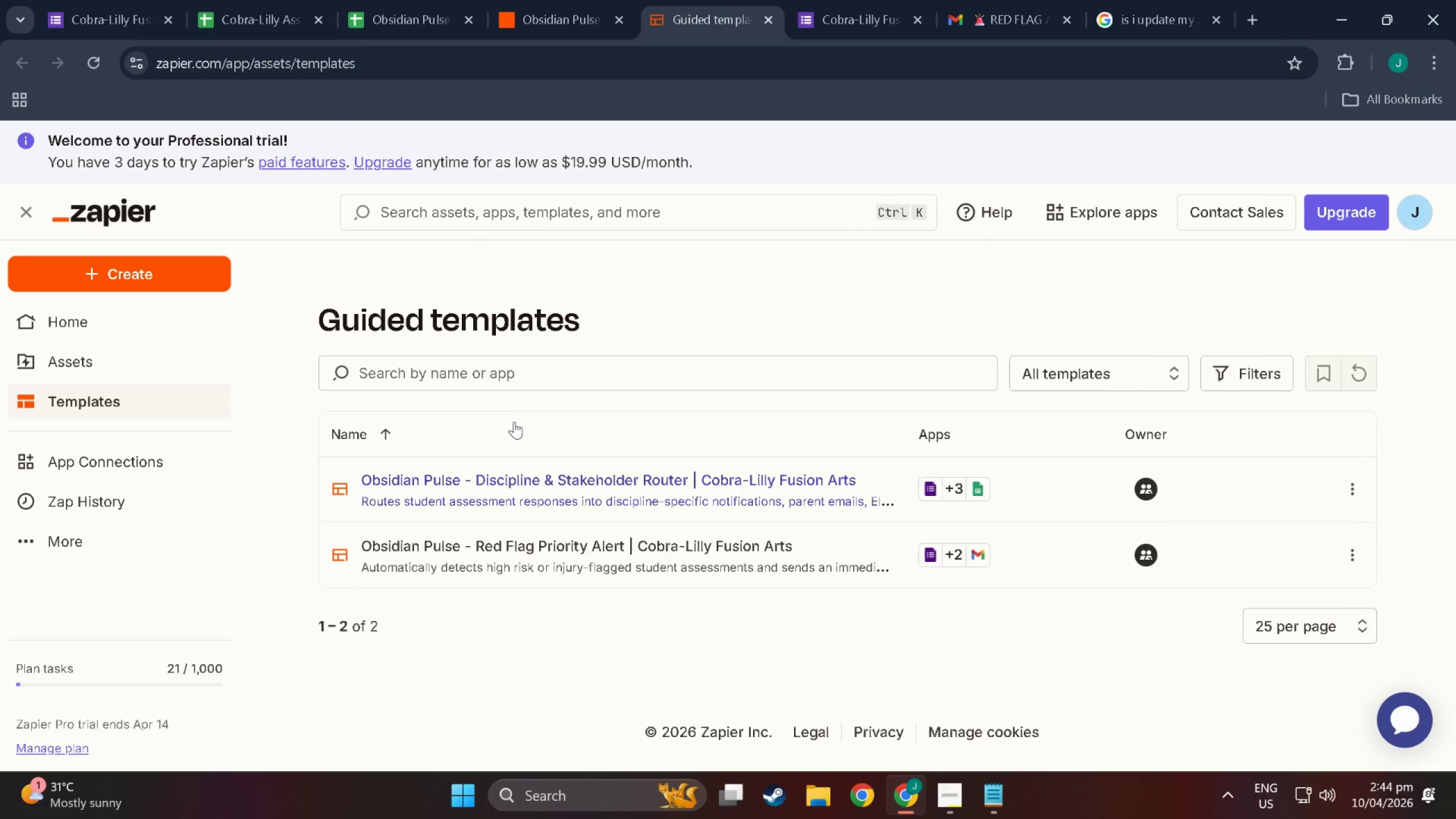 
wait(5.29)
 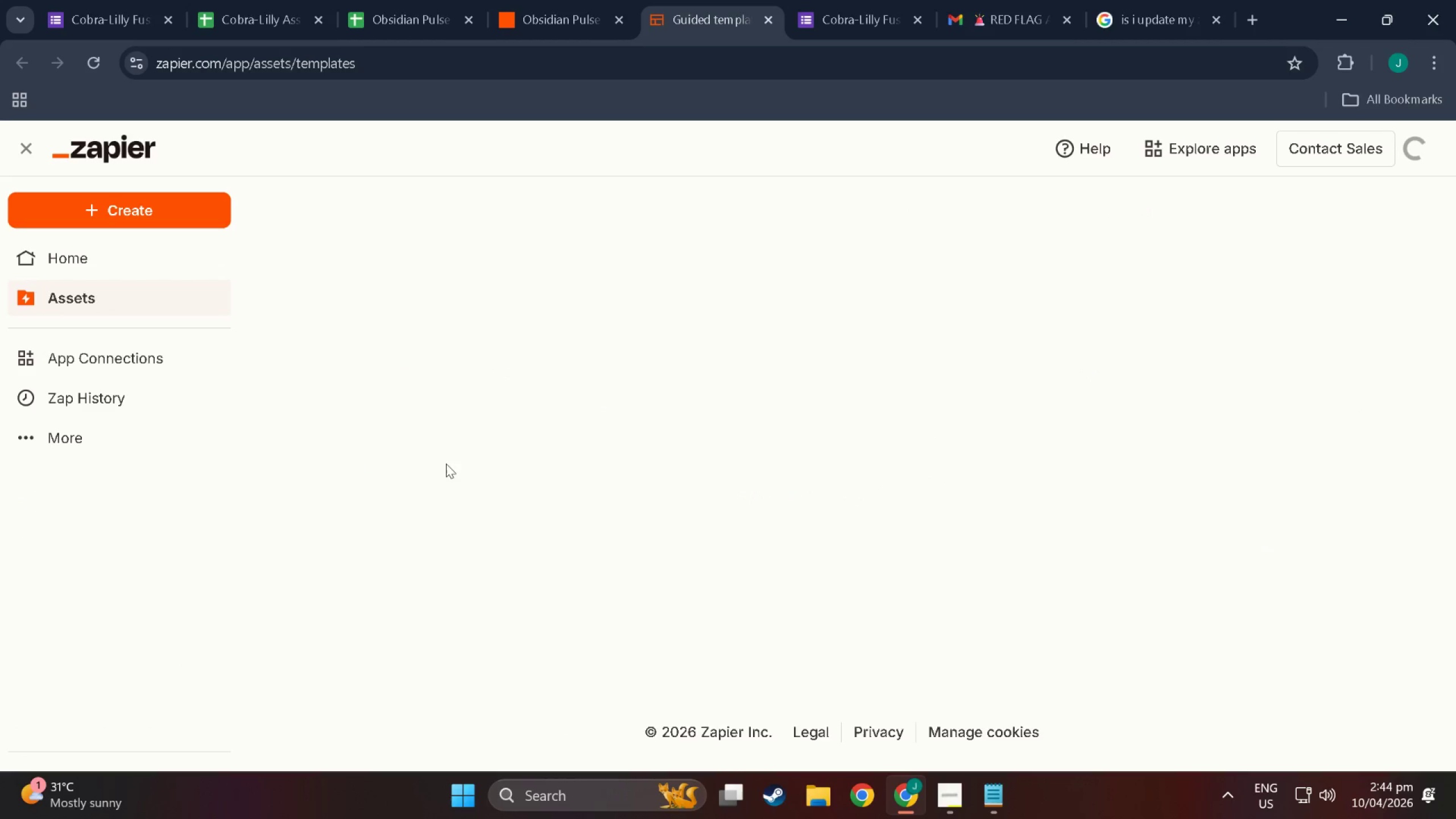 
mouse_move([609, 481])
 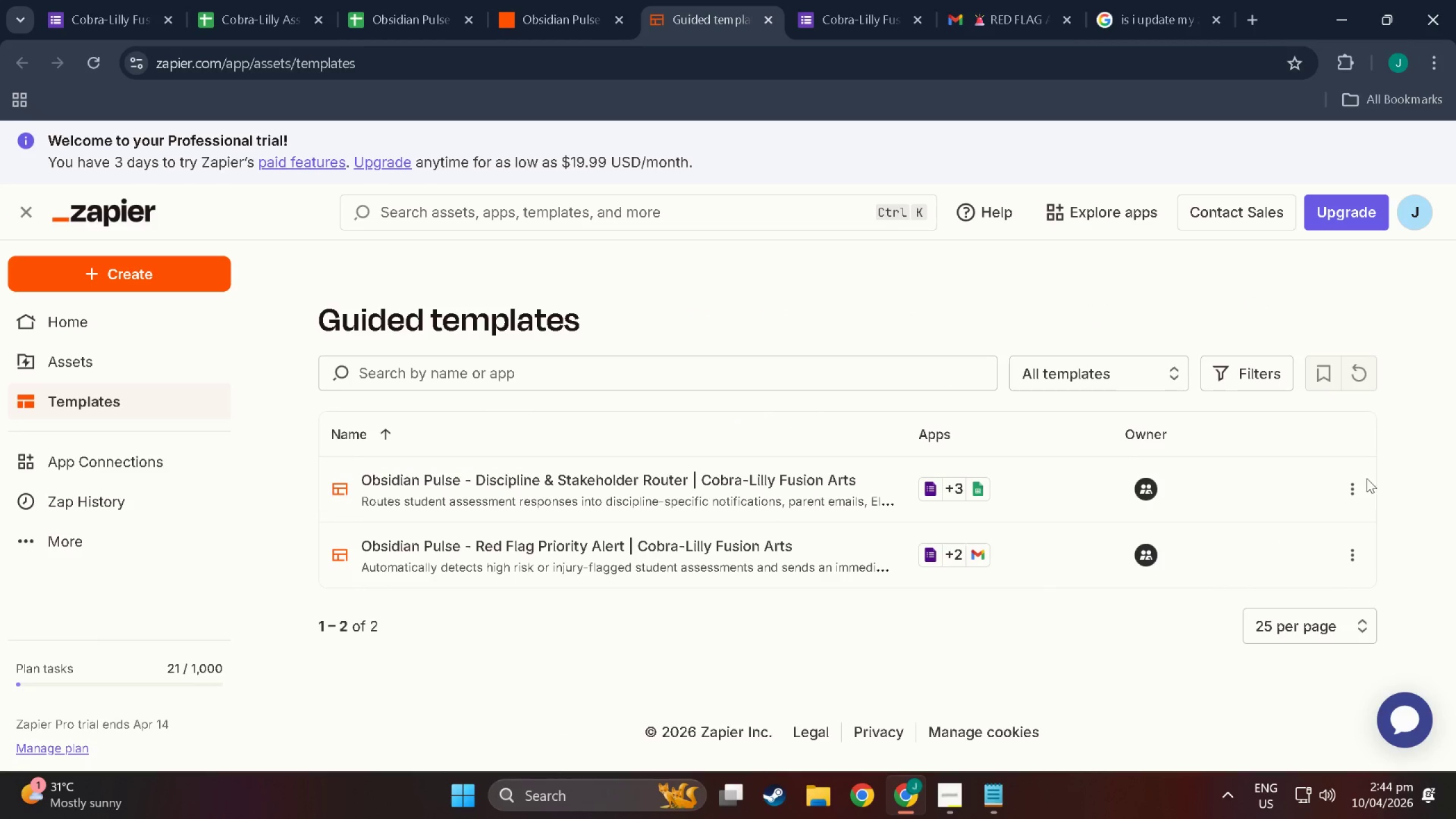 
double_click([1350, 486])
 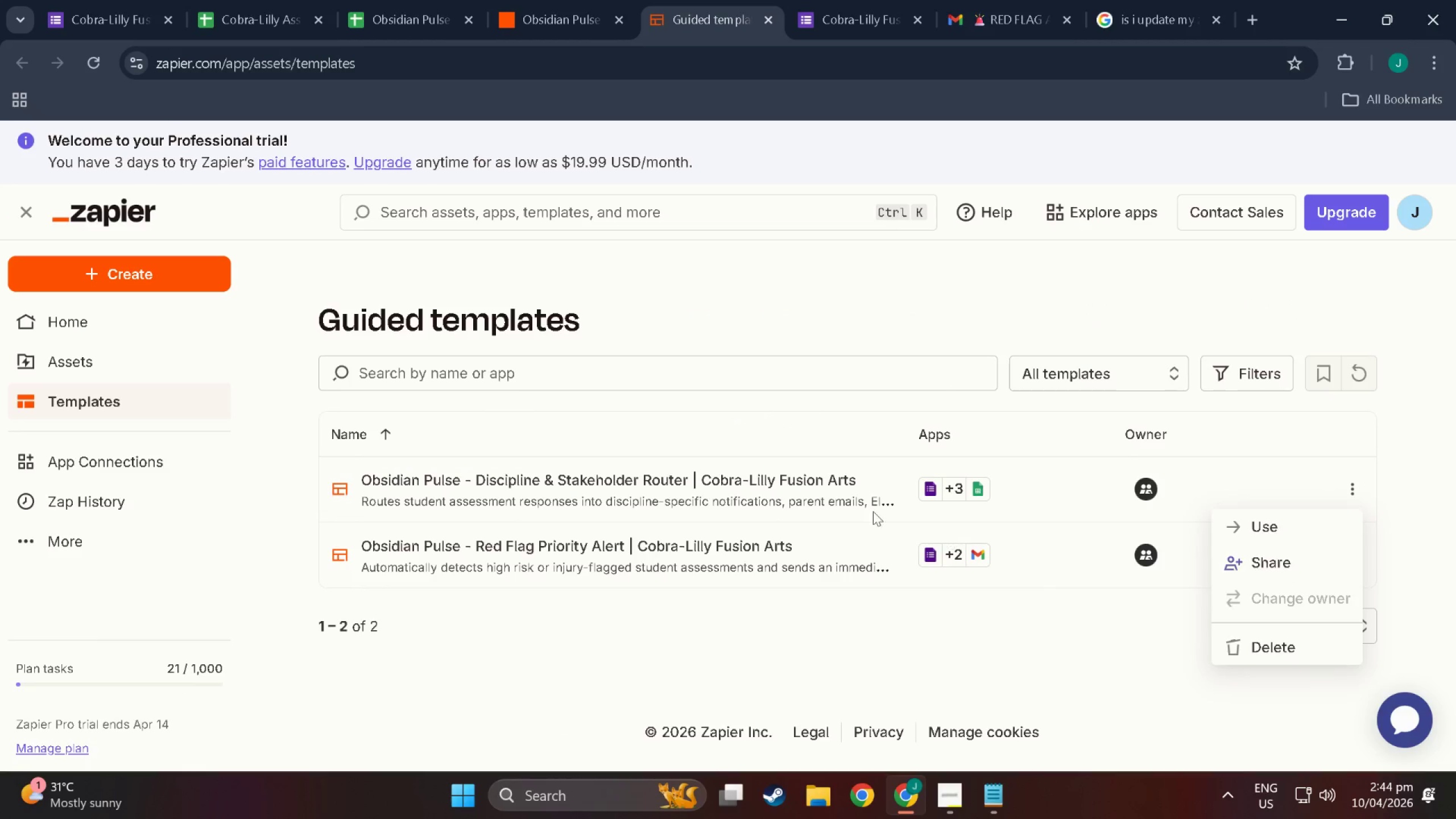 
left_click([693, 476])
 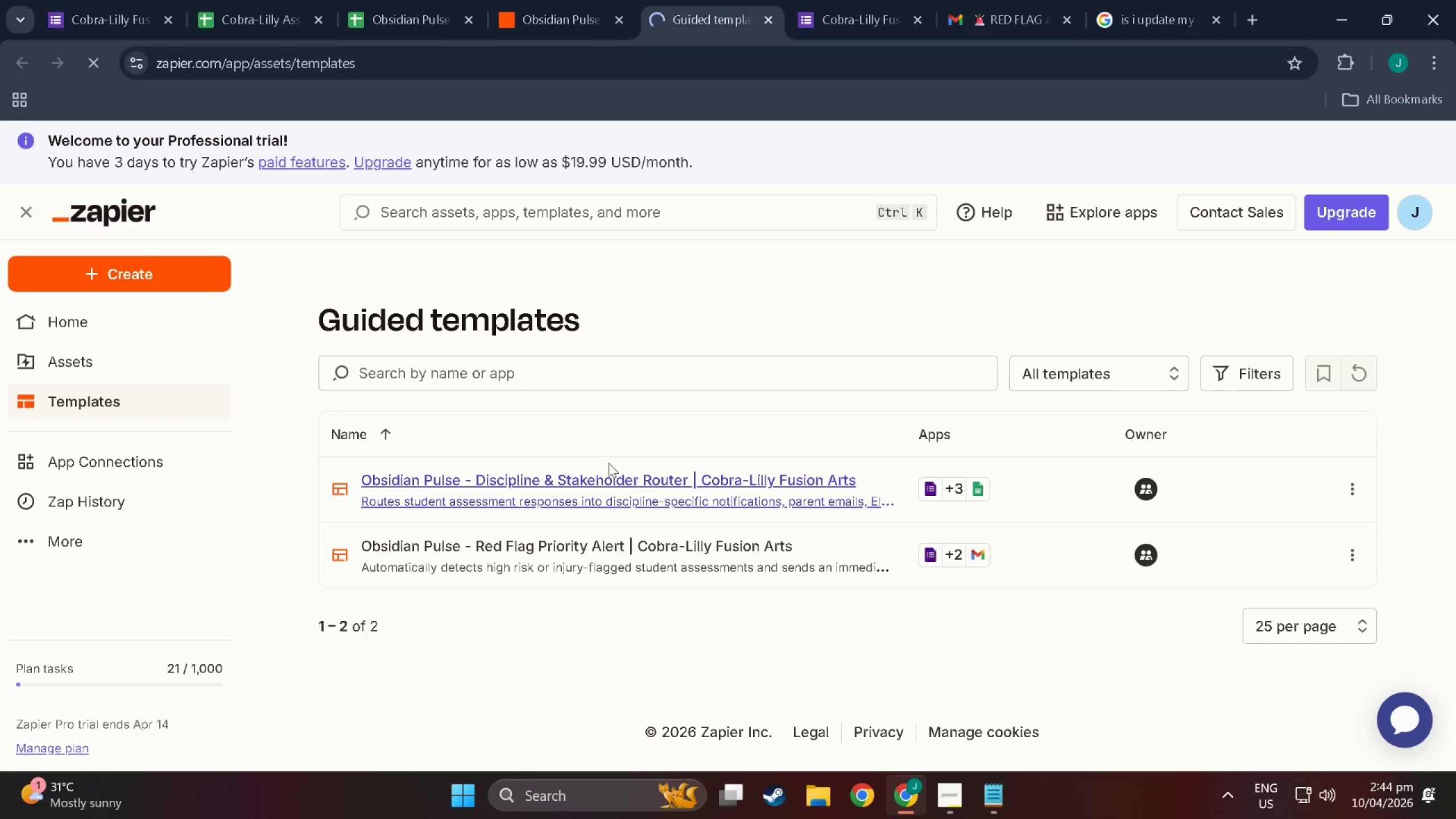 
mouse_move([544, 334])
 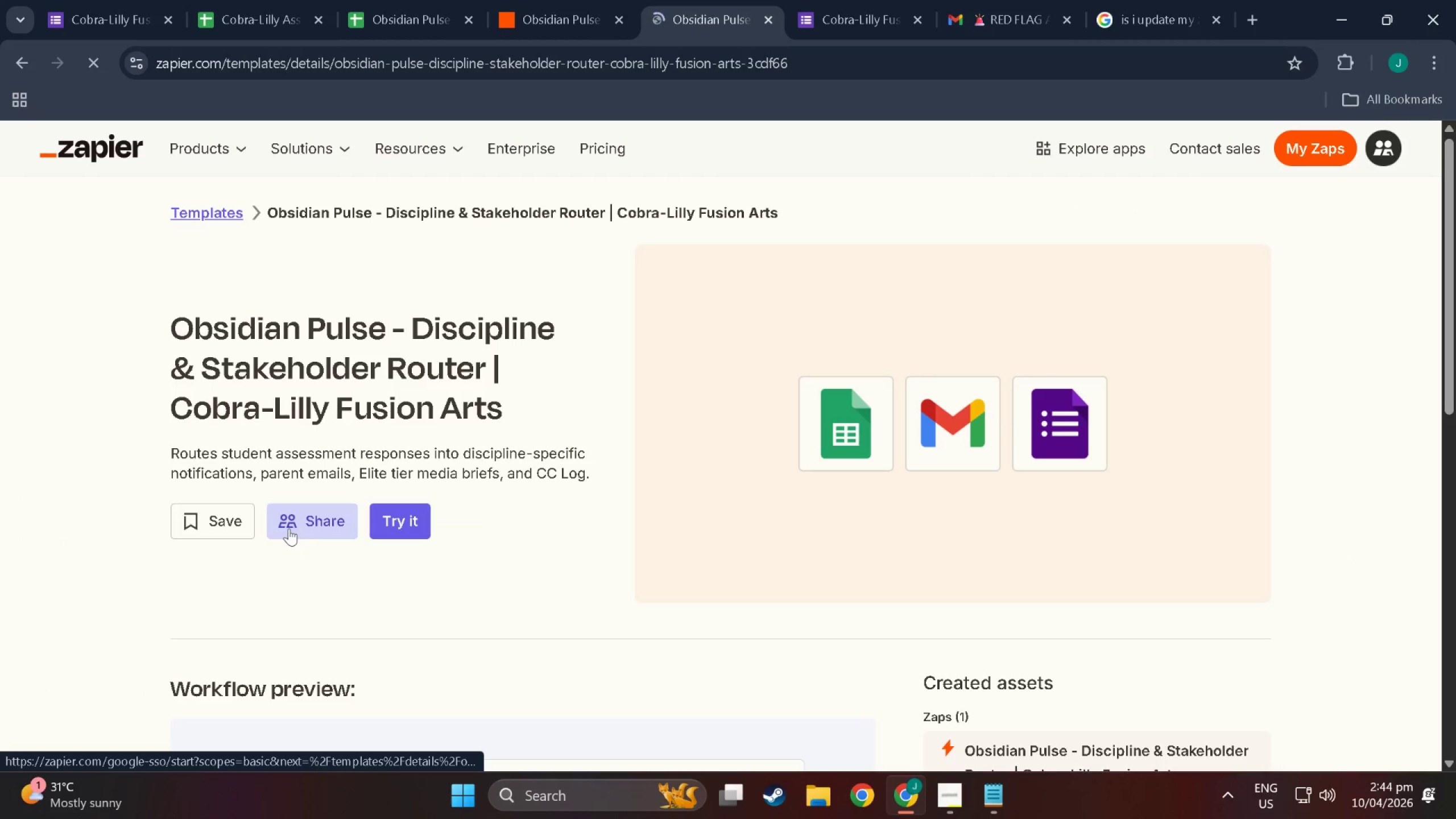 
scroll: coordinate [635, 594], scroll_direction: up, amount: 4.0
 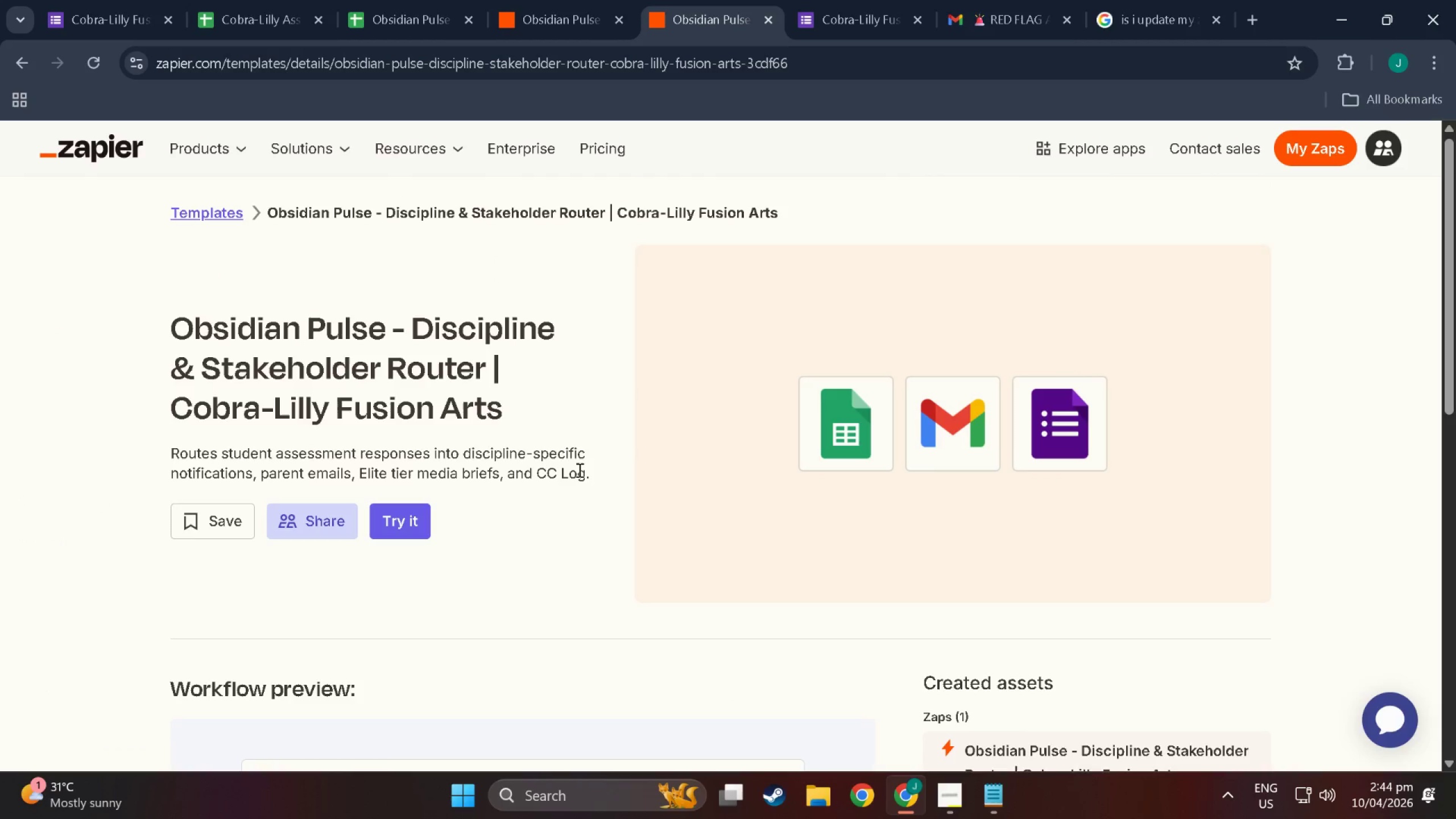 
left_click_drag(start_coordinate=[588, 469], to_coordinate=[163, 441])
 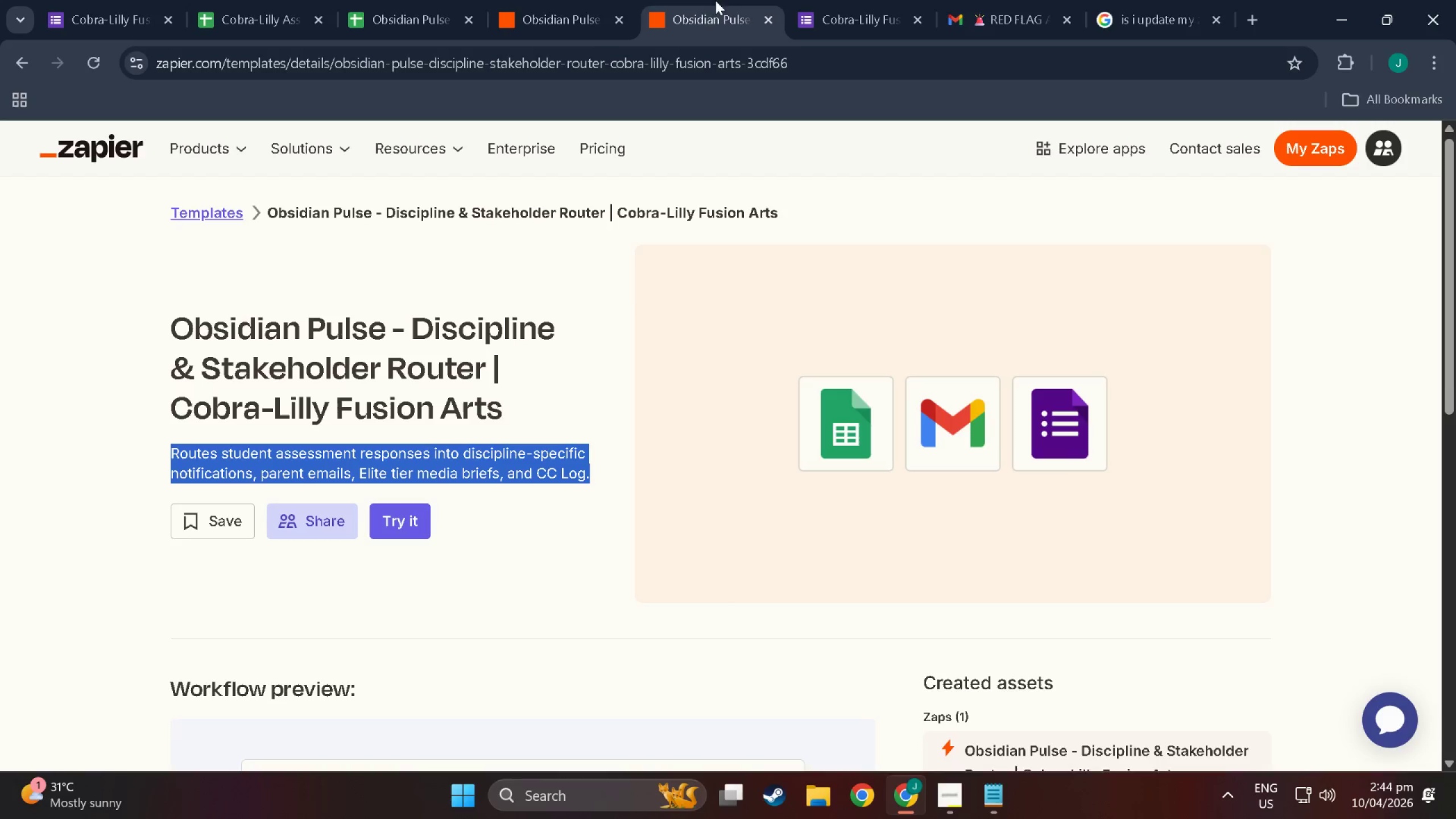 
key(Control+C)
 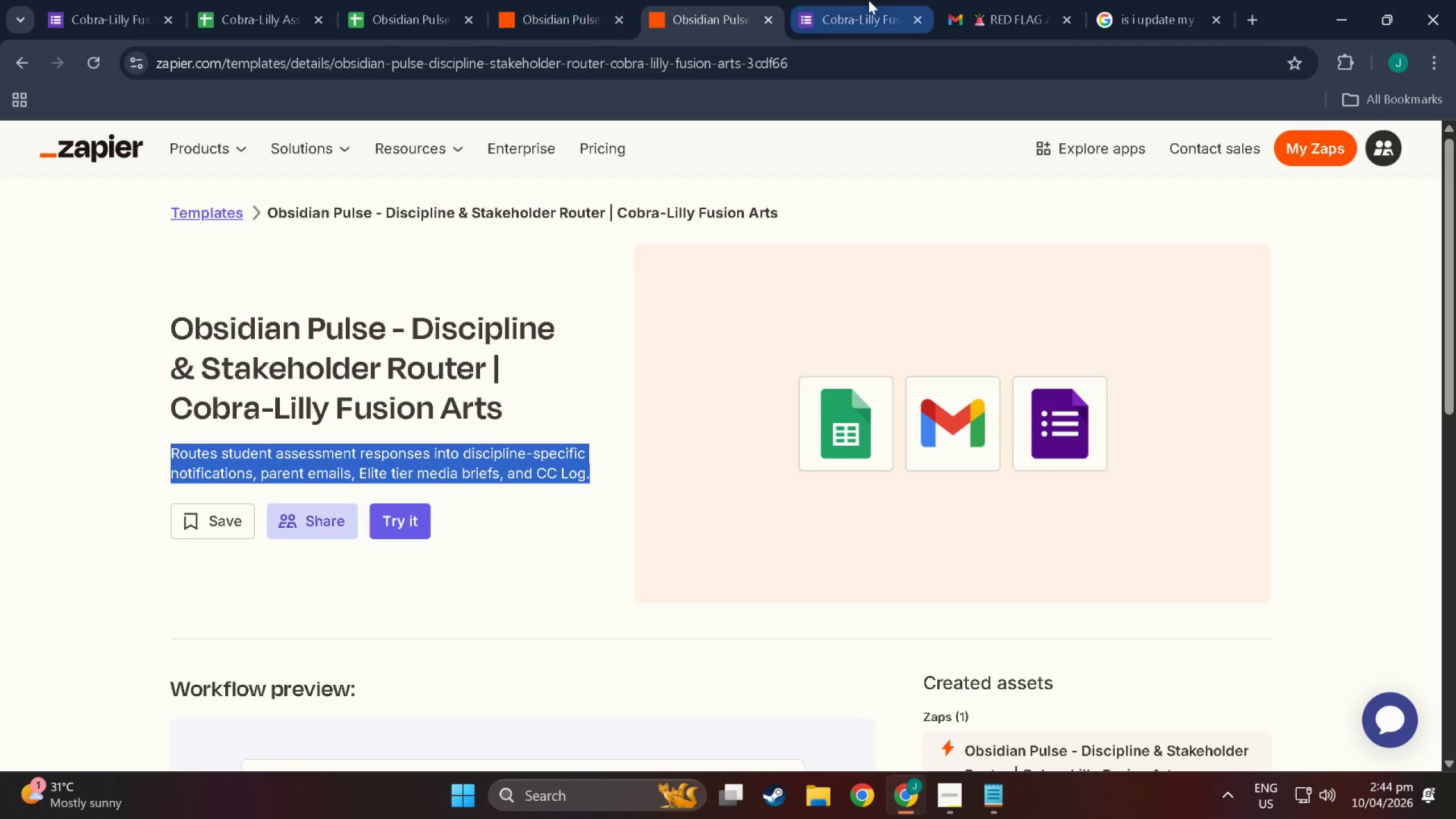 
left_click([850, 2])
 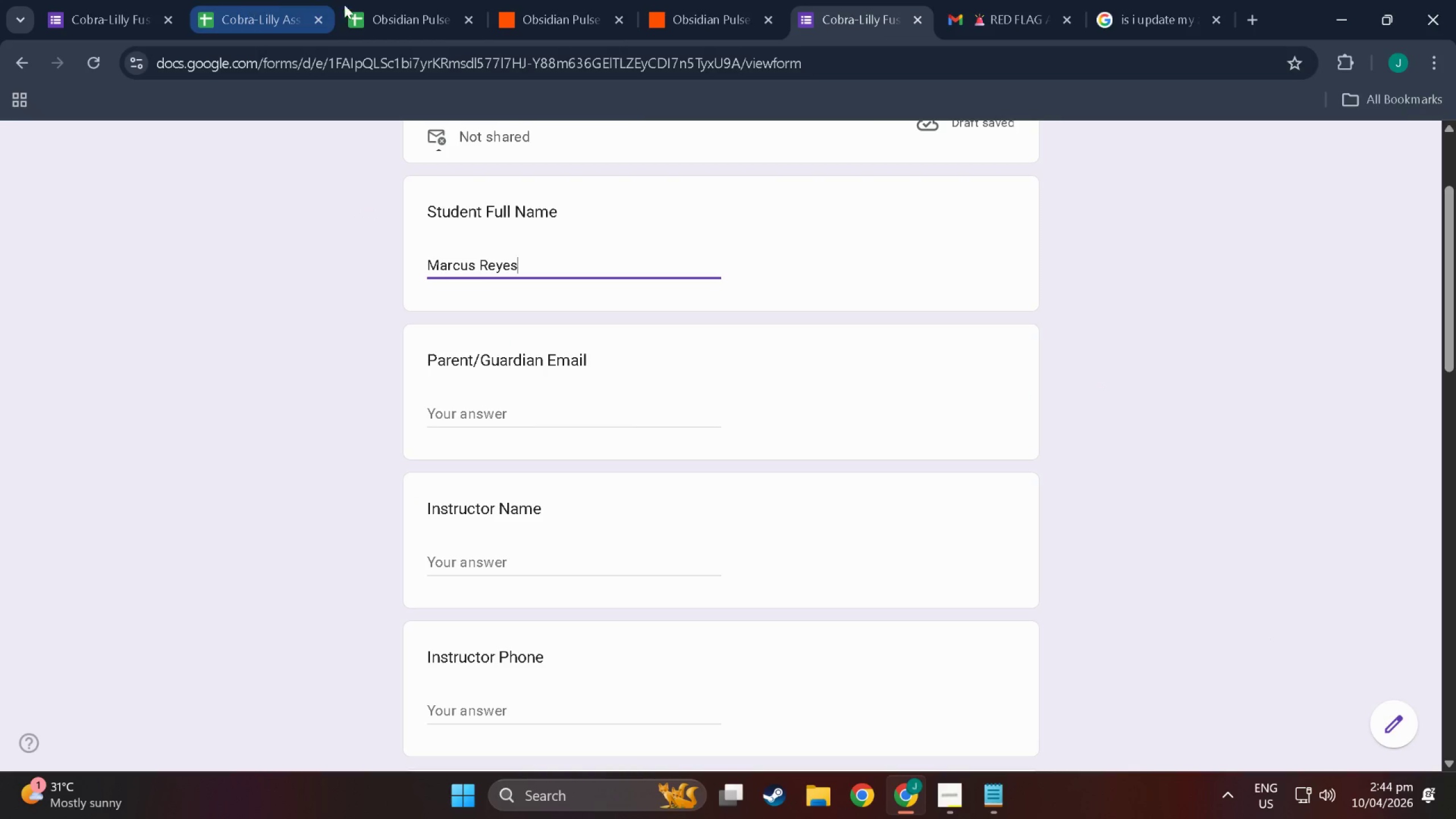 
left_click([534, 0])
 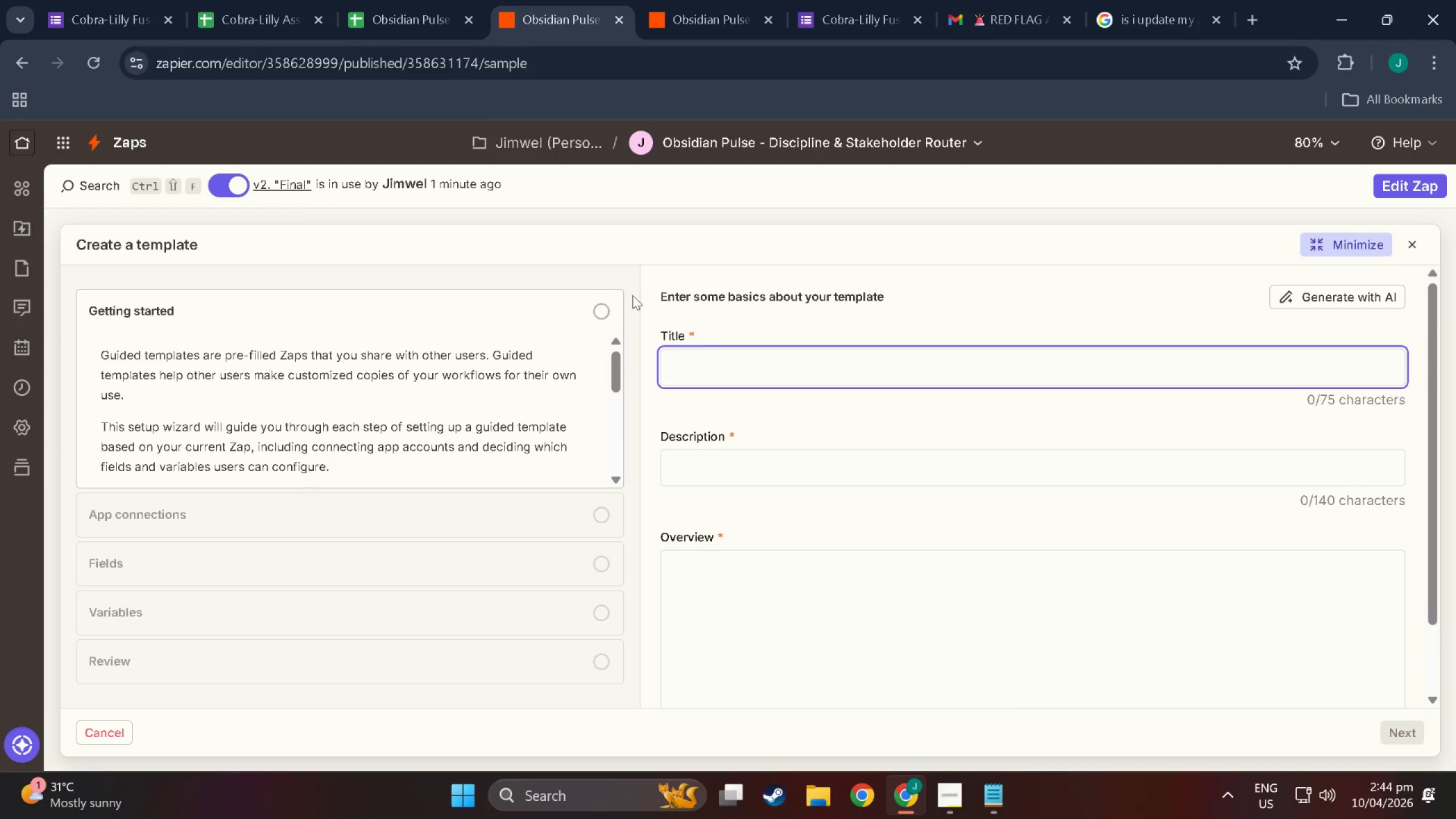 
key(Control+V)
 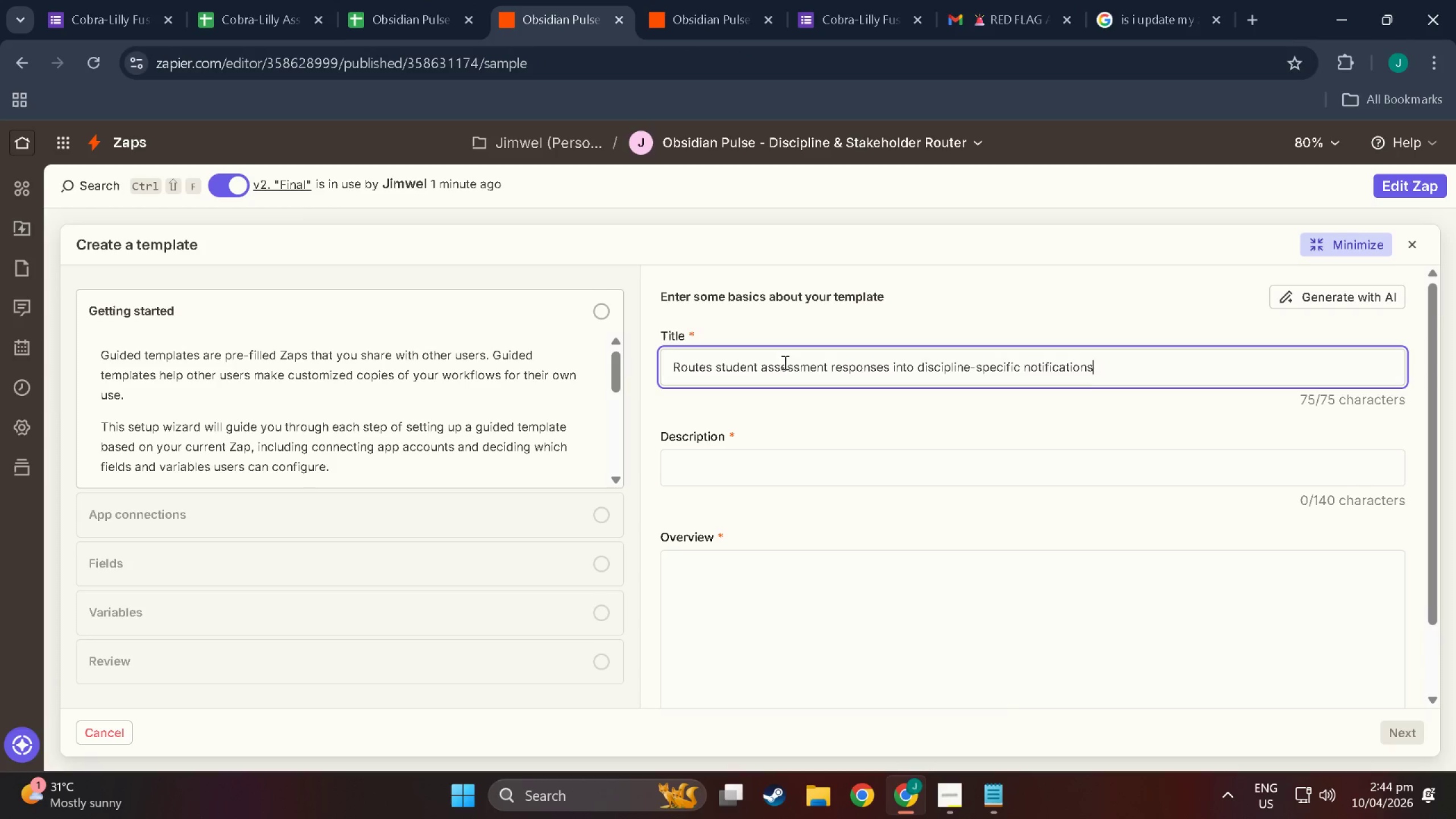 
key(Control+Z)
 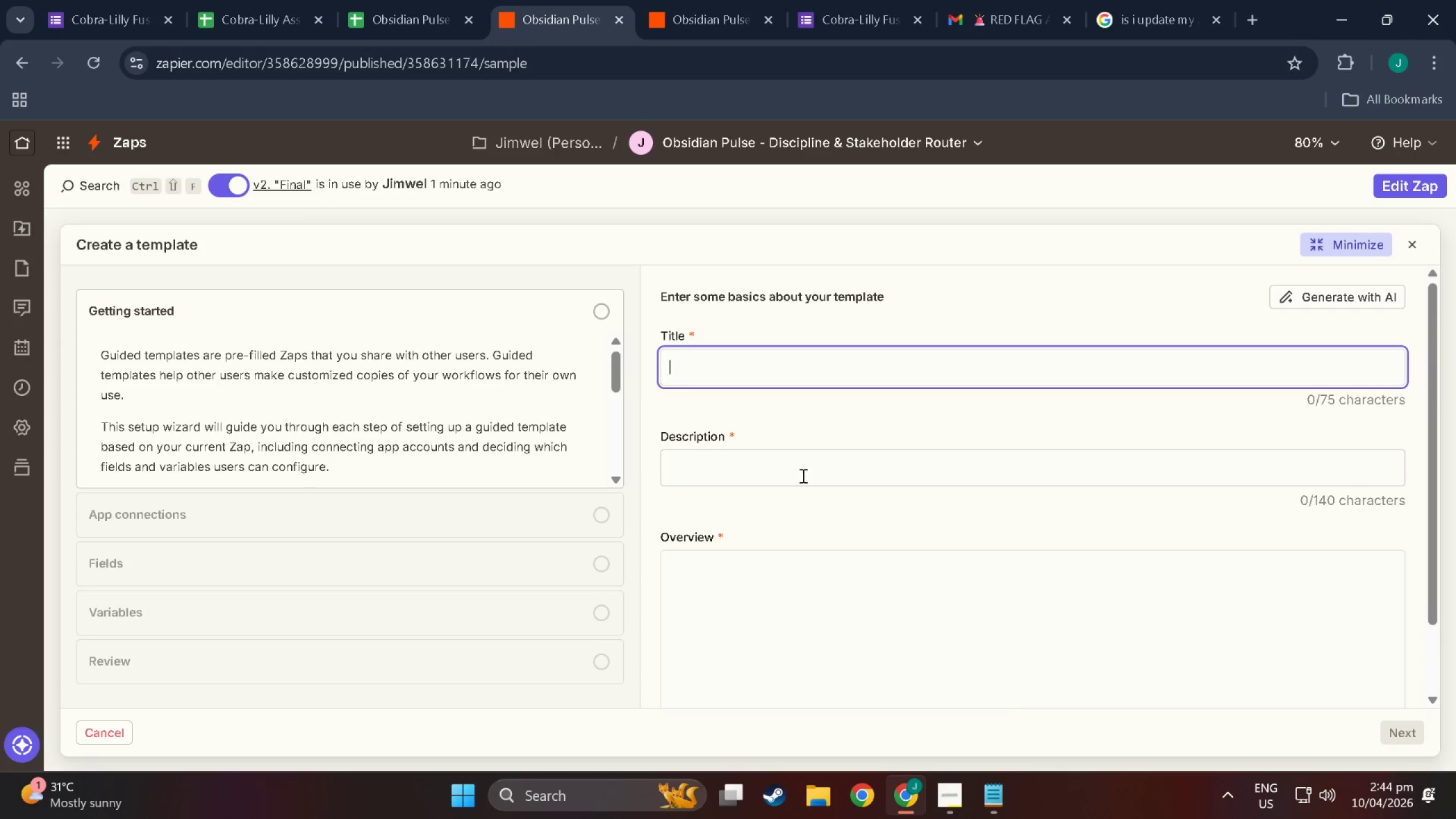 
left_click([802, 475])
 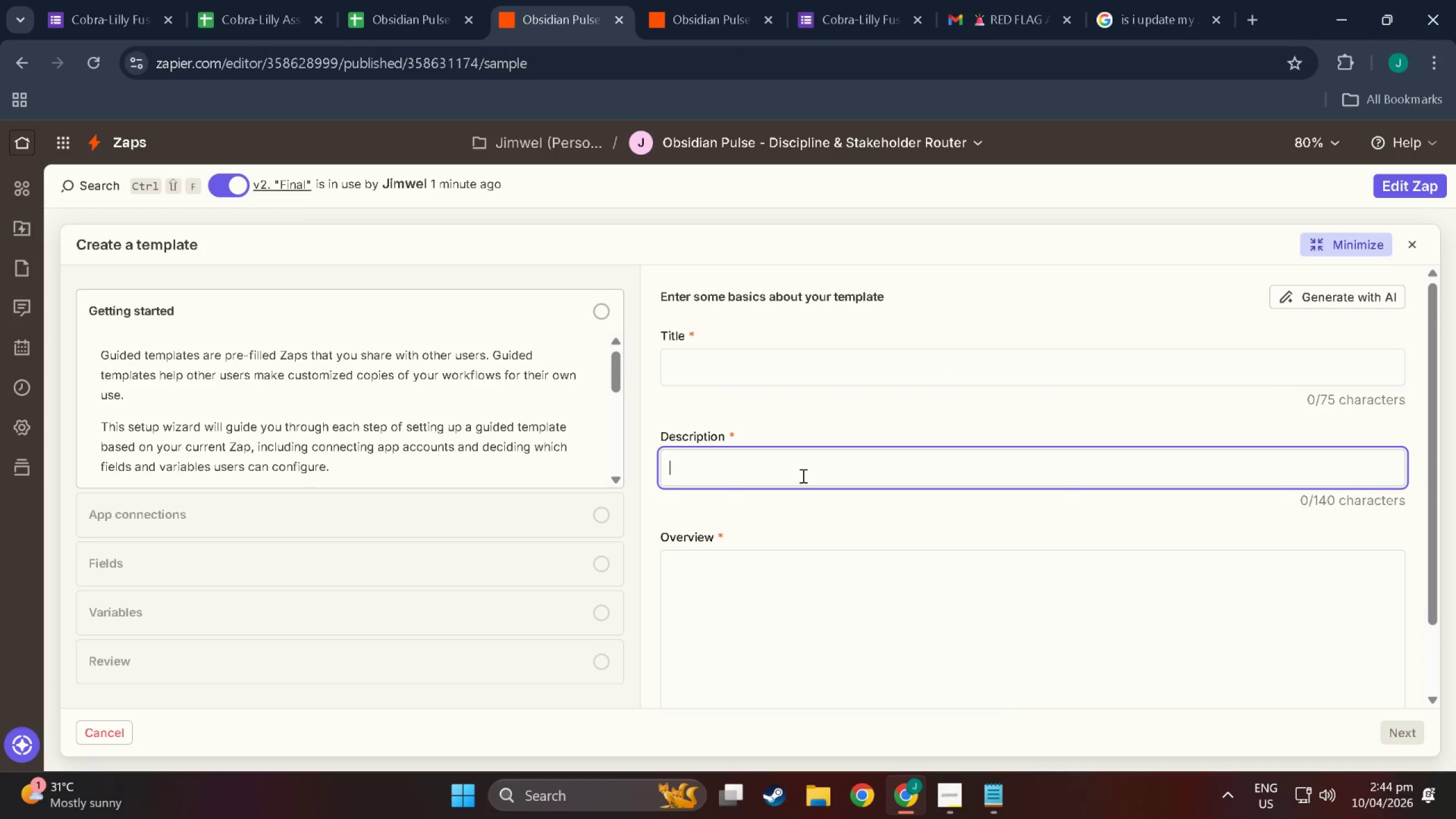 
key(Control+V)
 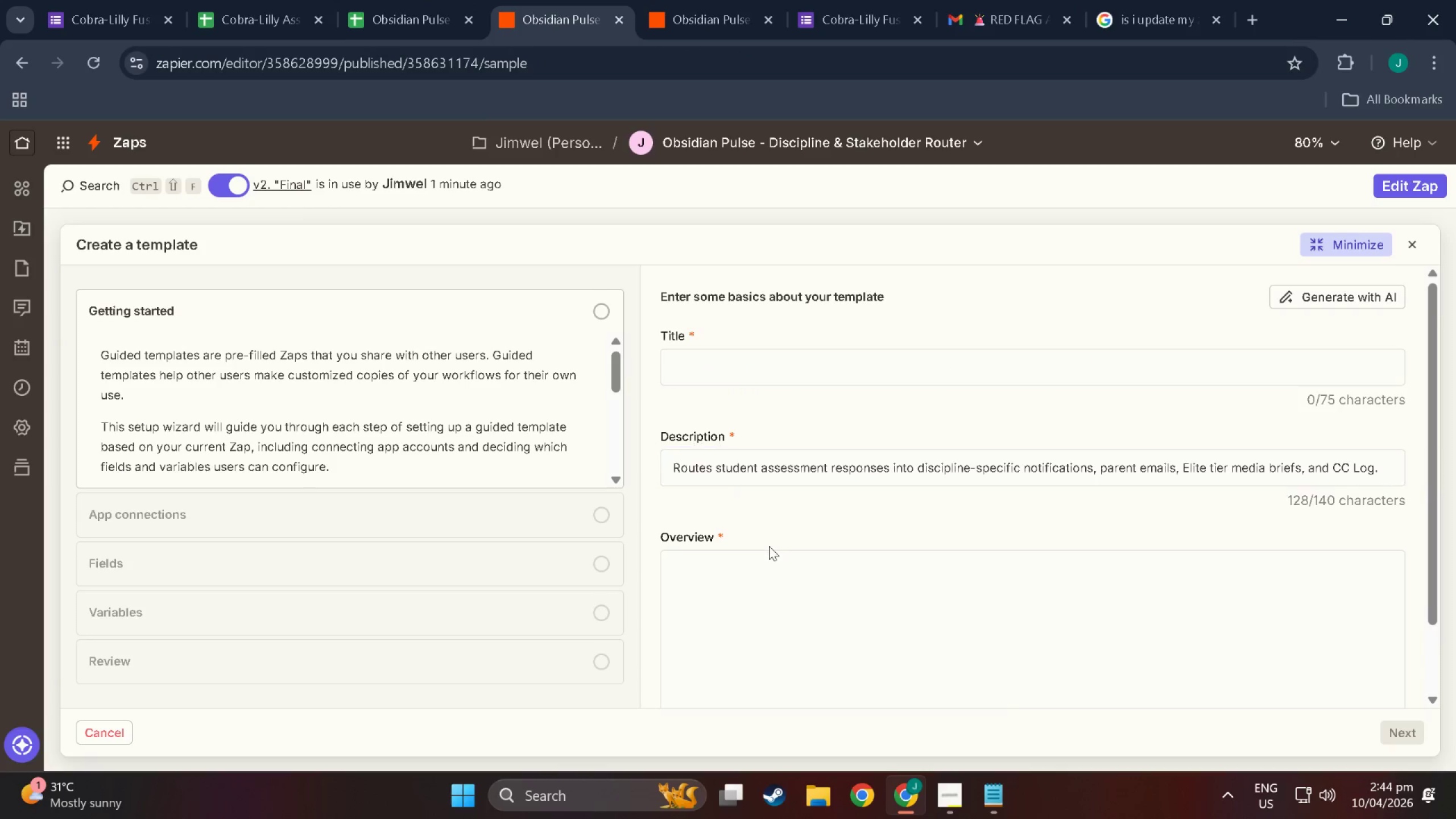 
double_click([768, 563])
 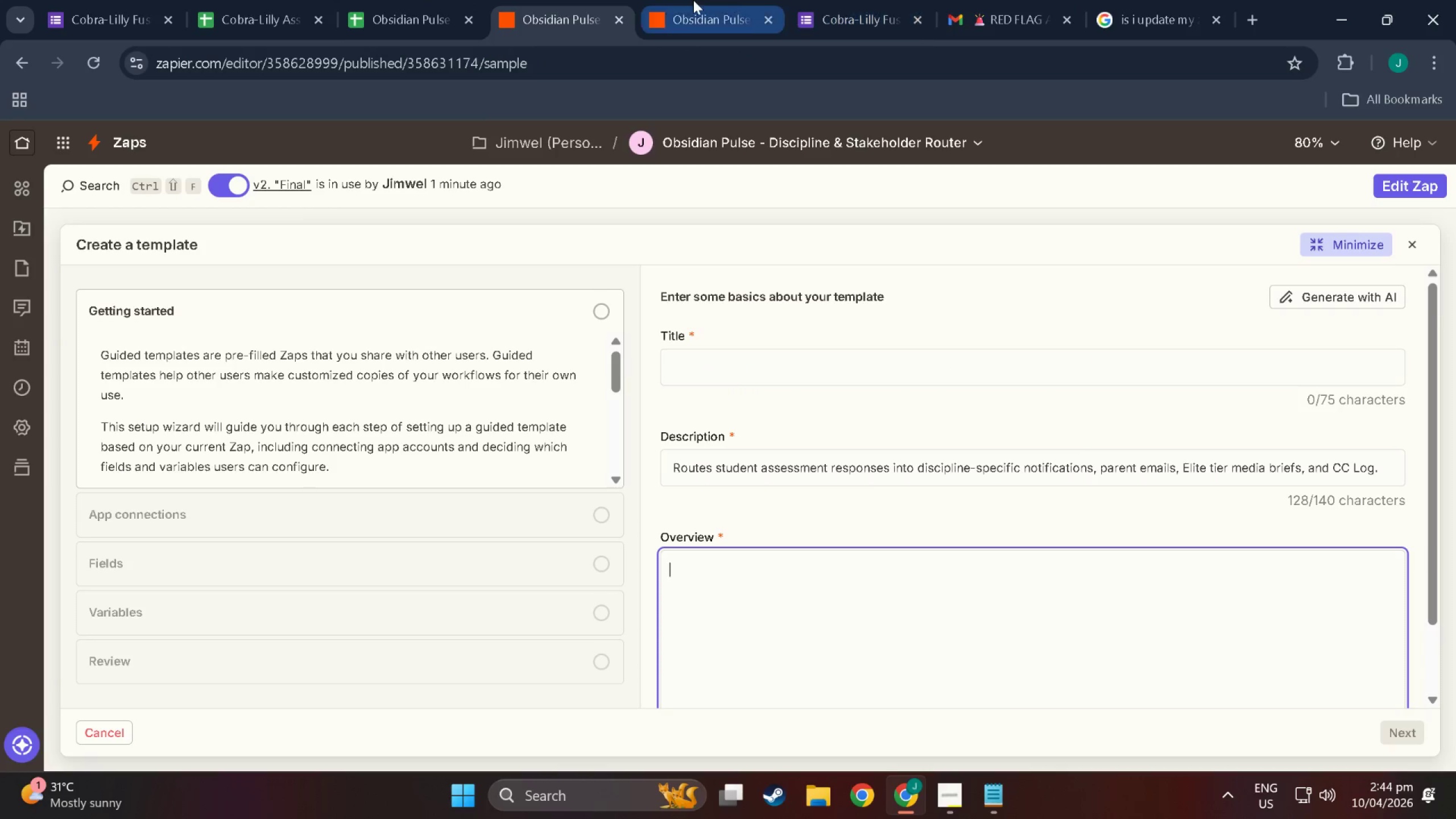 
left_click([693, 0])
 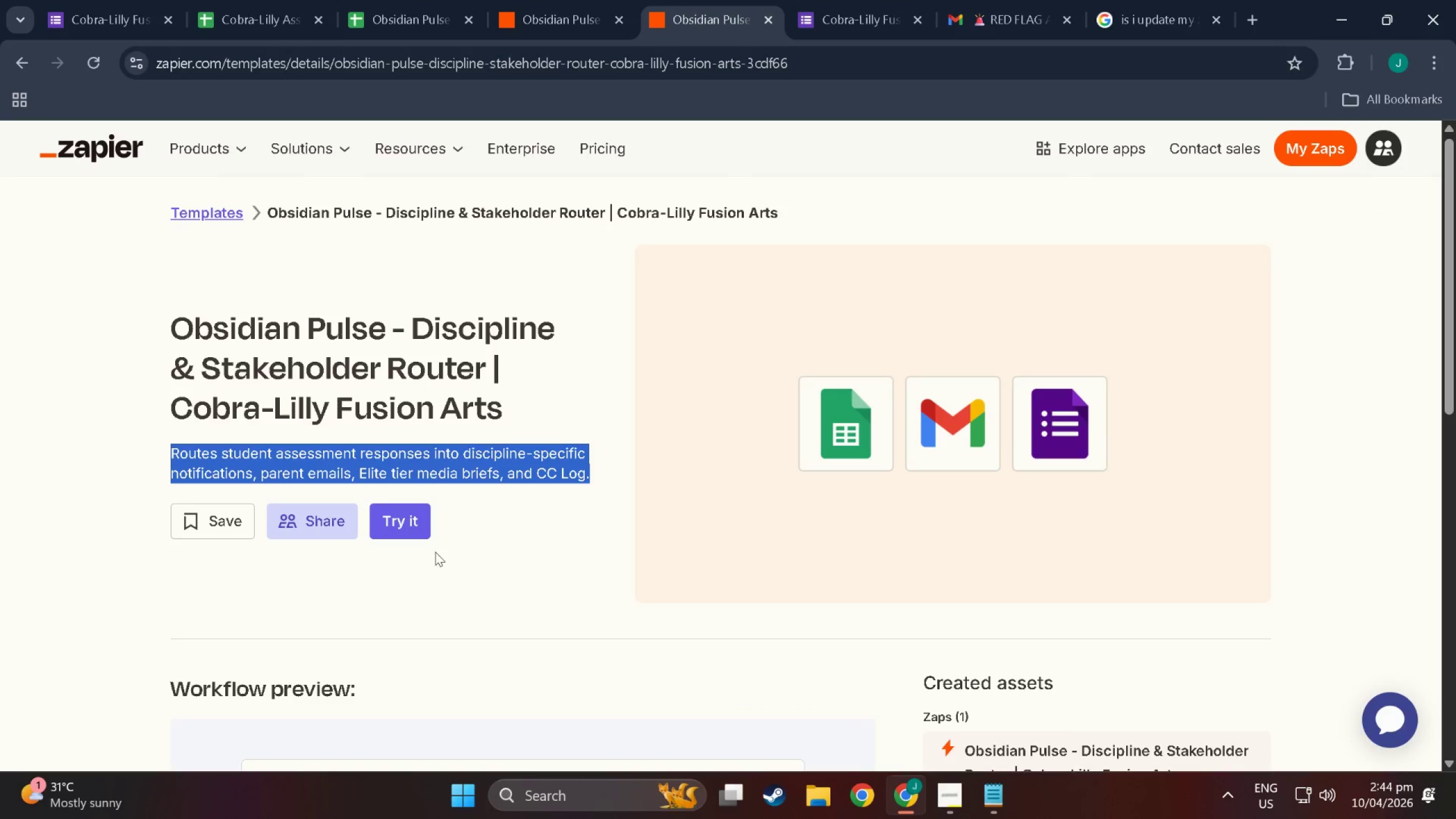 
scroll: coordinate [204, 563], scroll_direction: down, amount: 20.0
 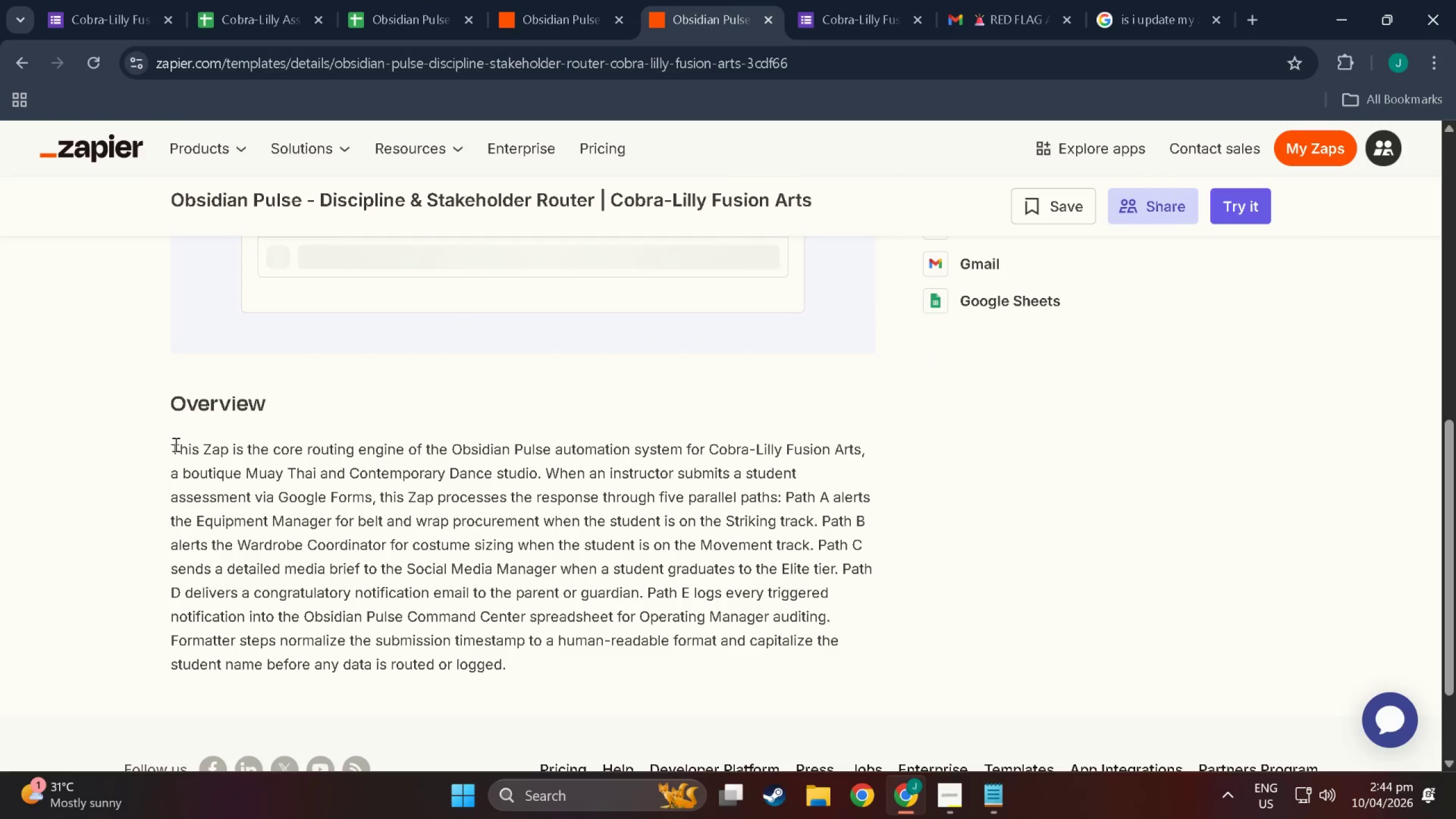 
left_click_drag(start_coordinate=[172, 443], to_coordinate=[561, 676])
 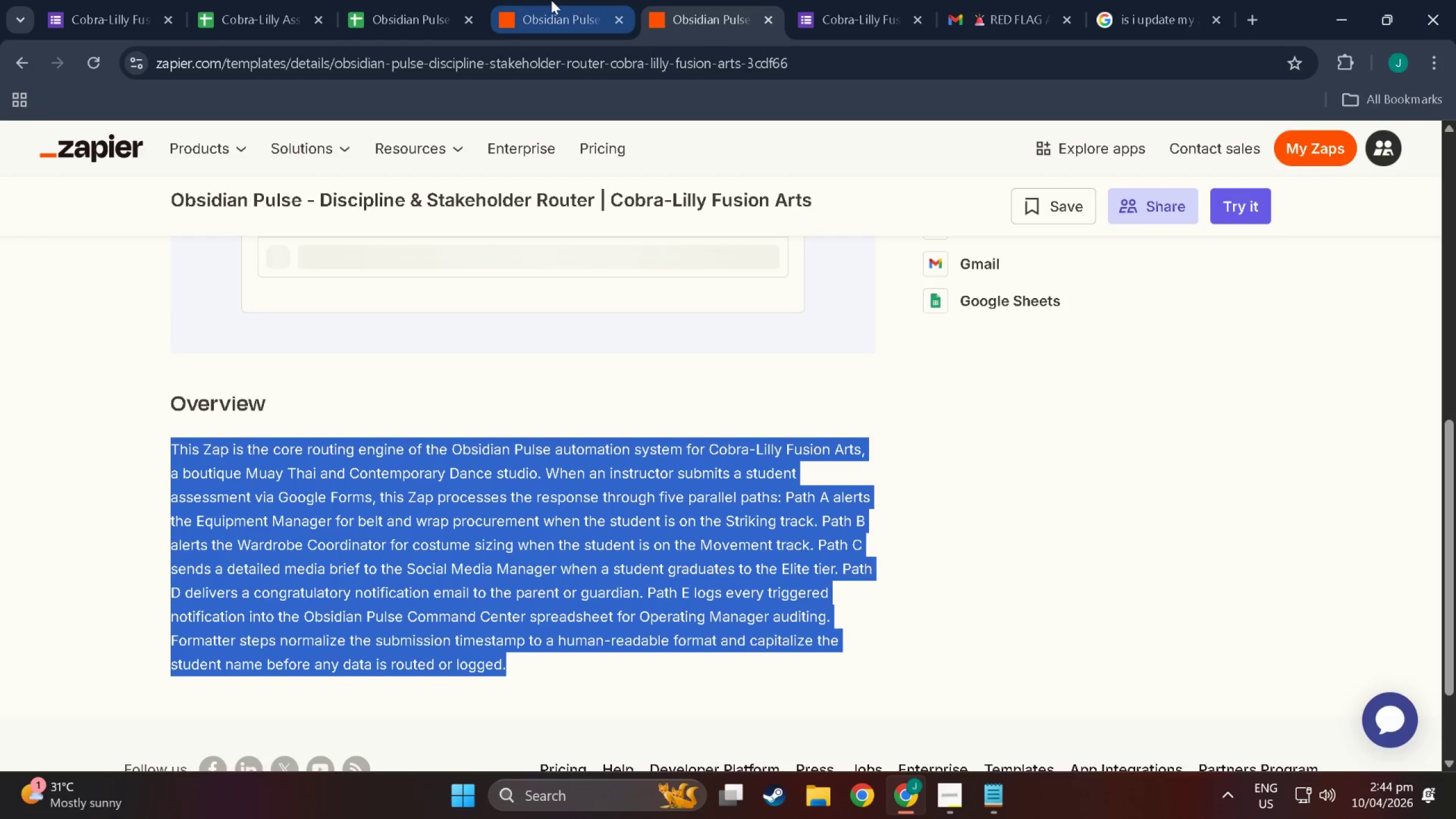 
key(Control+C)
 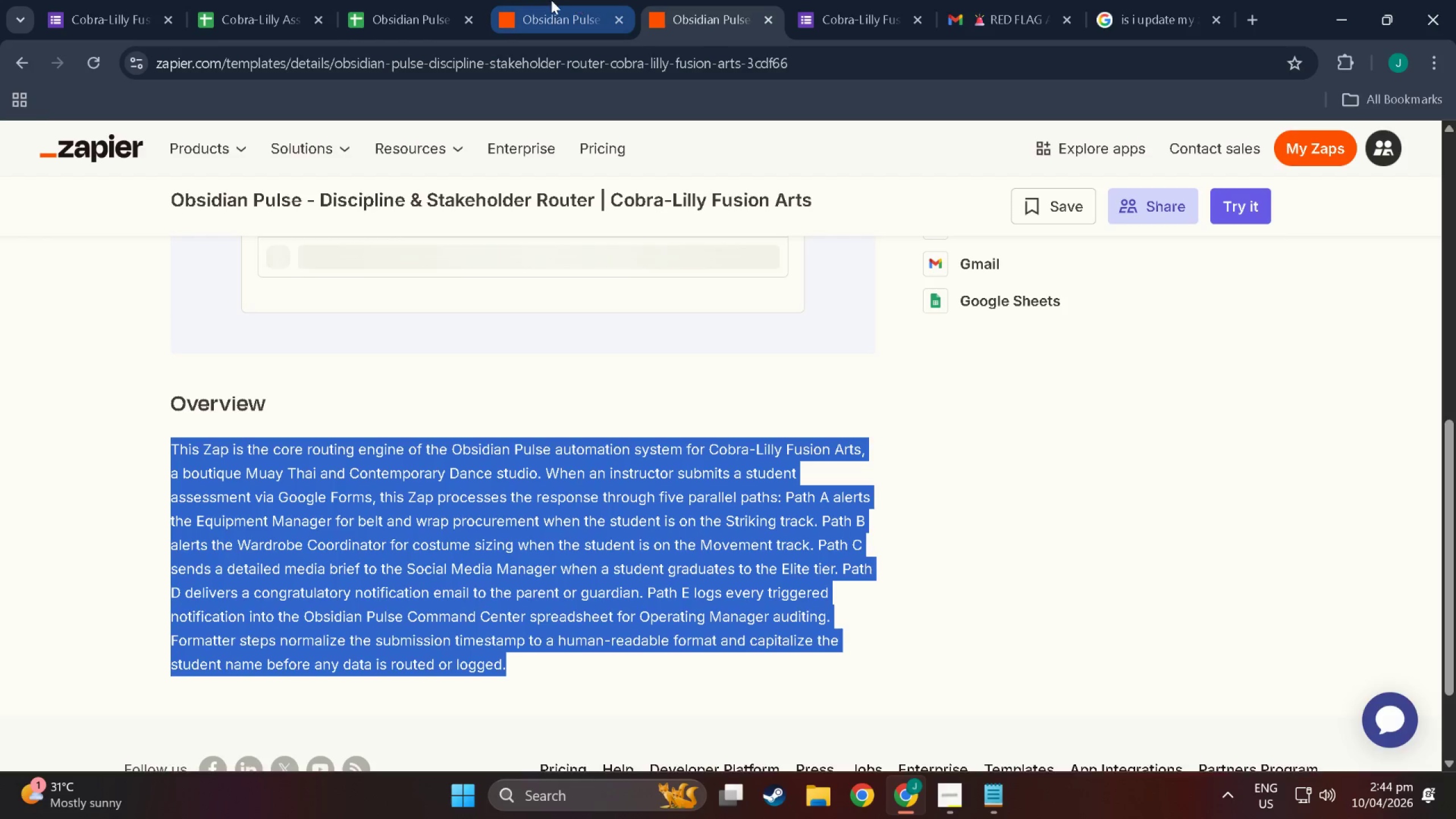 
left_click([551, 0])
 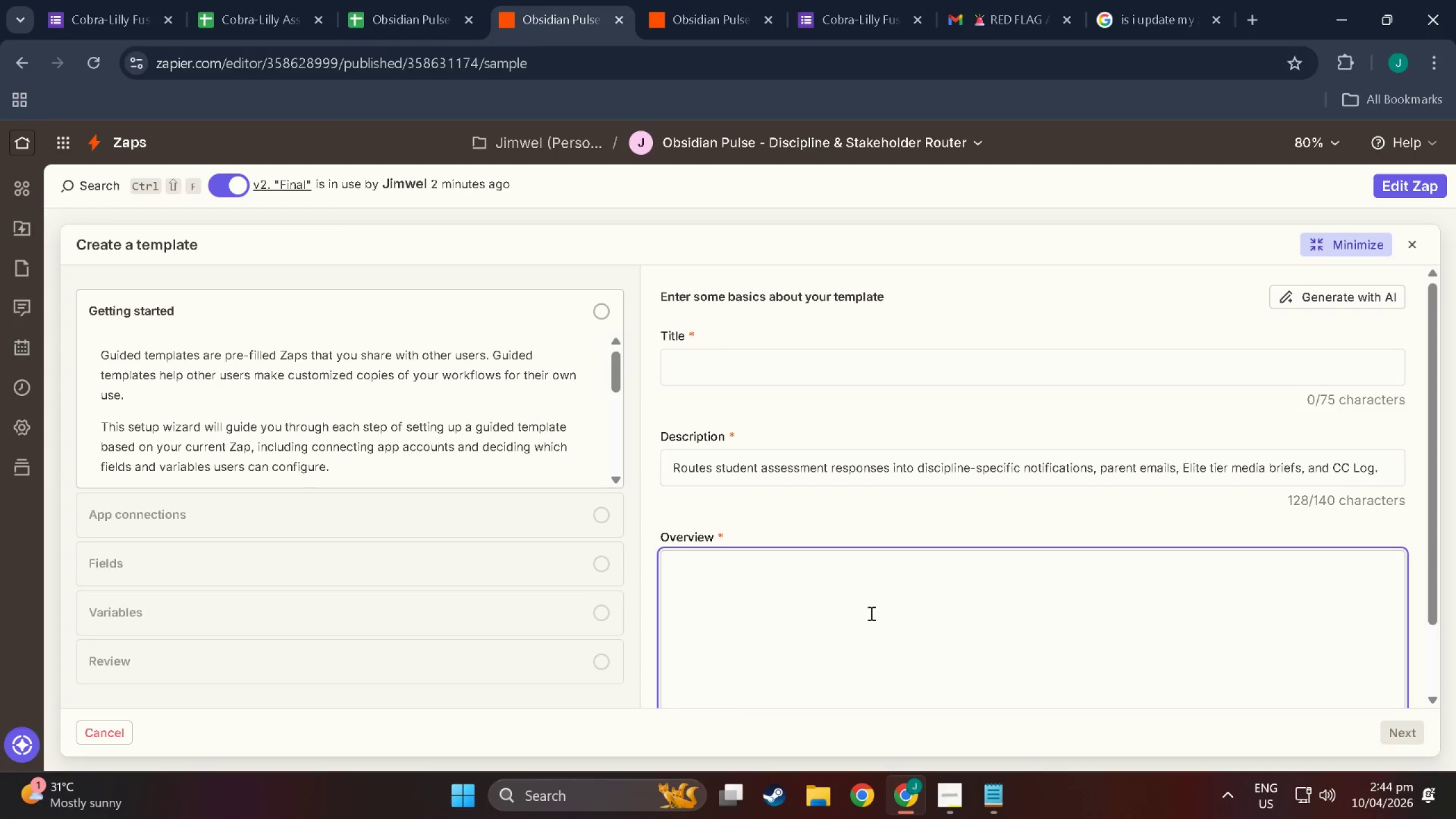 
left_click([868, 613])
 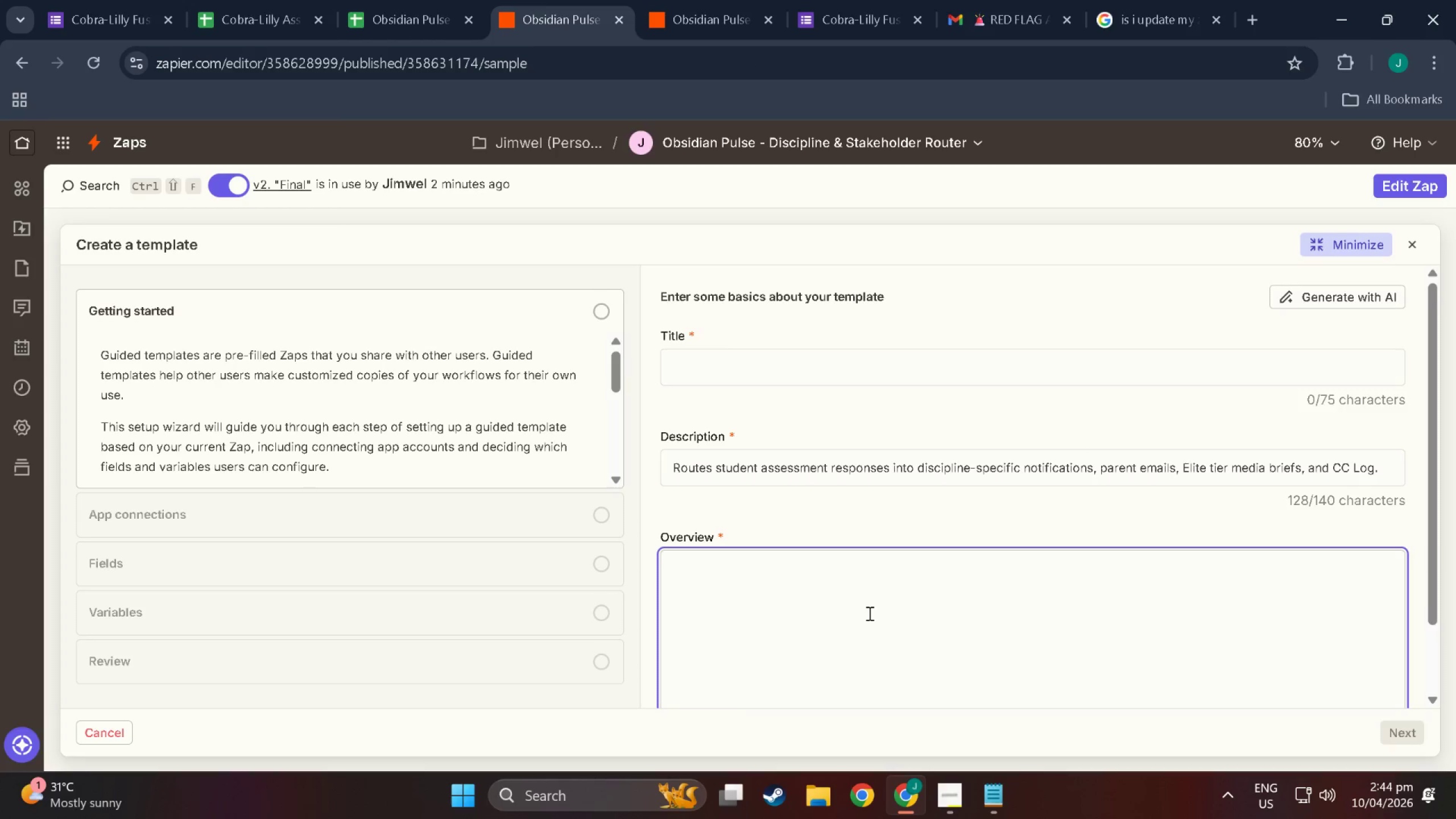 
key(Control+V)
 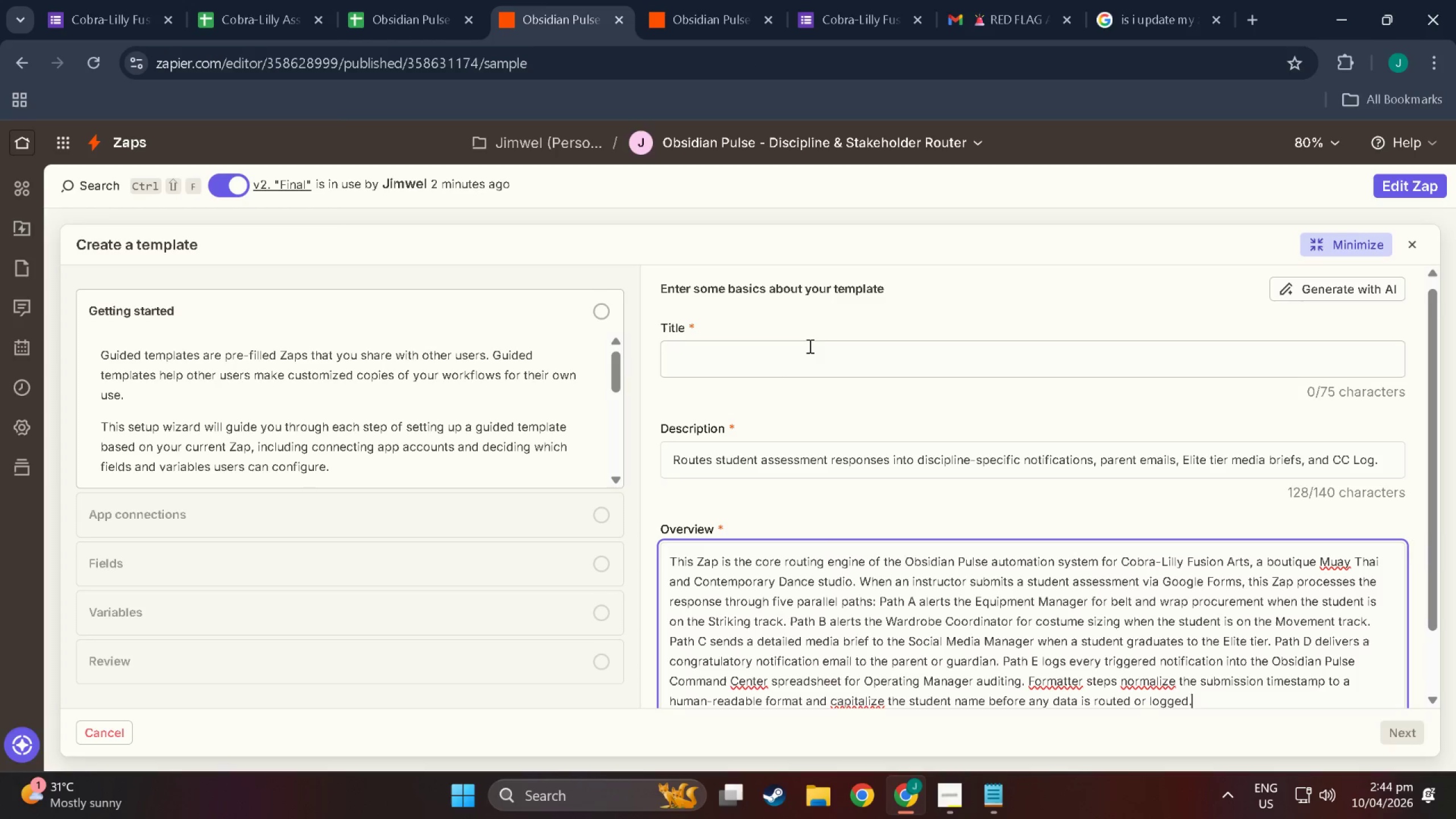 
left_click([808, 346])
 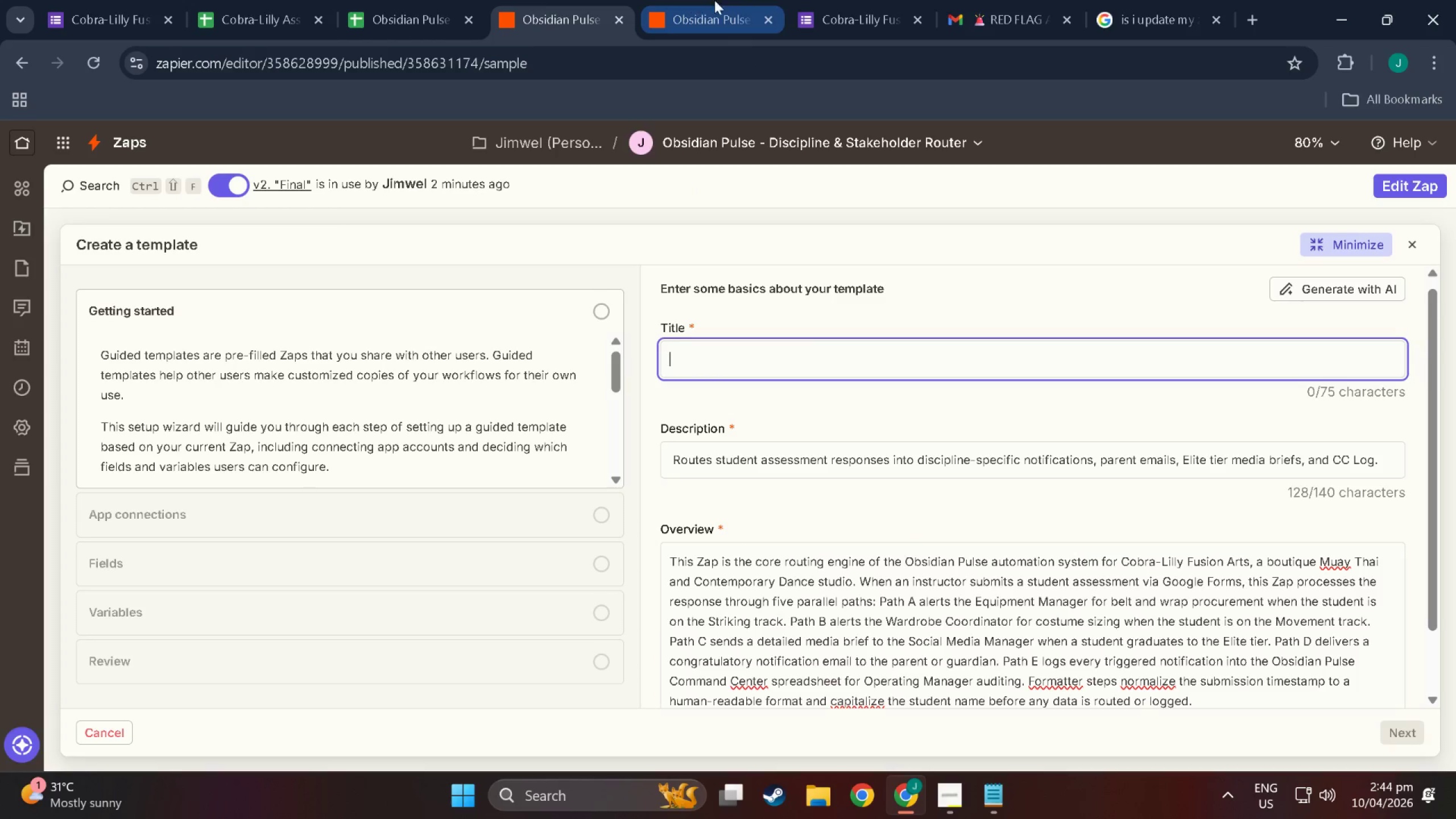 
left_click([737, 0])
 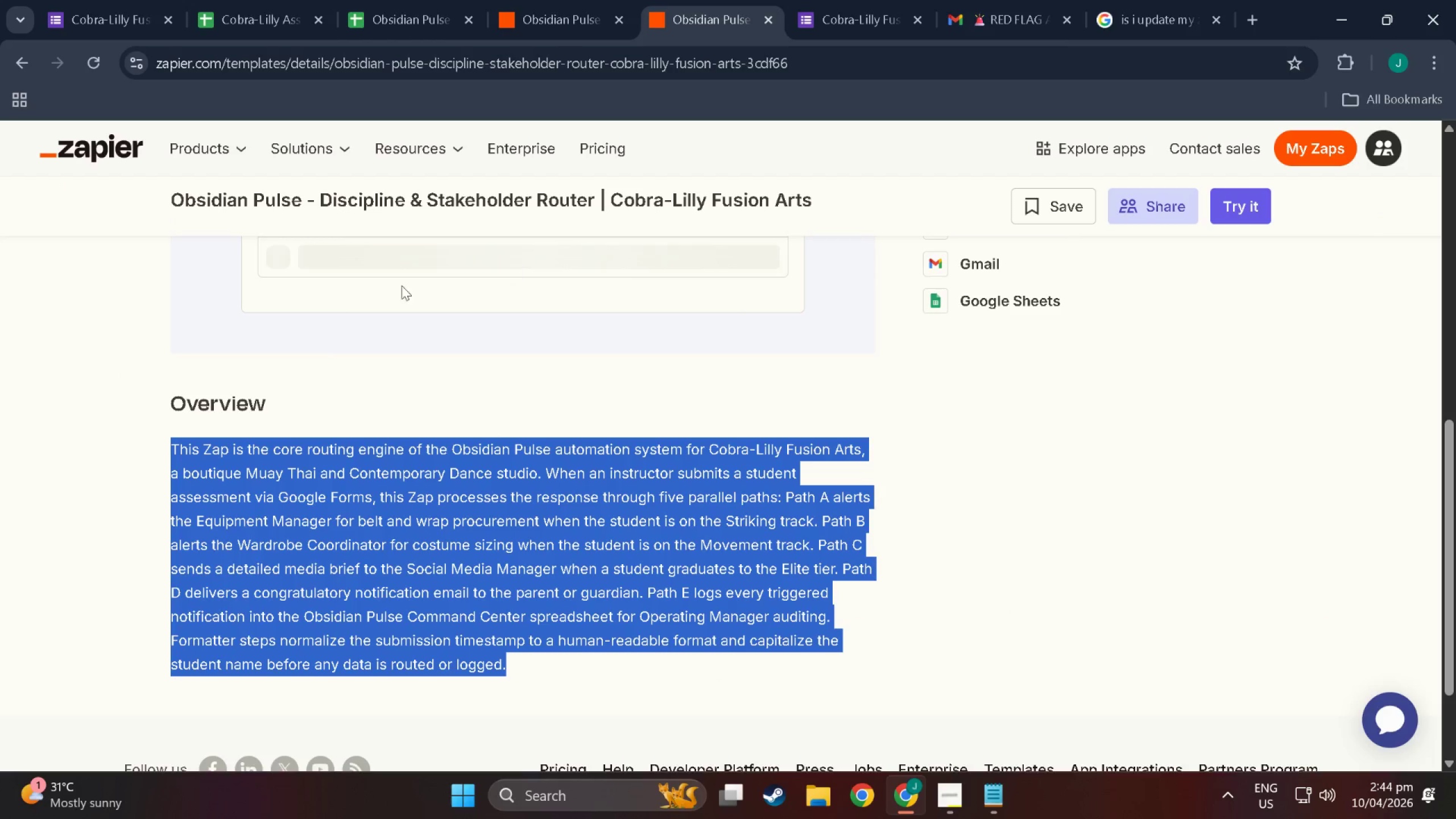 
scroll: coordinate [315, 421], scroll_direction: up, amount: 22.0
 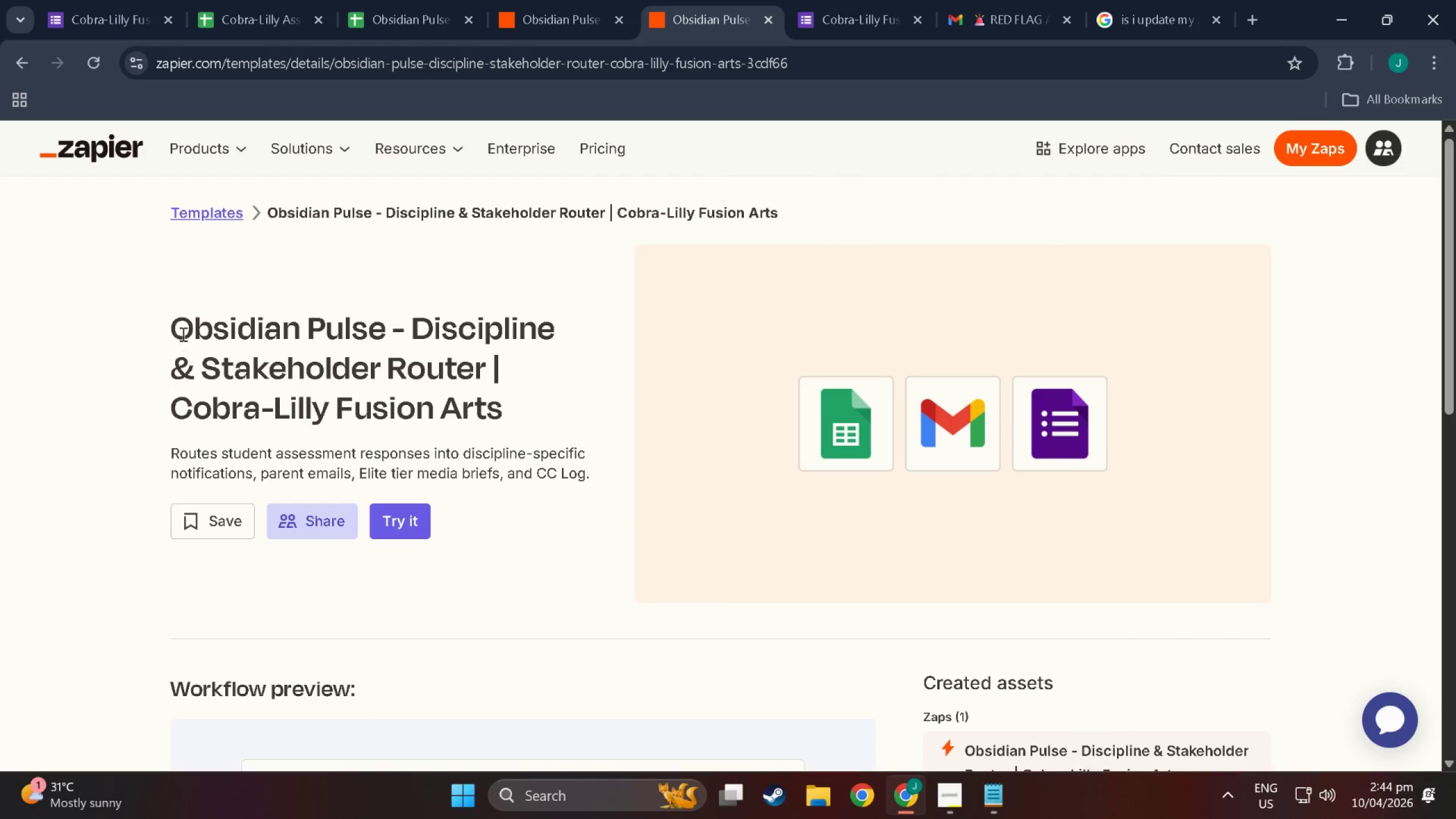 
left_click_drag(start_coordinate=[168, 328], to_coordinate=[588, 410])
 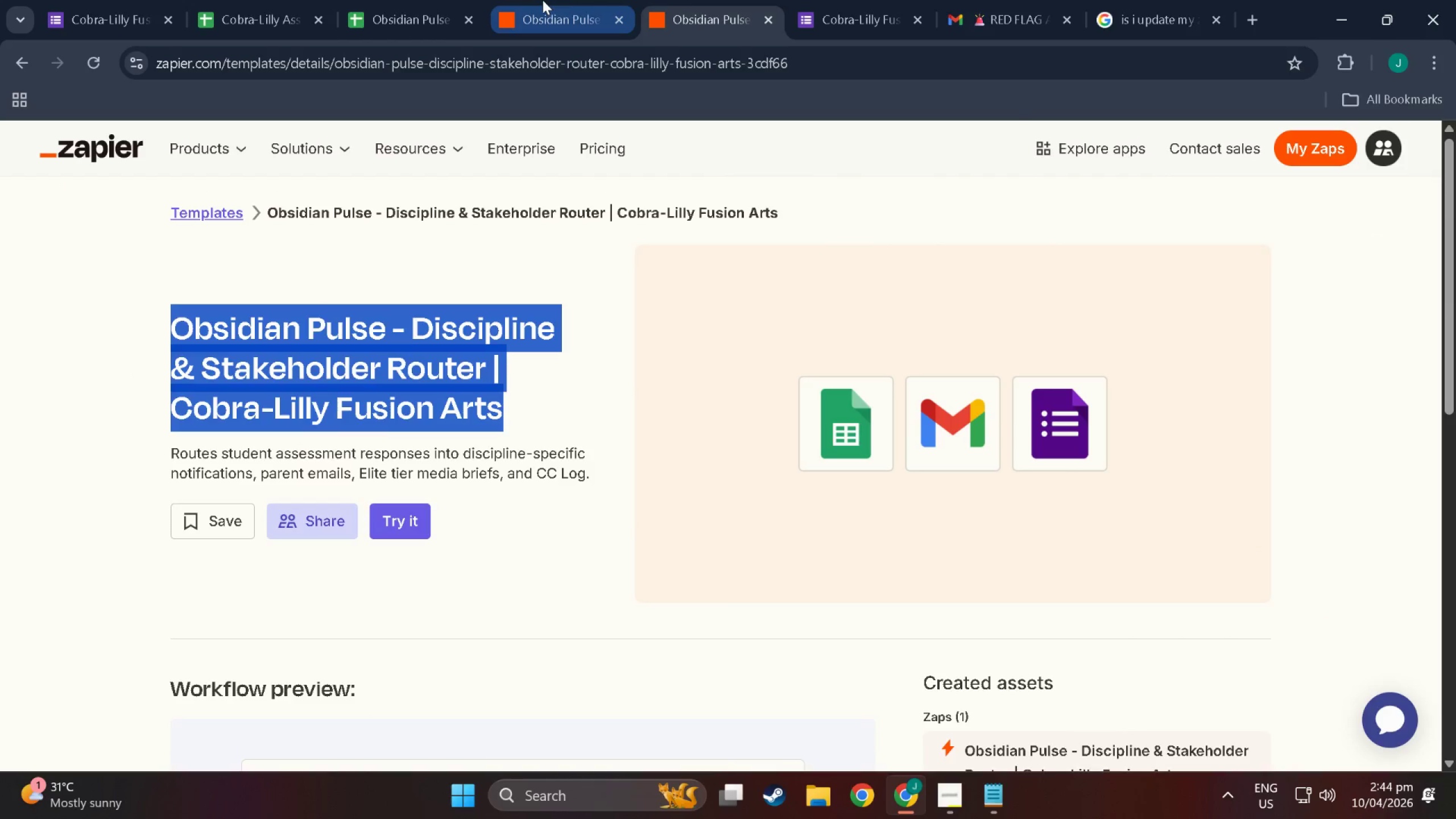 
key(Control+C)
 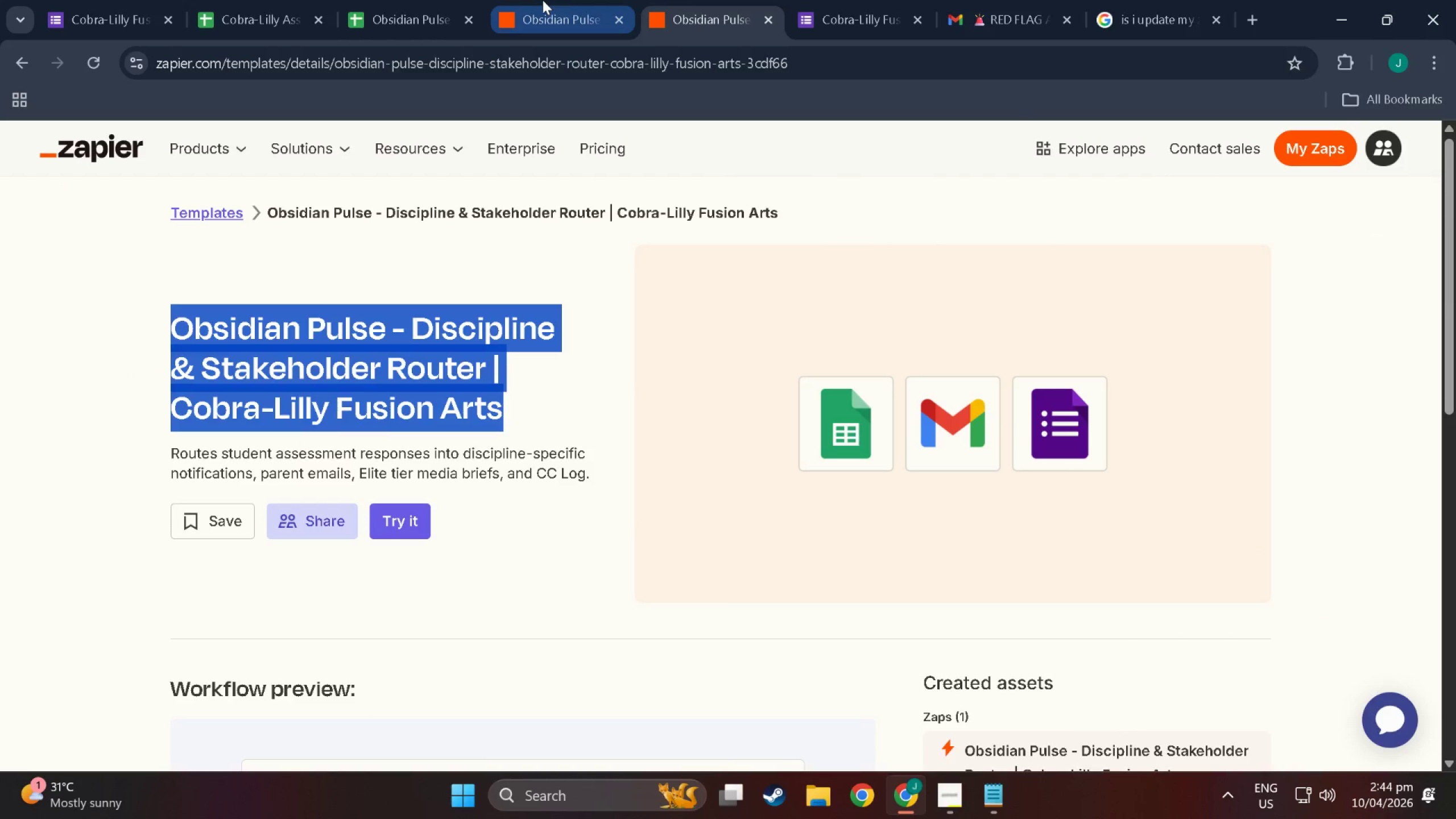 
left_click([543, 0])
 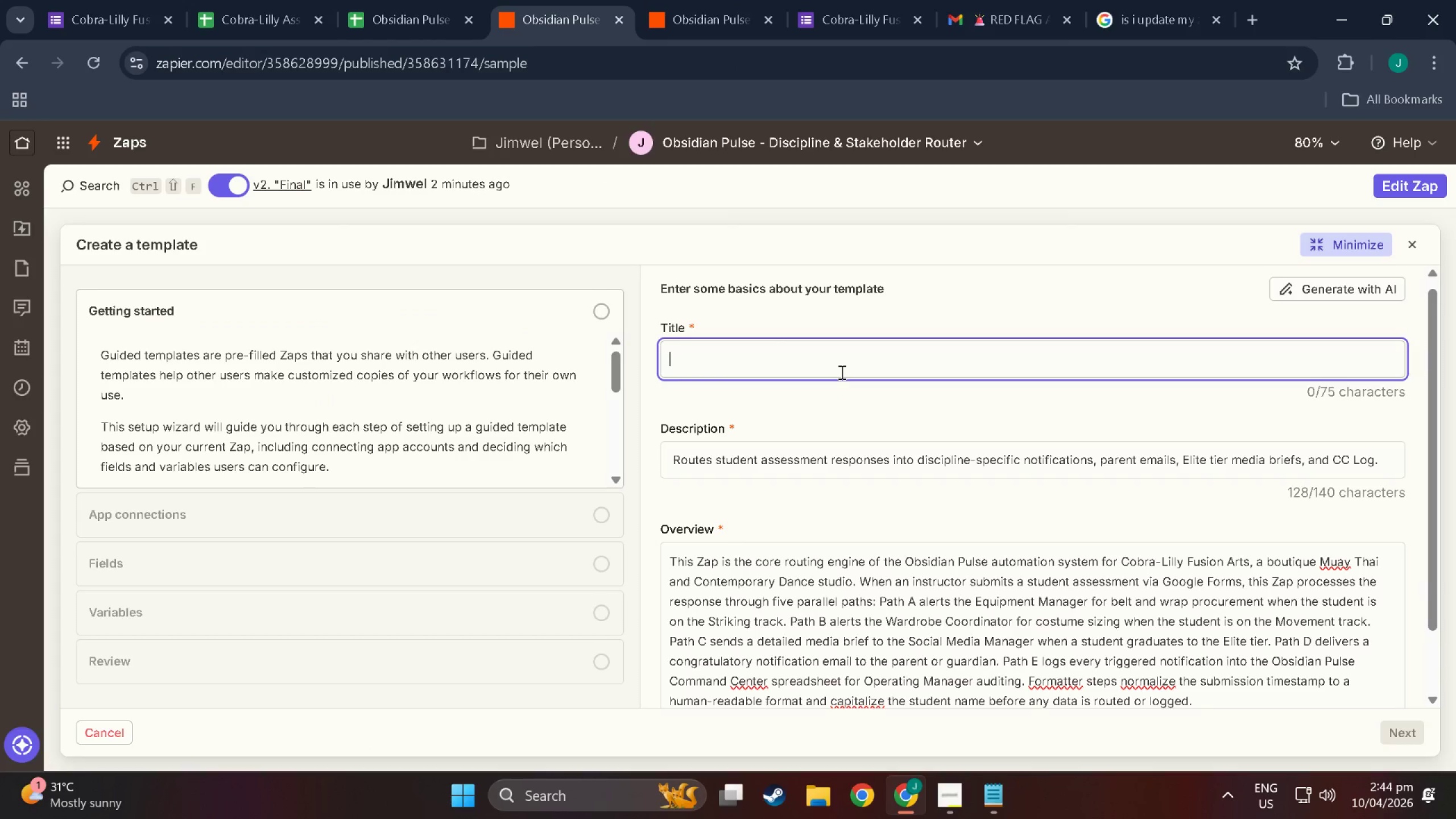 
key(Control+V)
 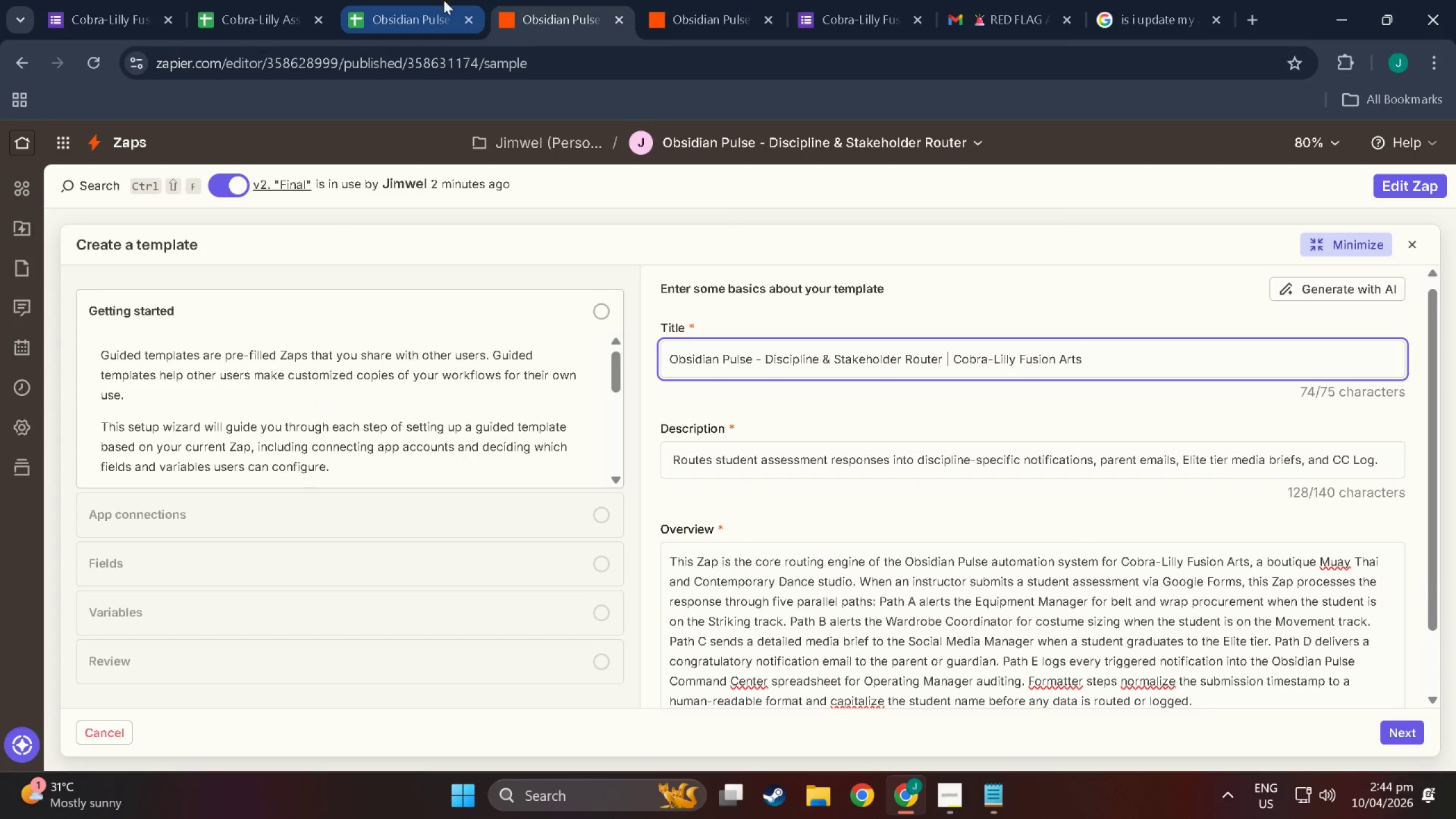 
left_click([420, 0])
 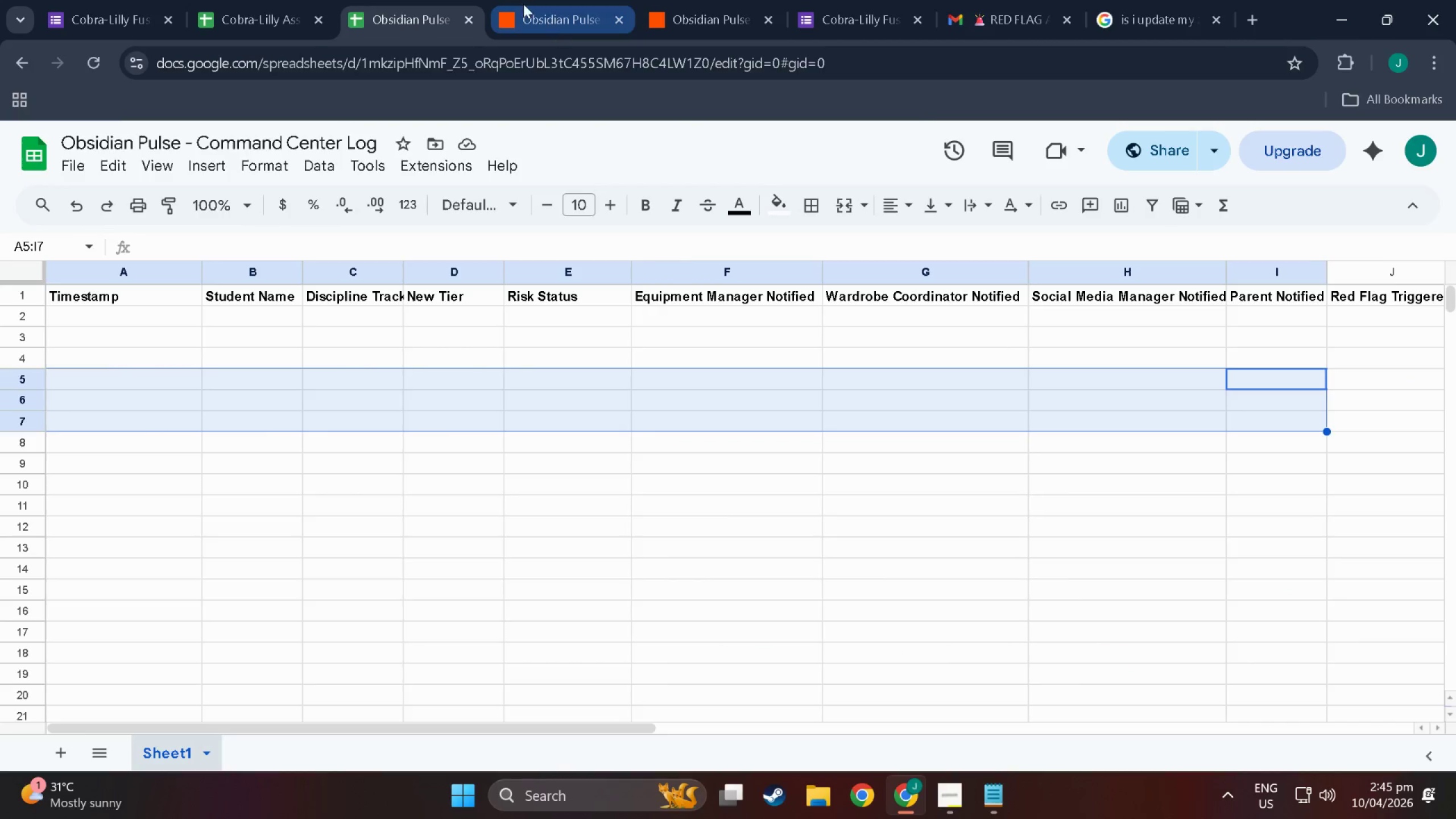 
double_click([714, 0])
 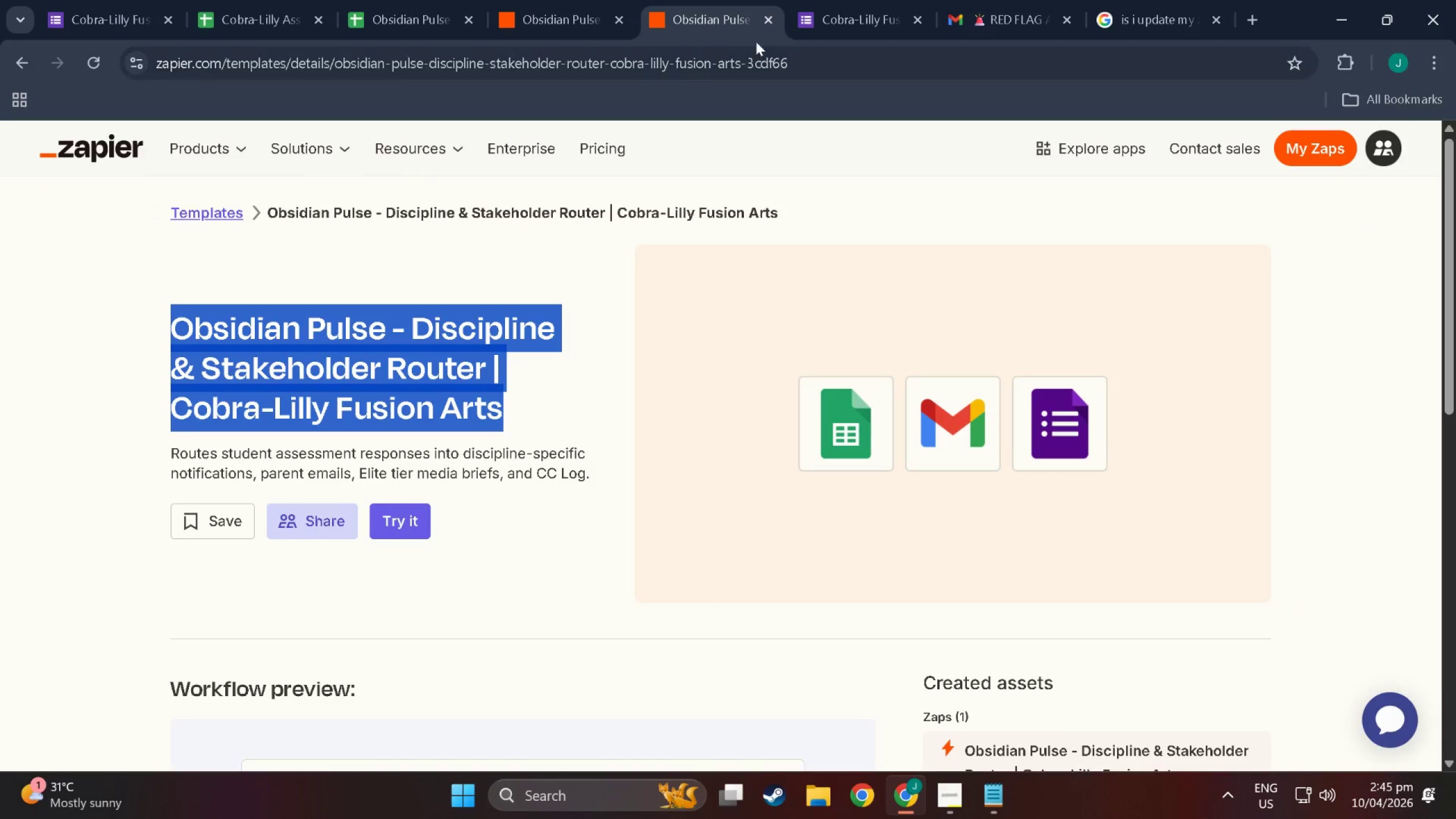 
wait(5.4)
 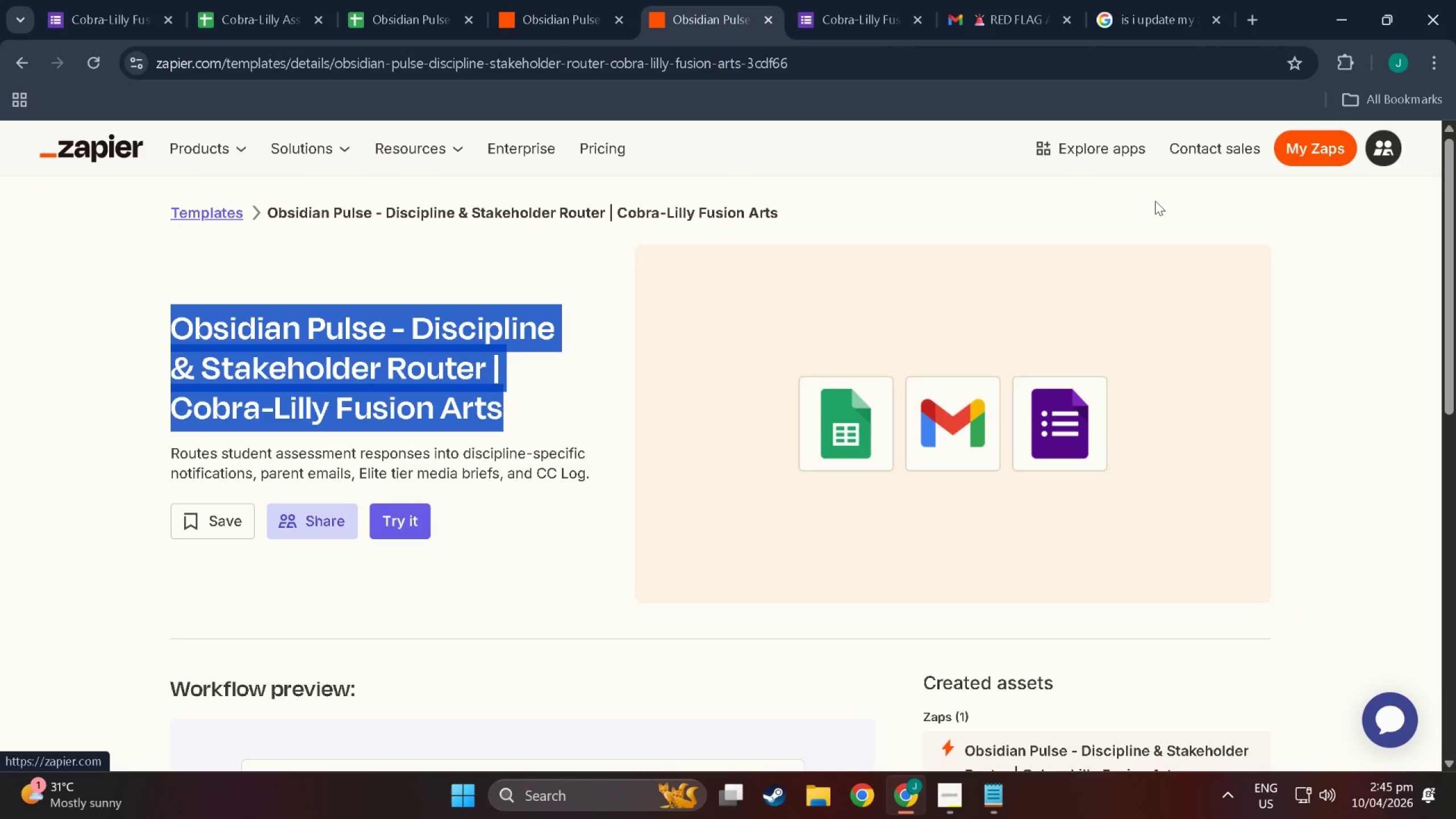 
left_click([8, 67])
 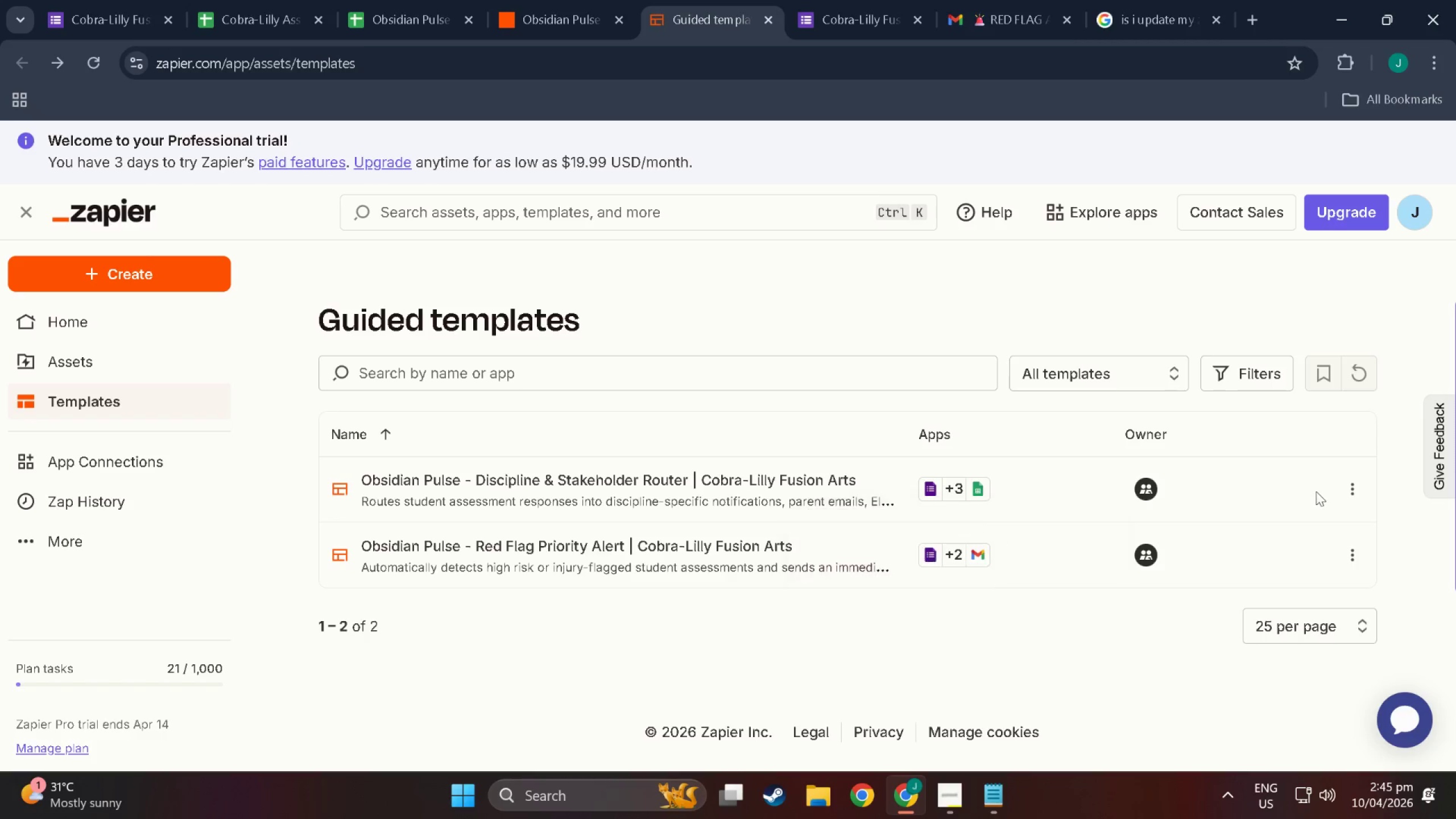 
wait(5.92)
 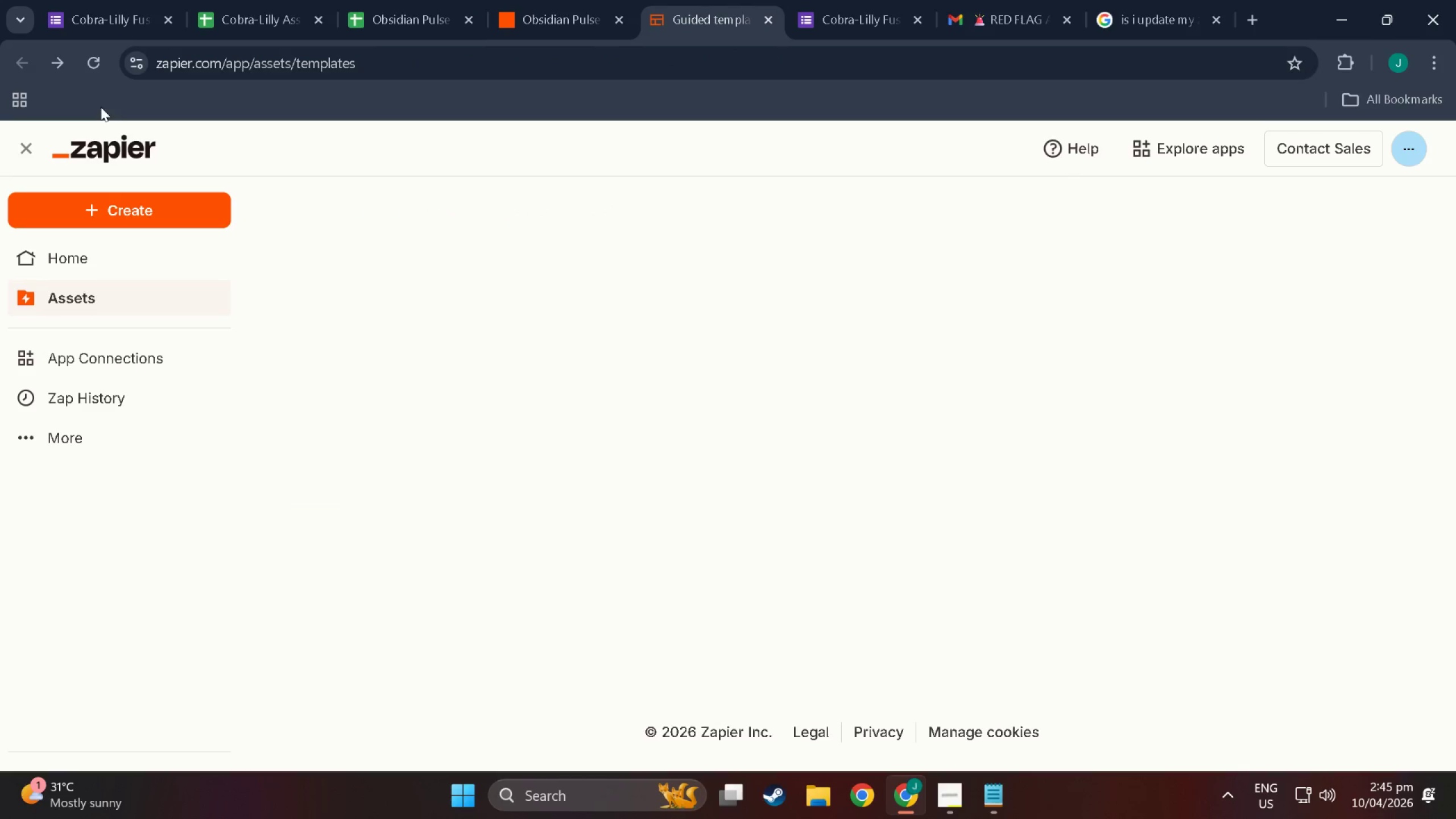 
left_click([1362, 490])
 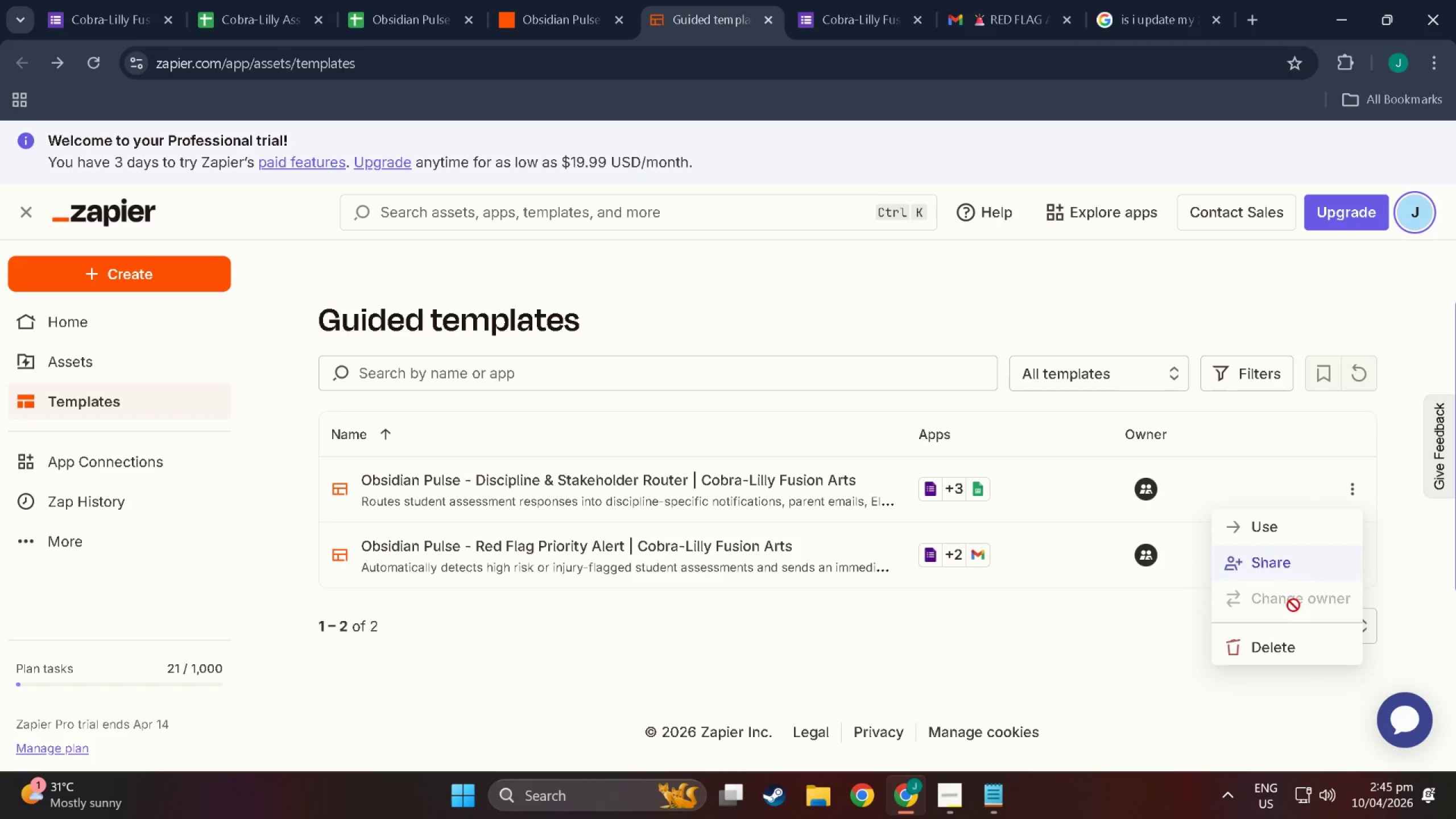 
left_click([1281, 647])
 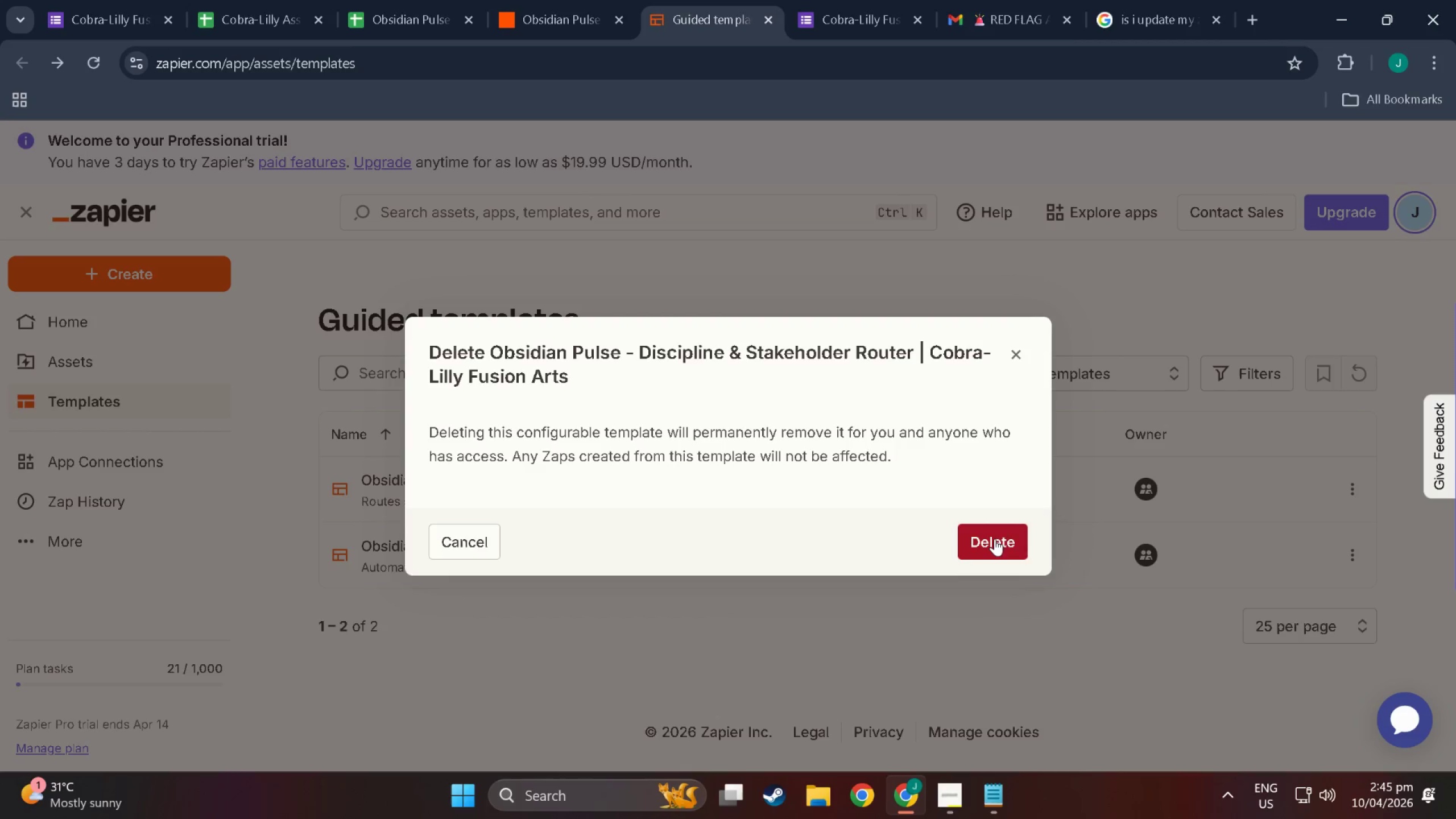 
left_click([995, 539])
 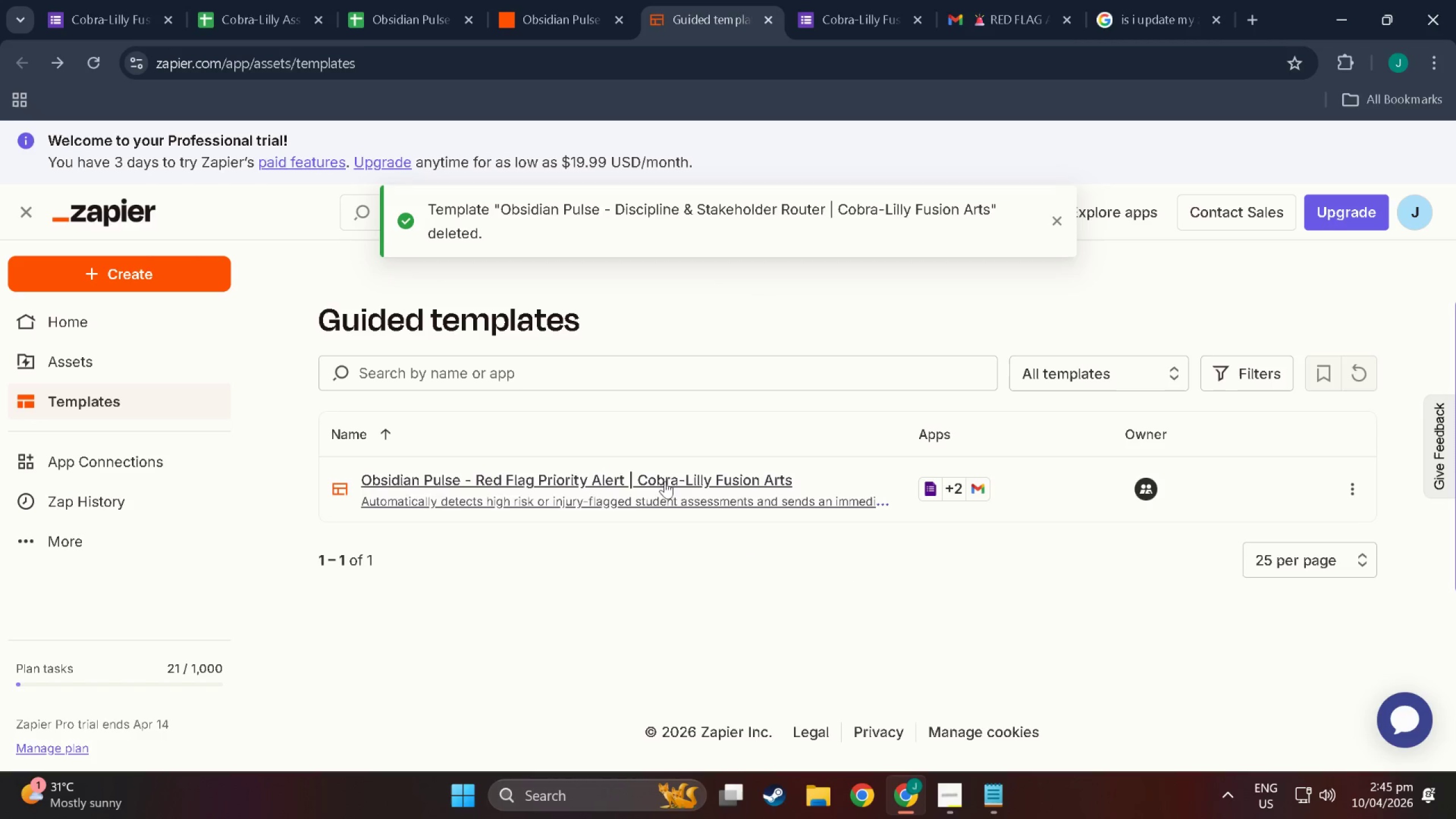 
left_click([549, 0])
 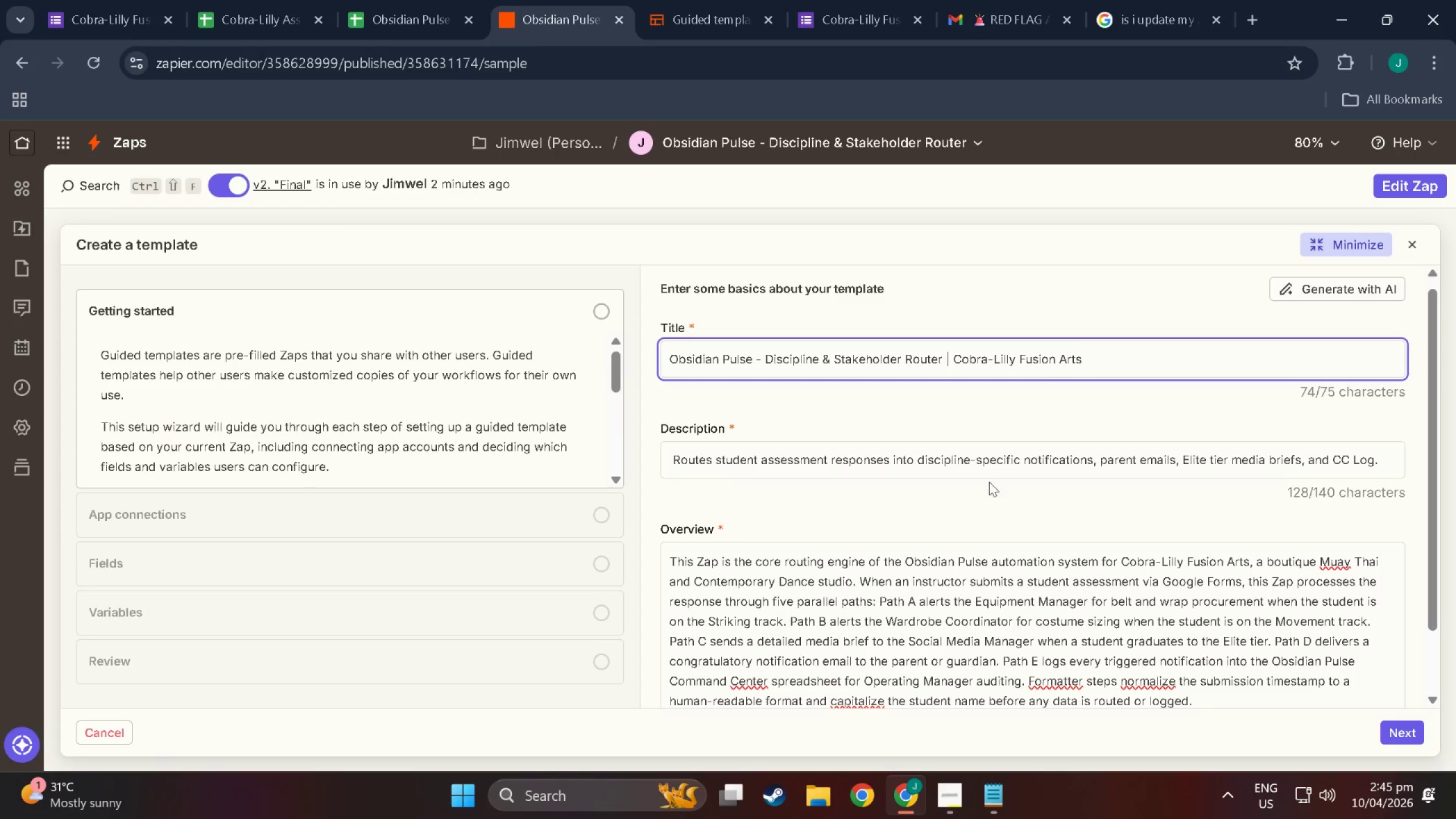 
scroll: coordinate [1247, 653], scroll_direction: down, amount: 7.0
 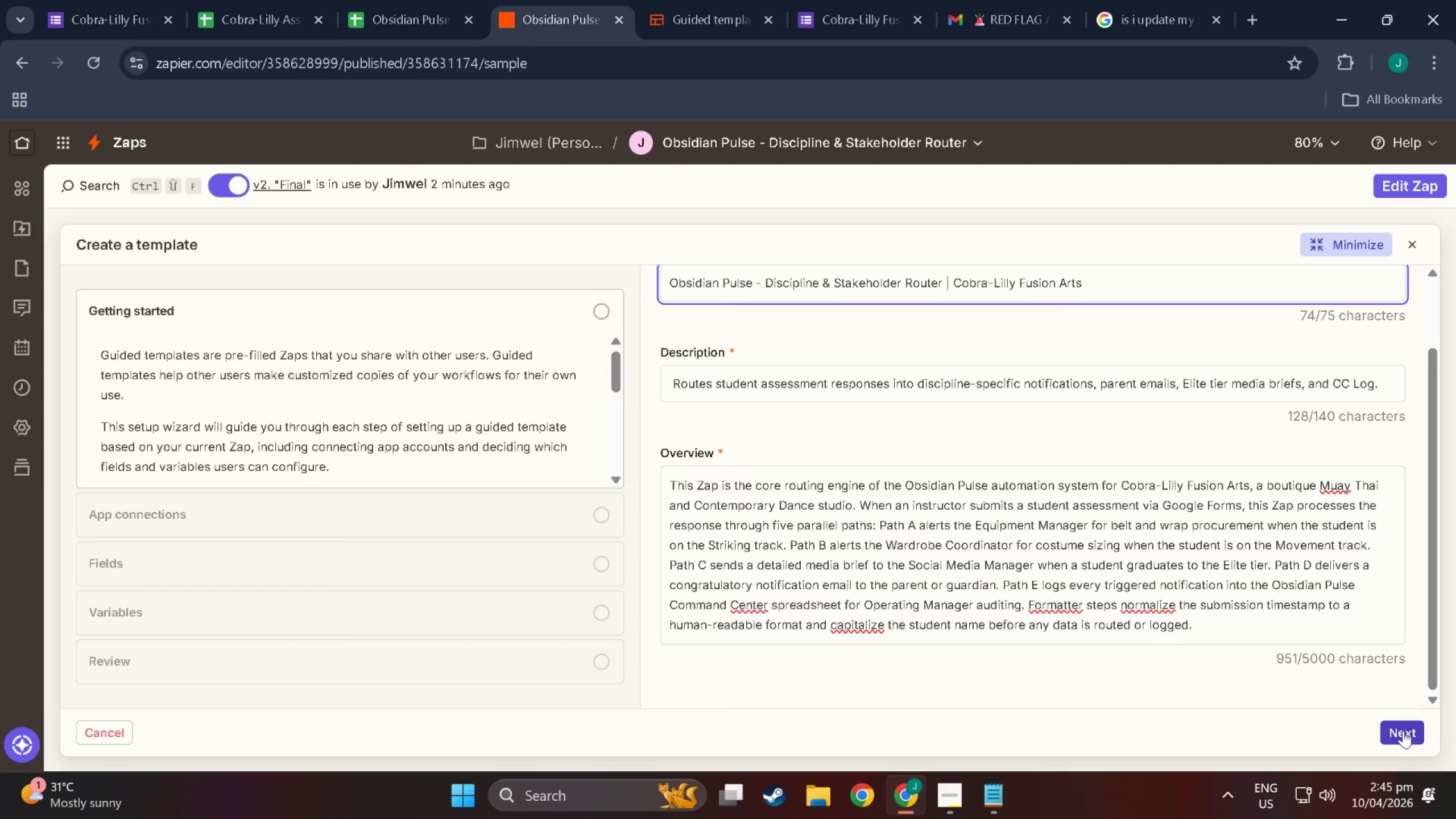 
wait(7.23)
 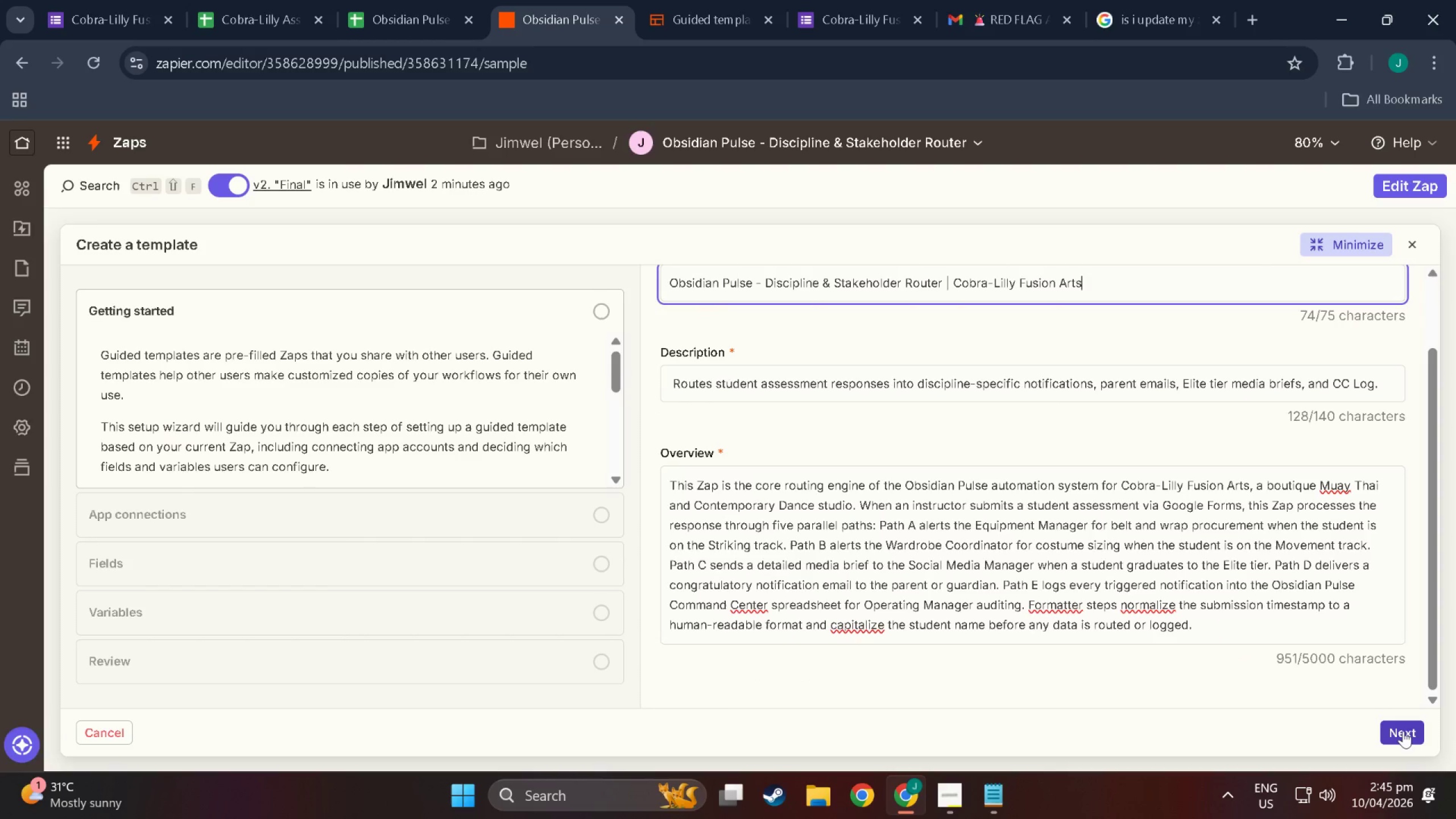 
left_click([1396, 727])
 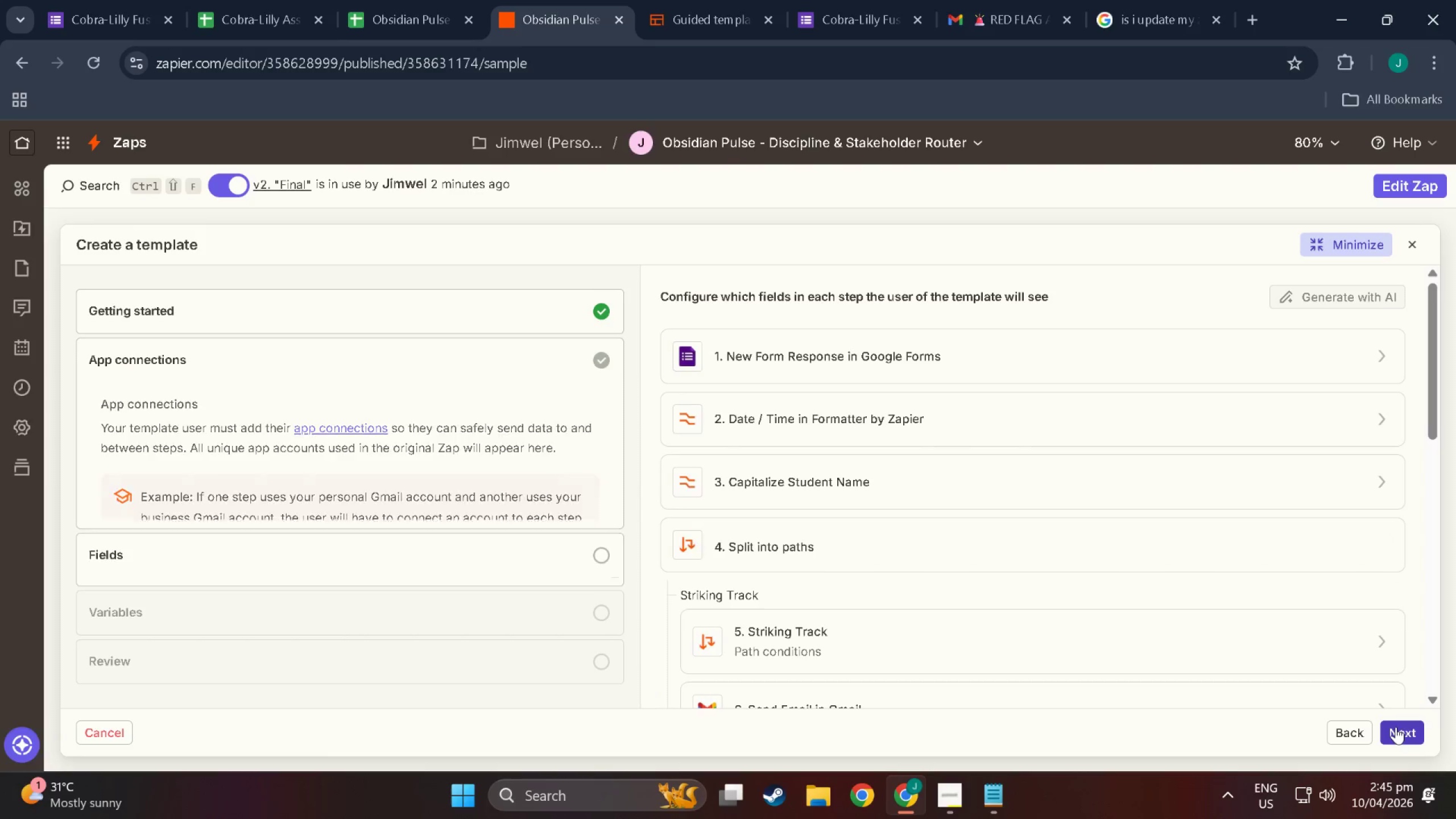 
double_click([1396, 727])
 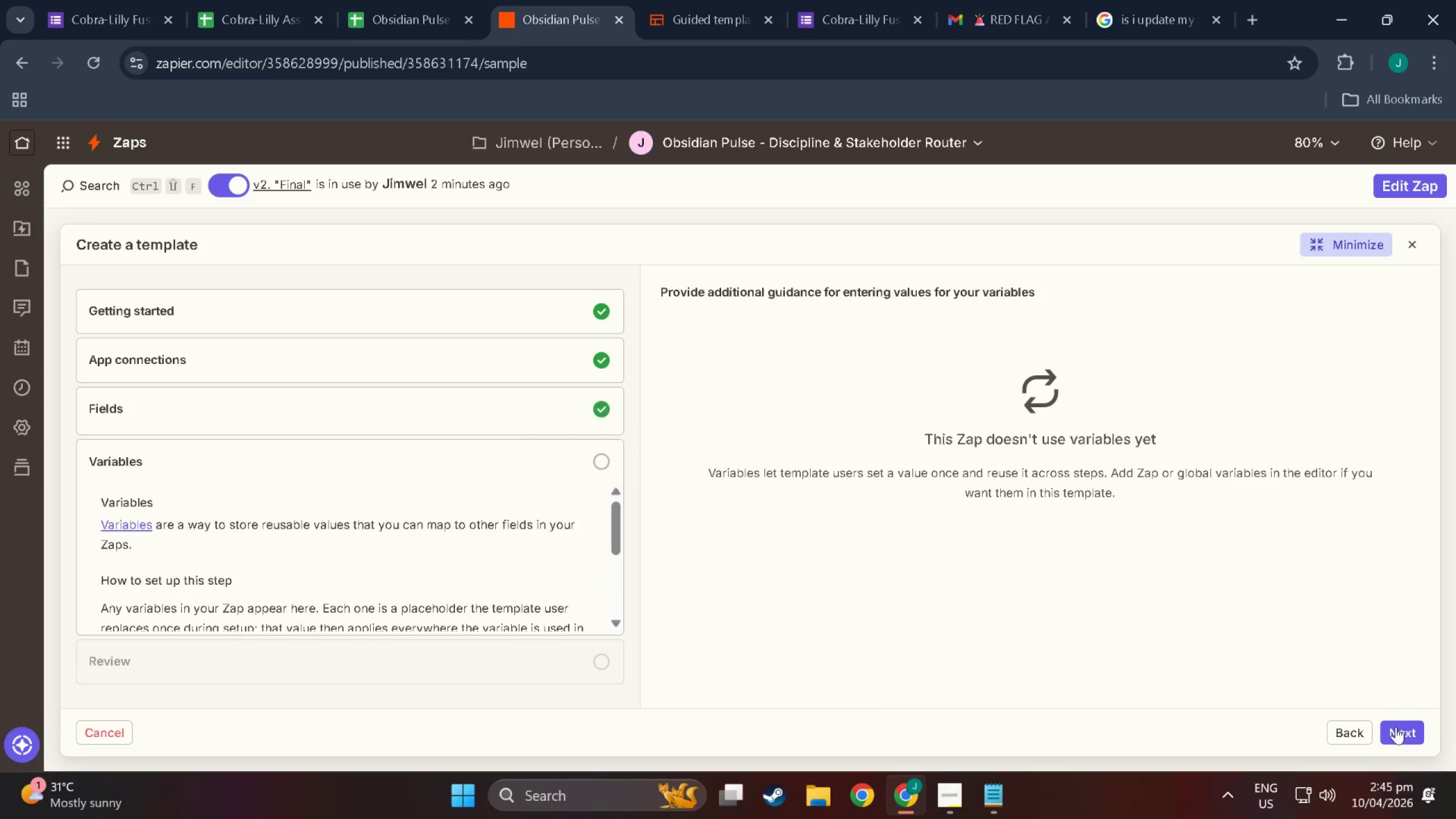 
left_click([1396, 727])
 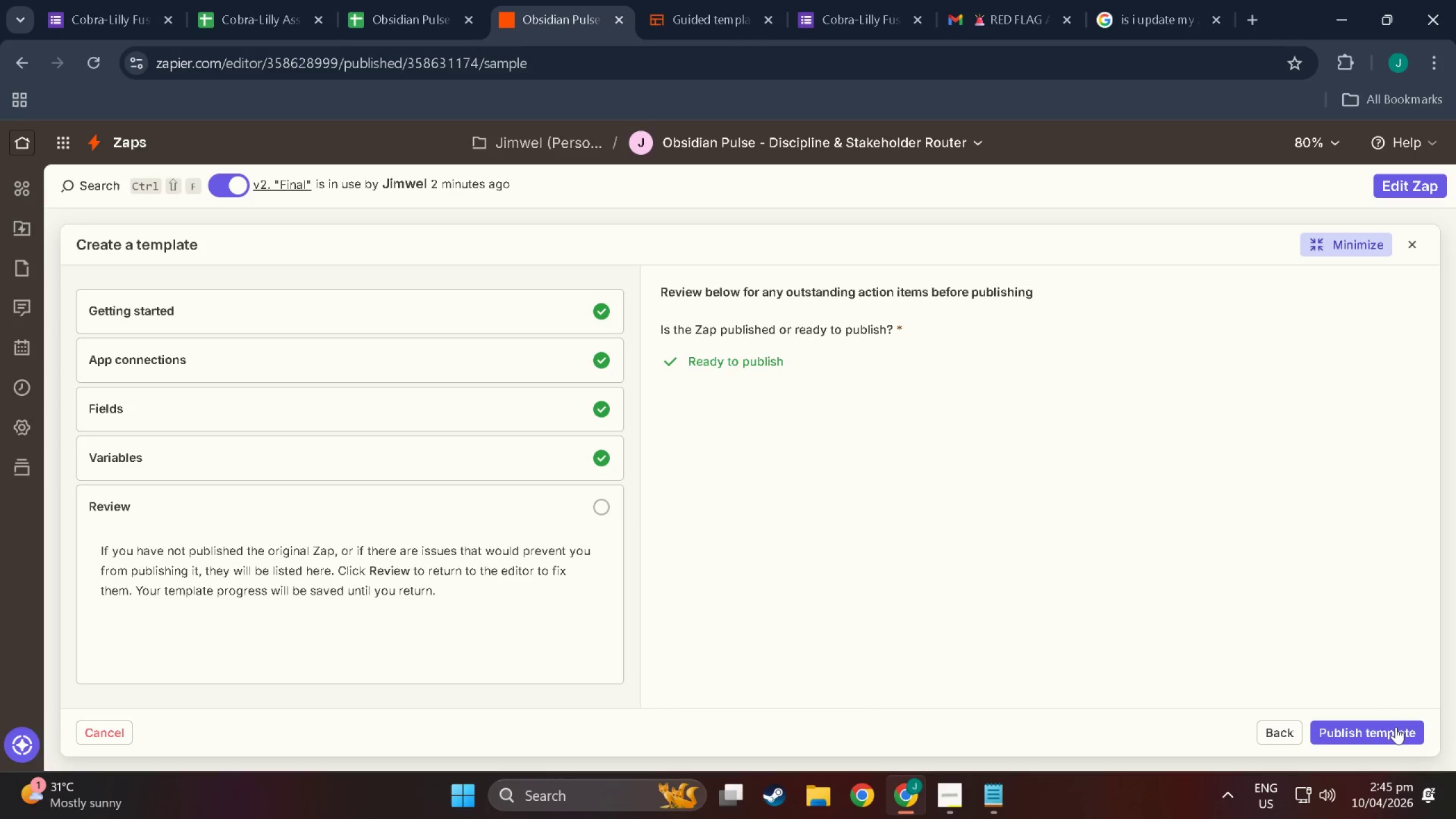 
left_click([1396, 727])
 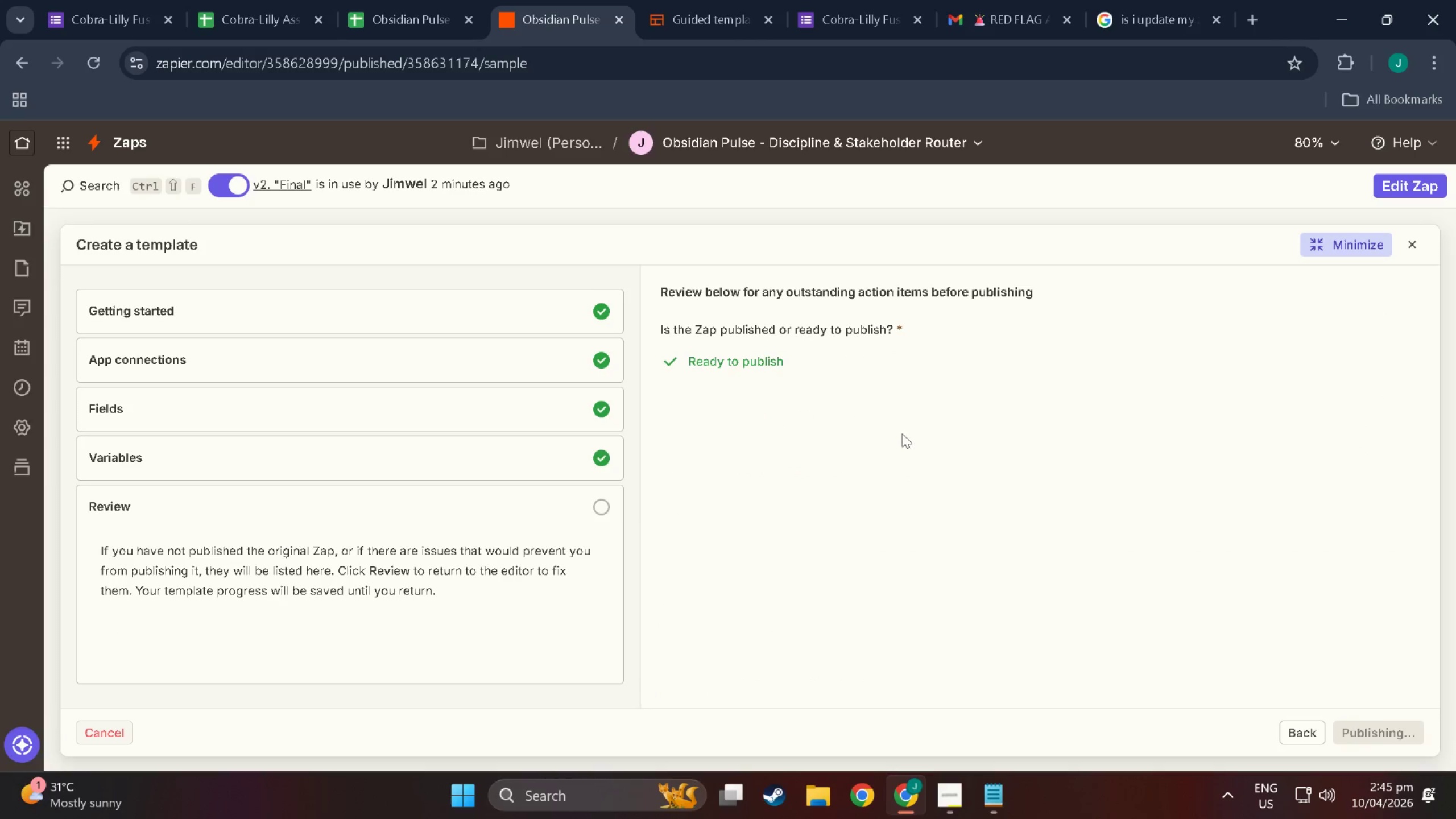 
wait(8.88)
 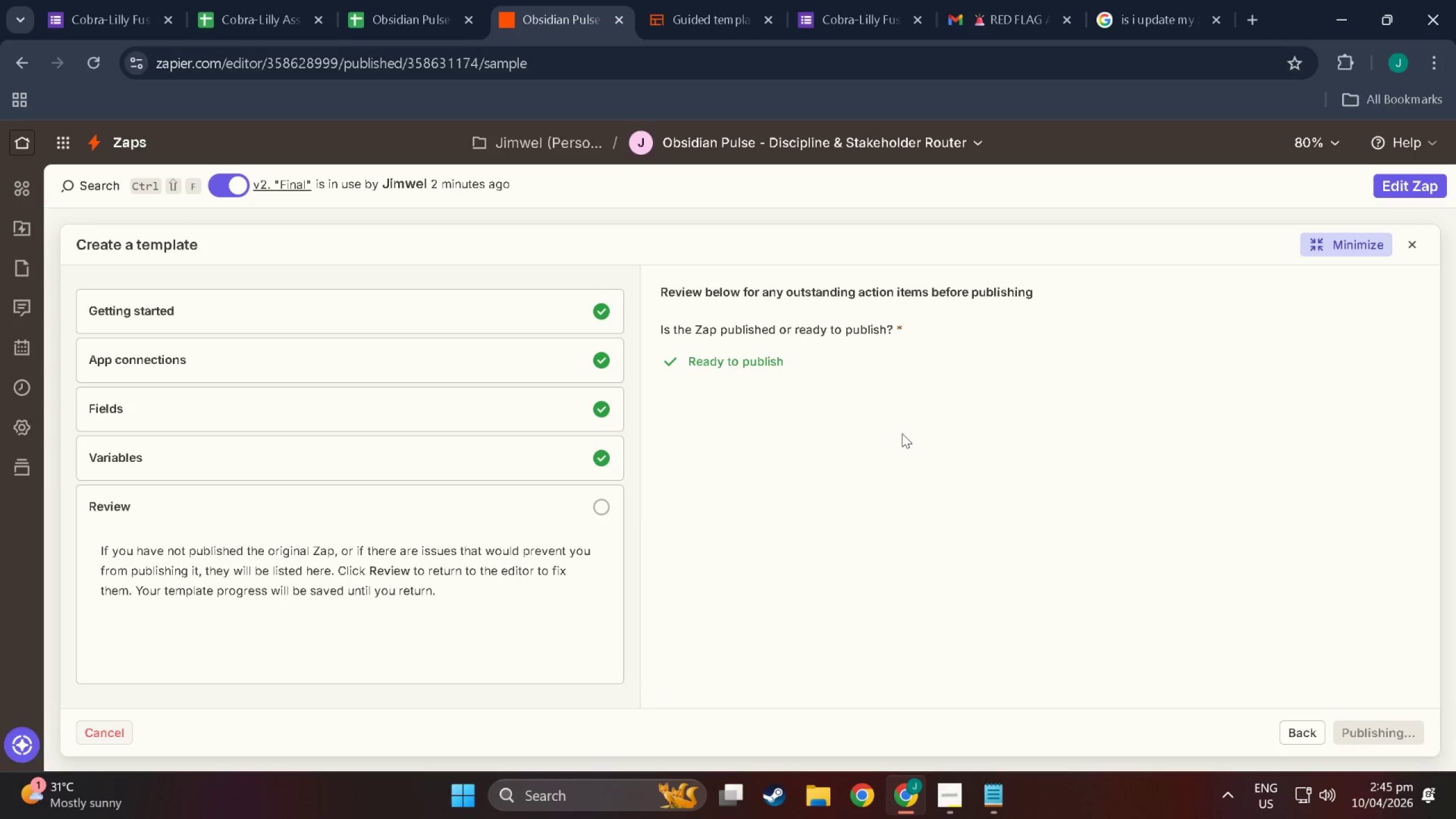 
left_click([1232, 572])
 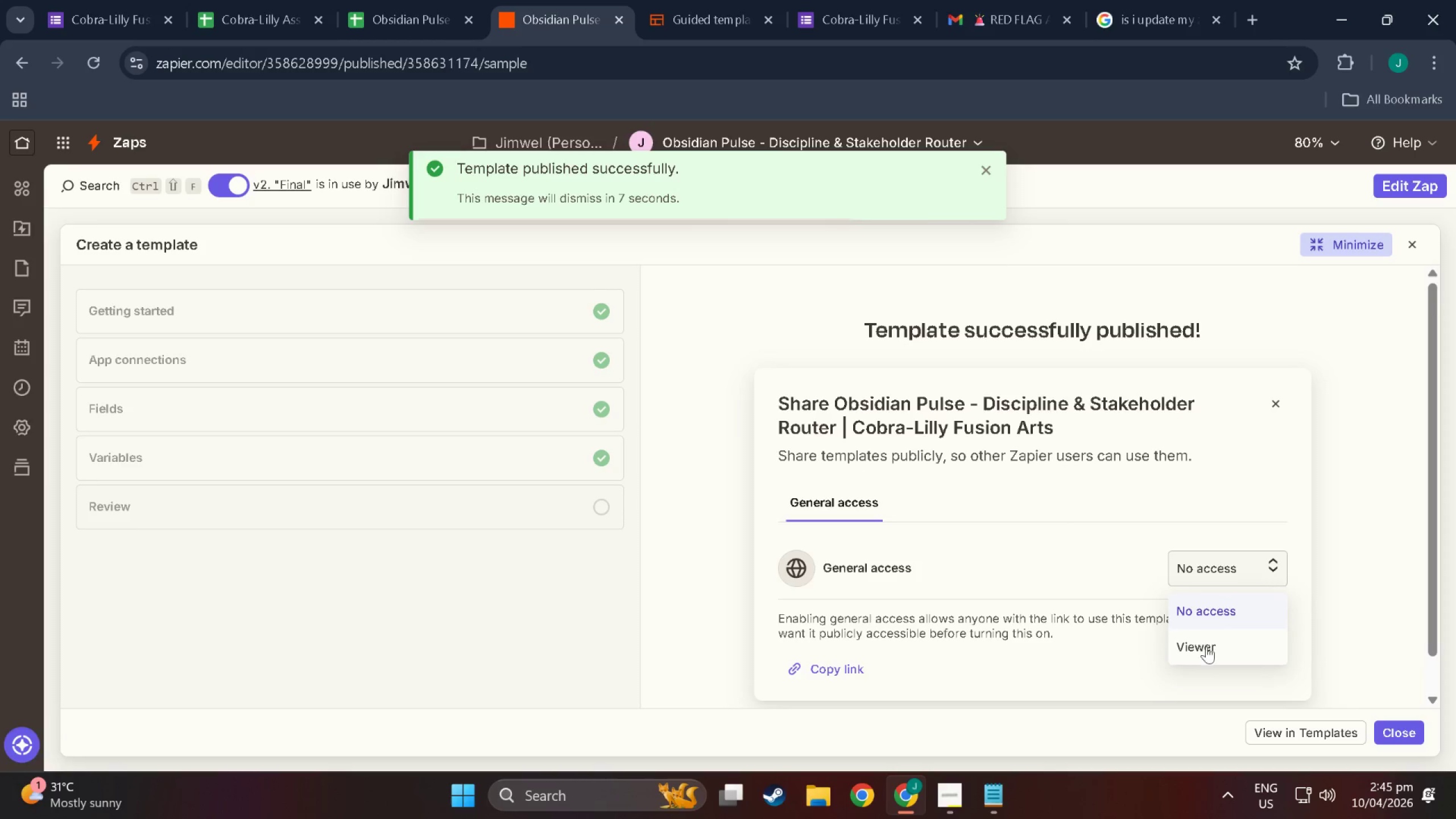 
left_click([1205, 655])
 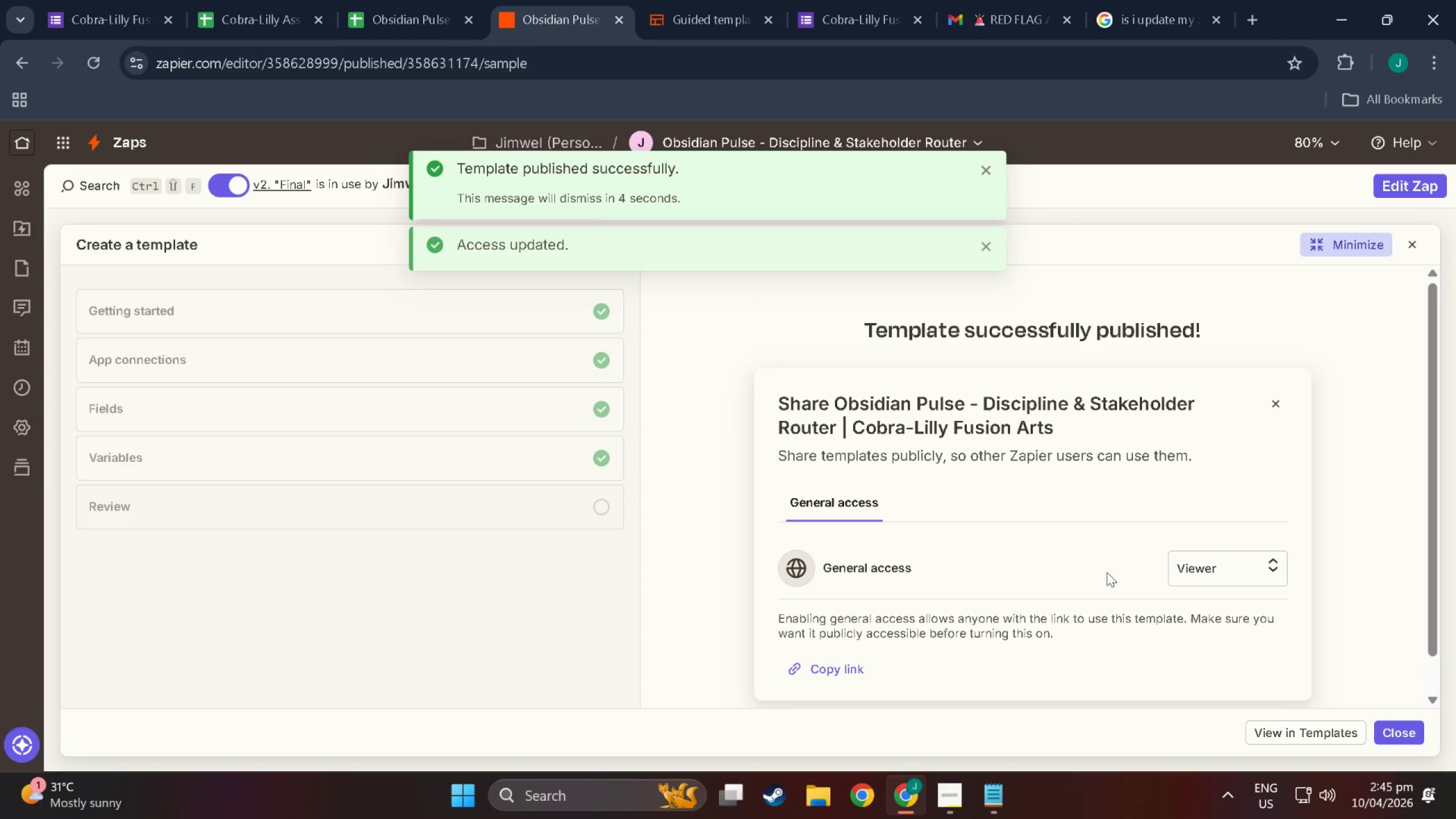 
left_click([835, 672])
 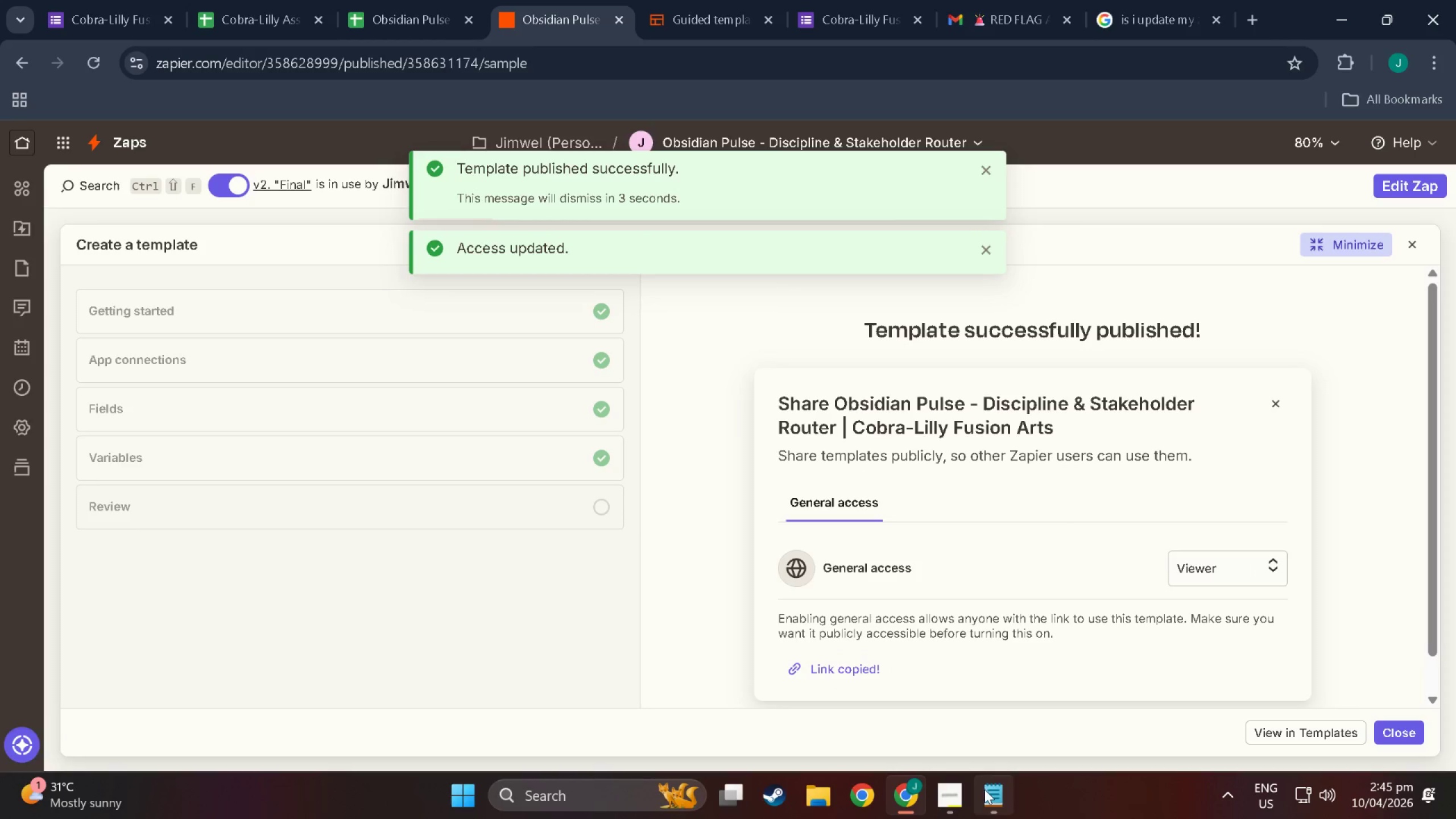 
left_click([985, 793])
 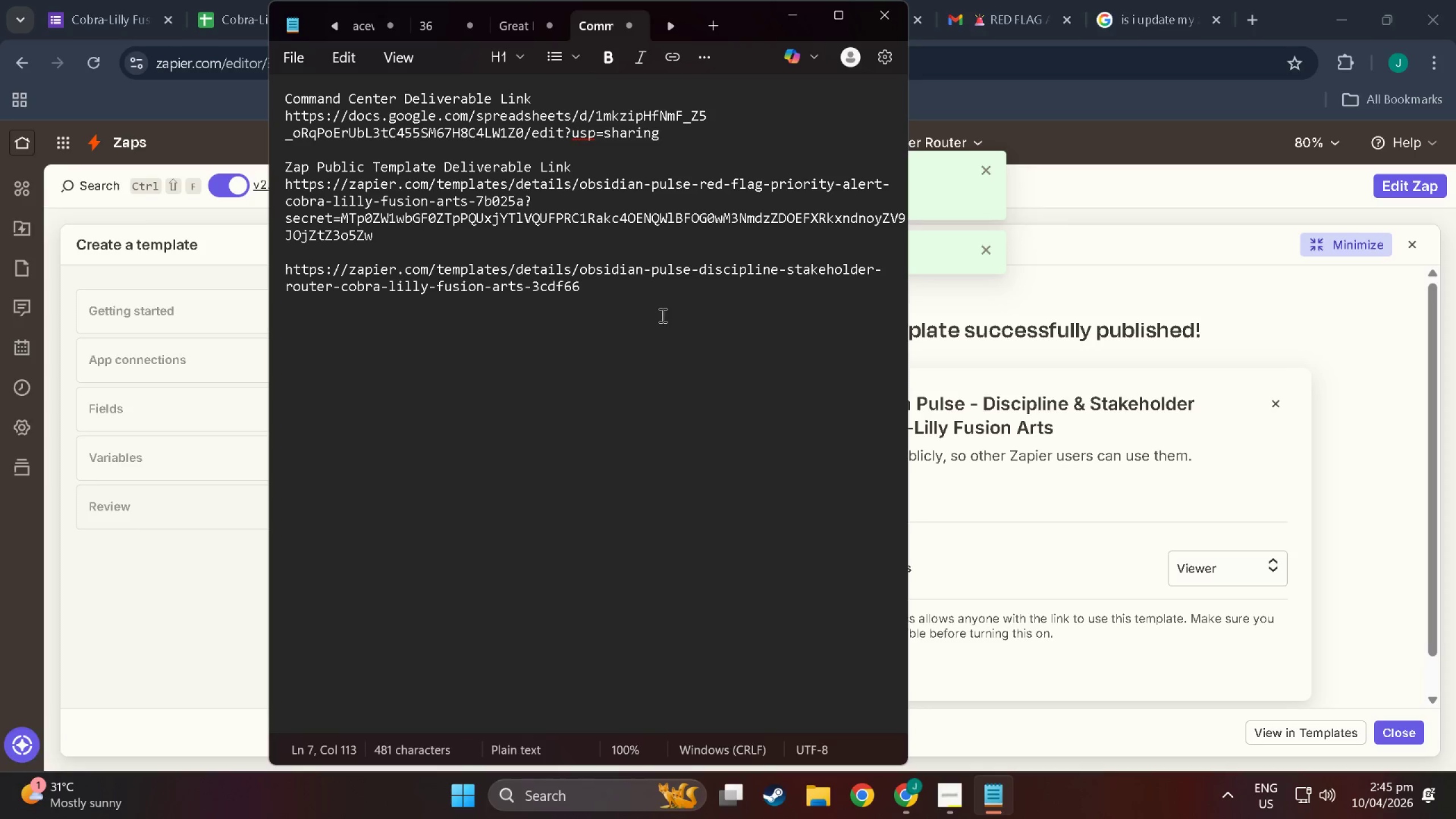 
left_click_drag(start_coordinate=[628, 301], to_coordinate=[267, 267])
 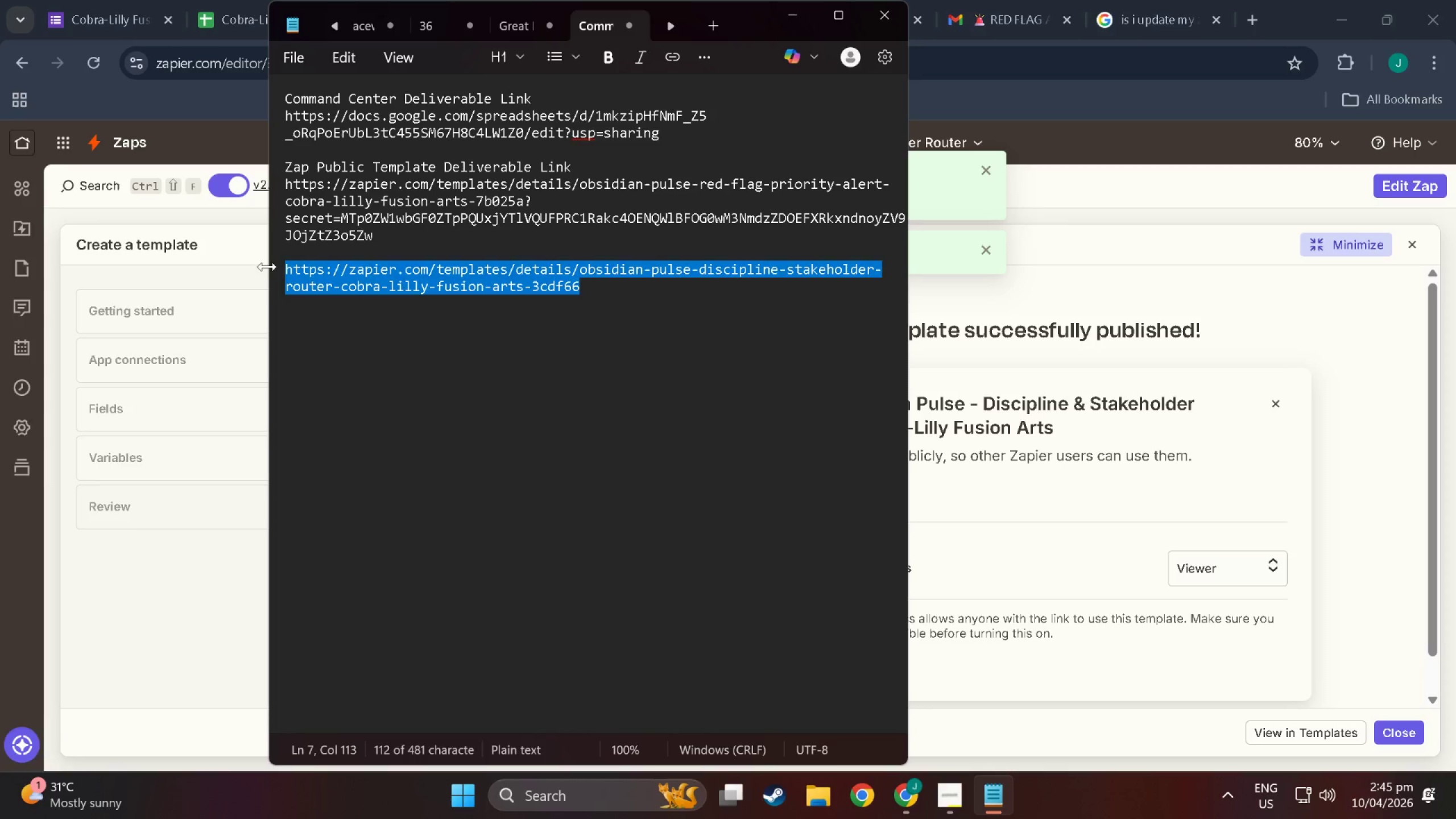 
key(Backspace)
 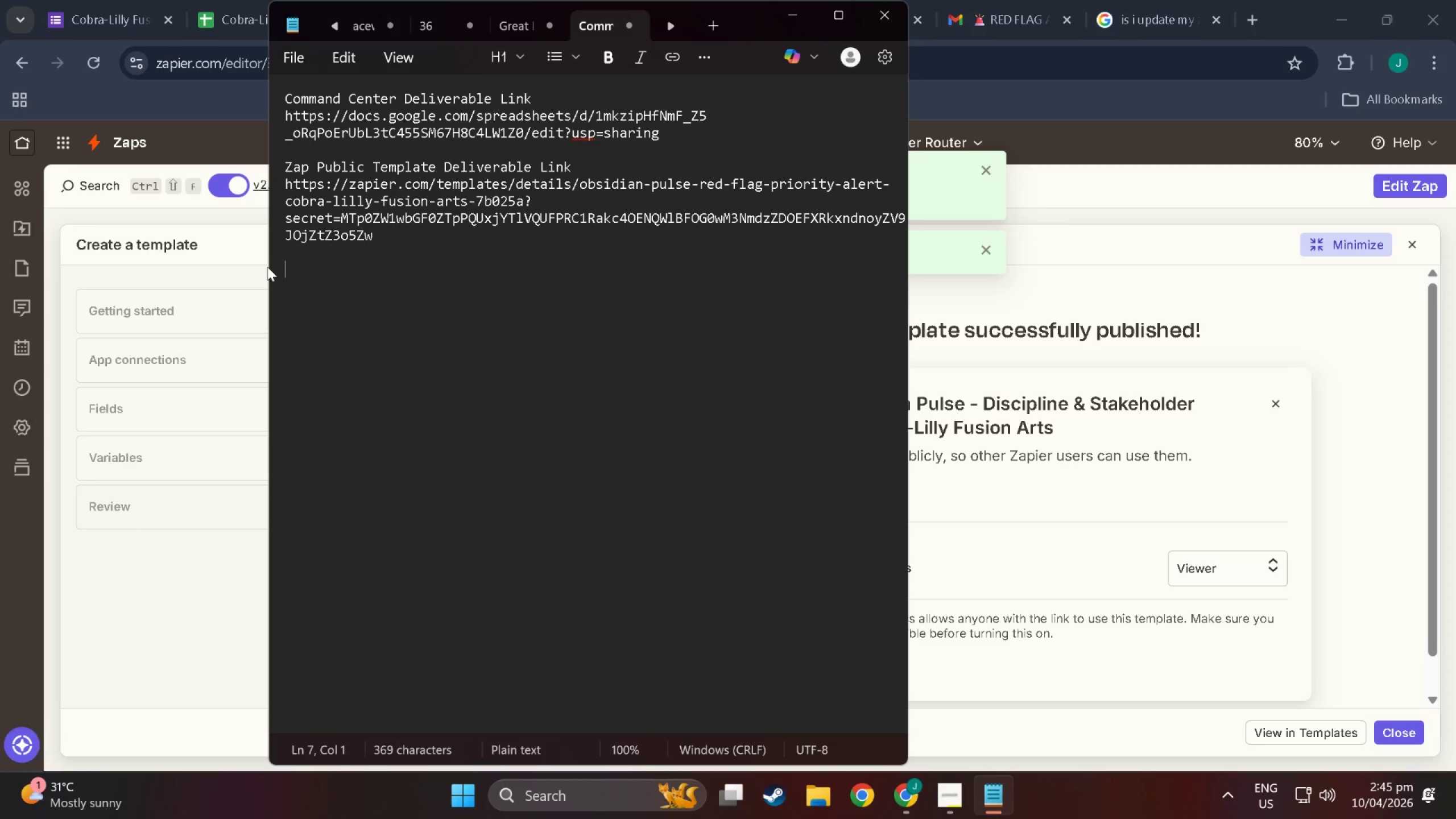 
key(Control+V)
 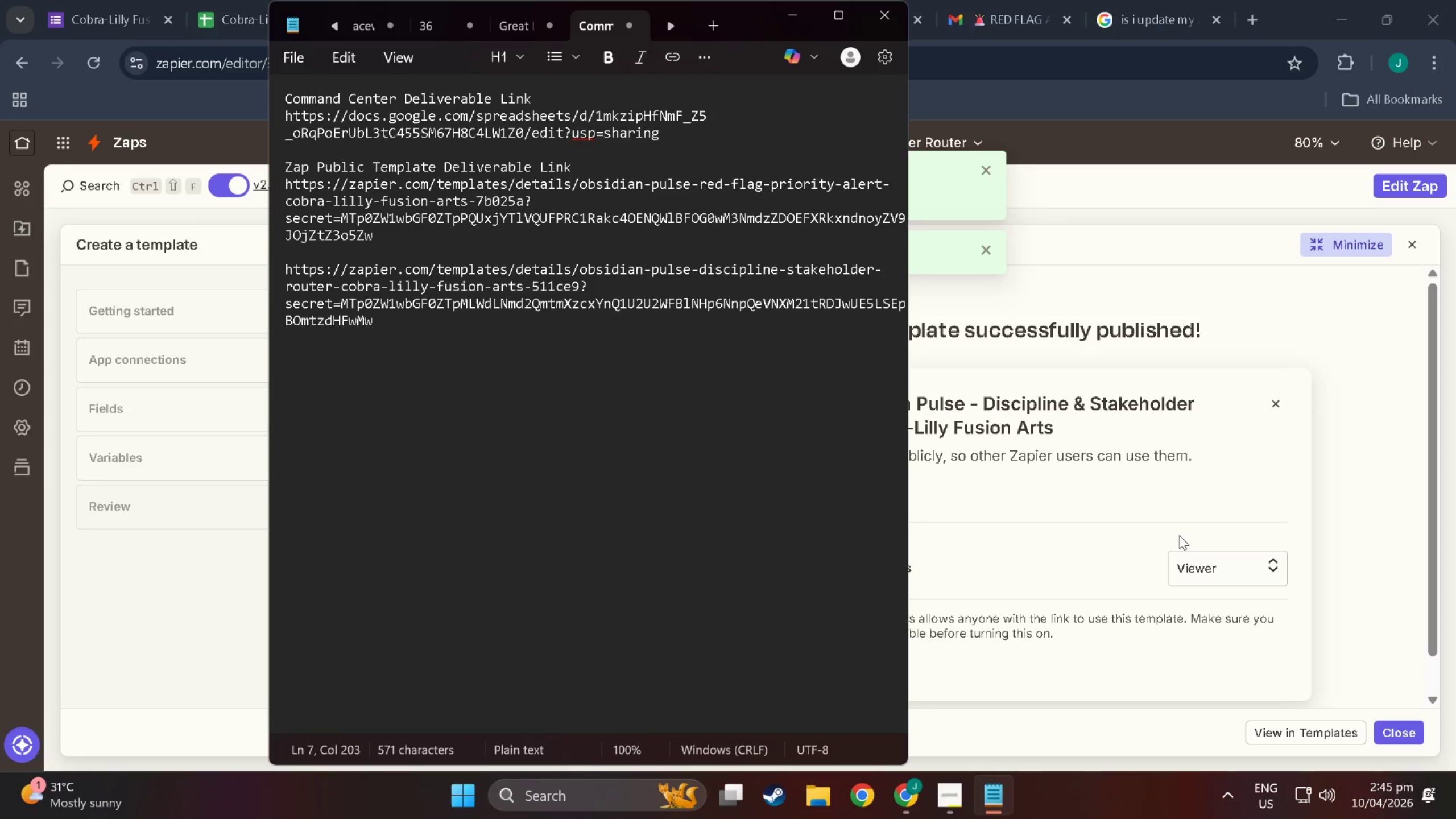 
left_click([1218, 567])
 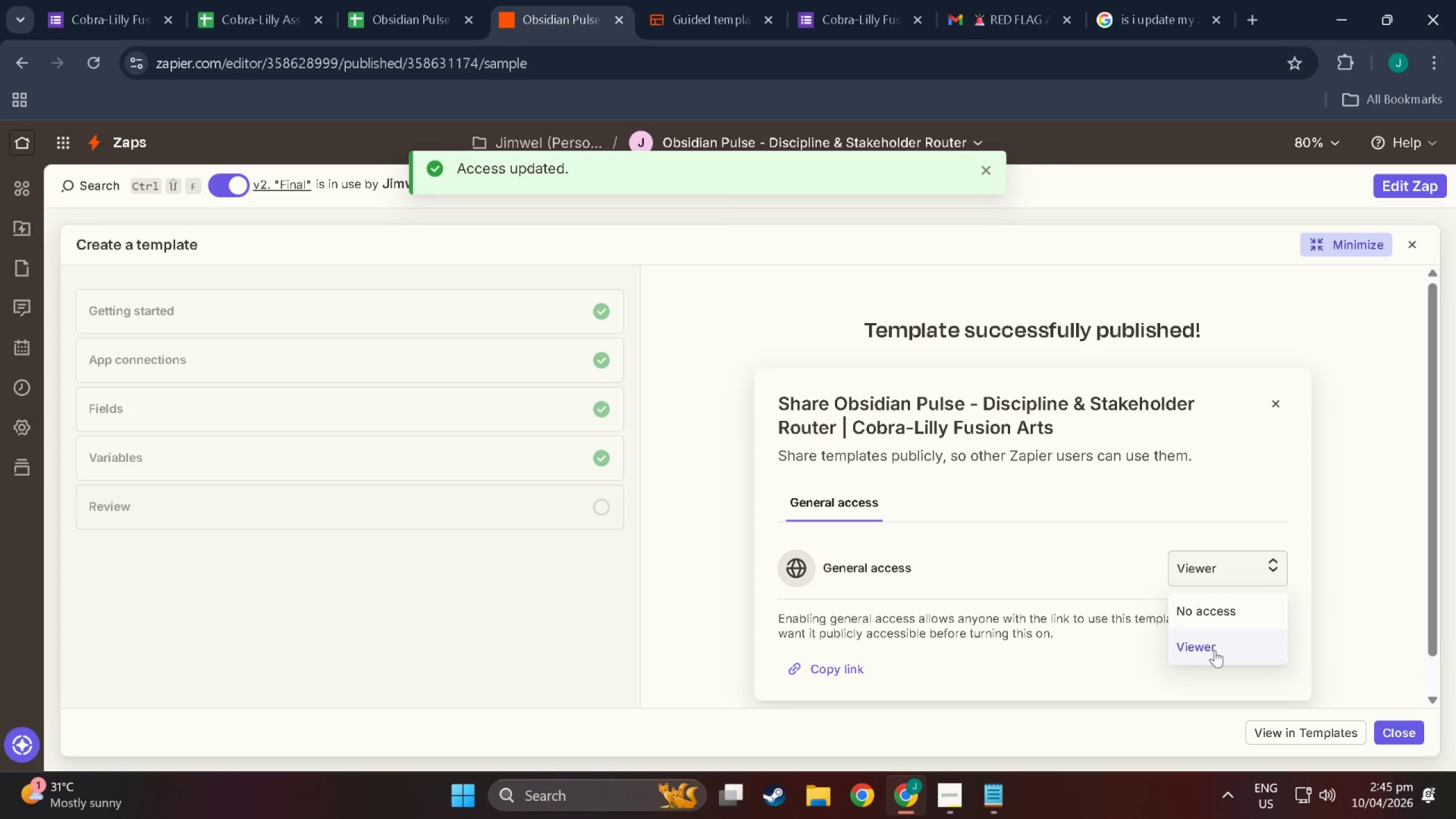 
left_click([1215, 650])
 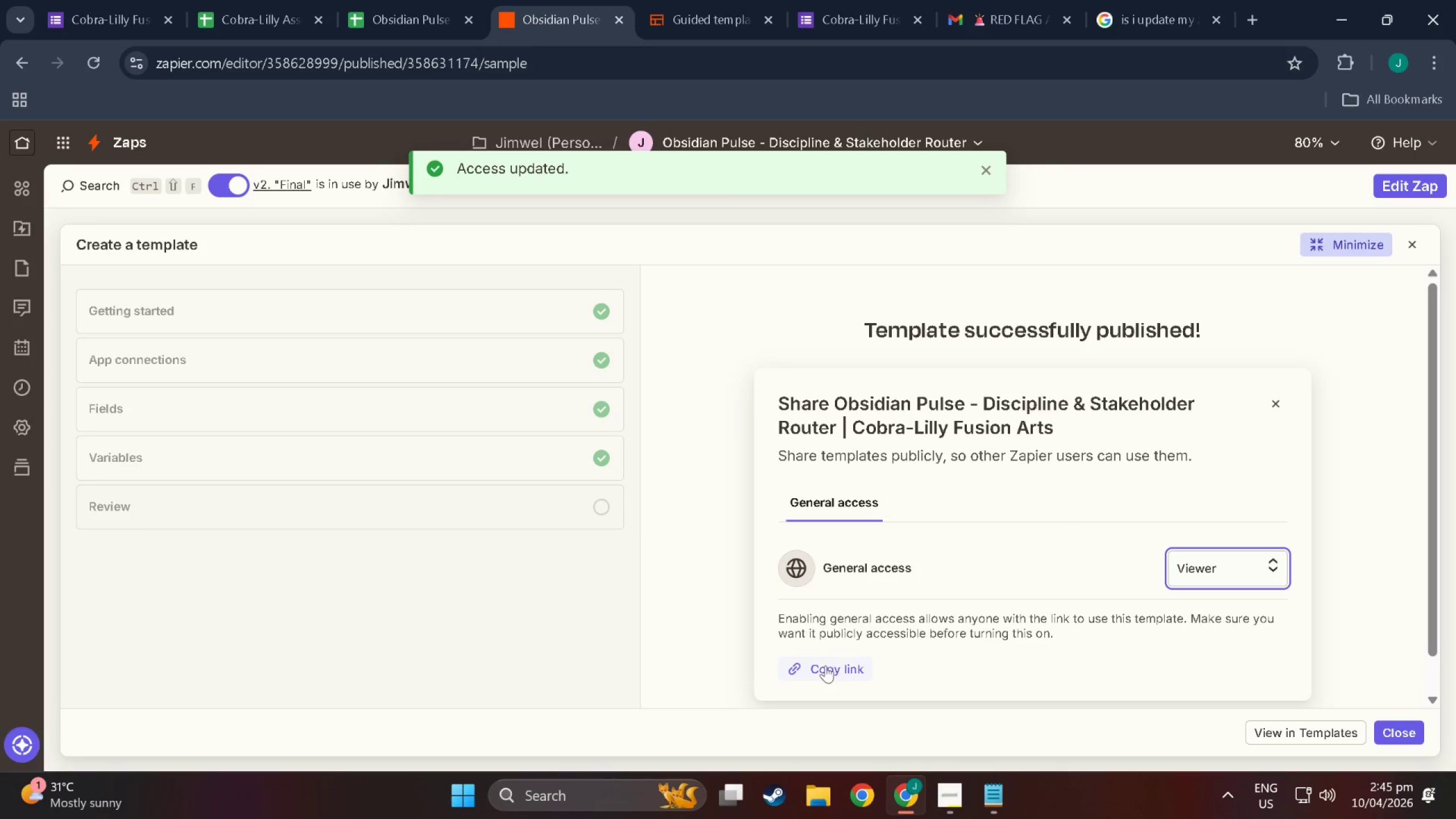 
left_click([819, 670])
 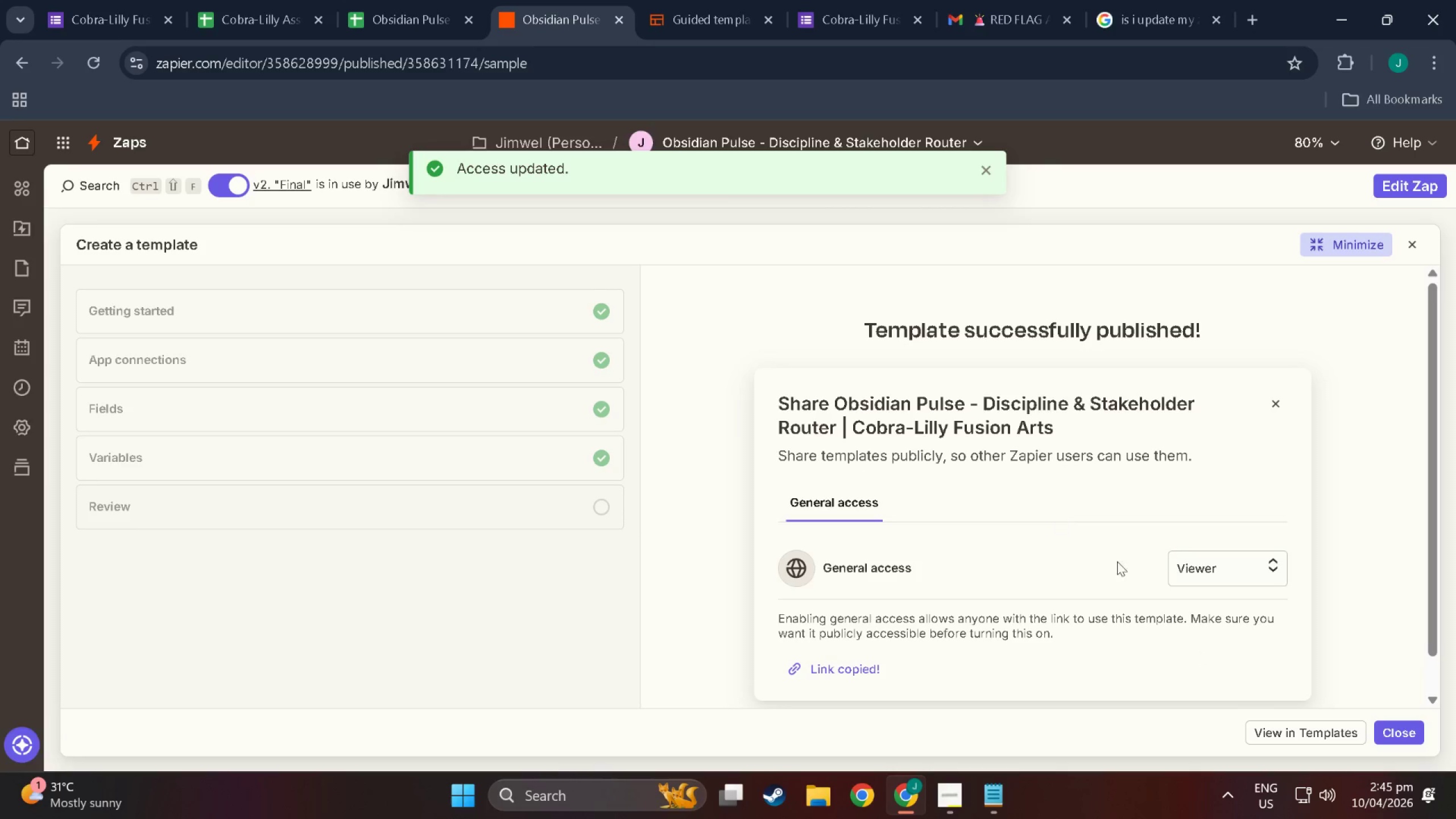 
key(Alt+AltLeft)
 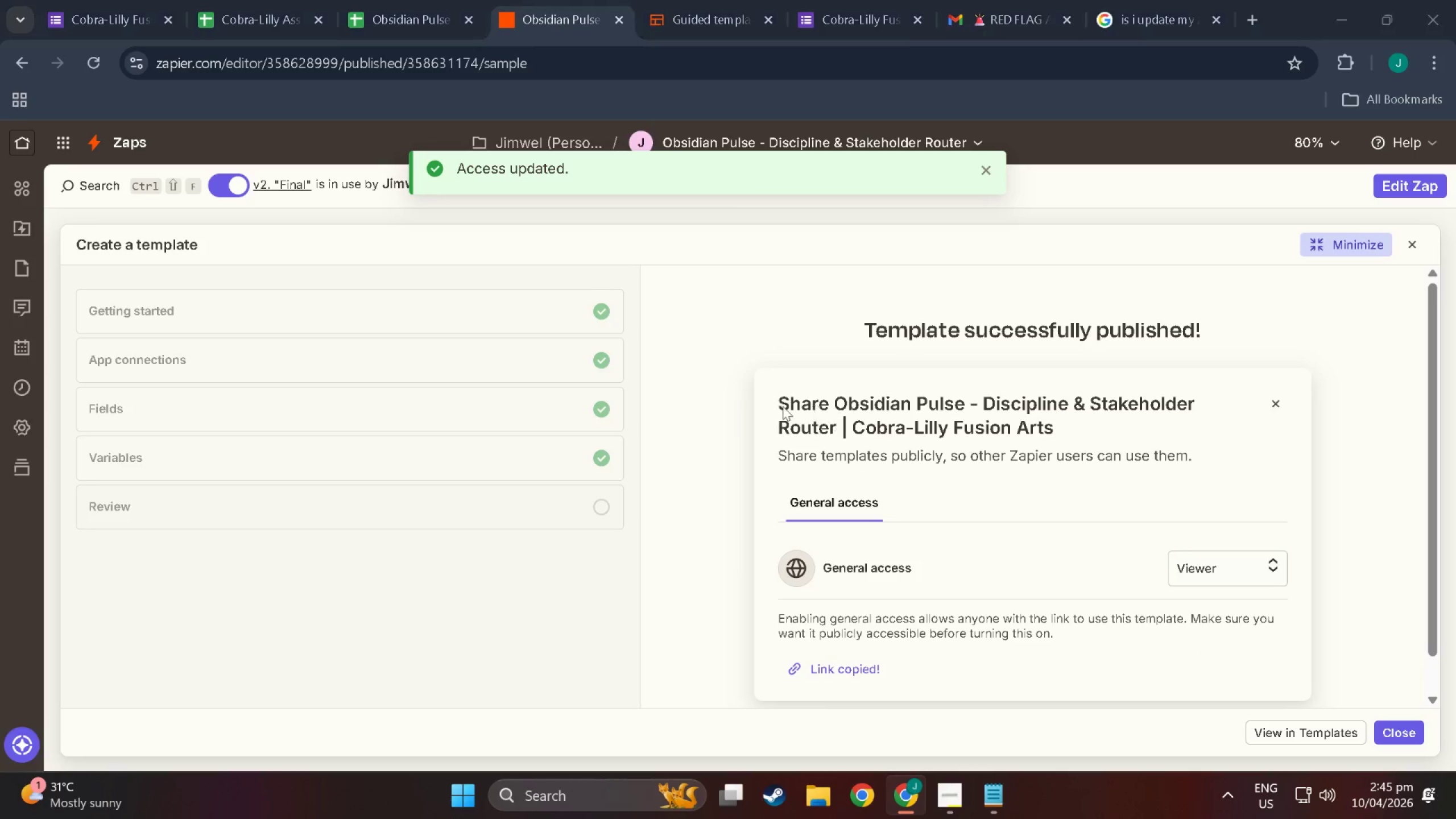 
key(Alt+Tab)
 